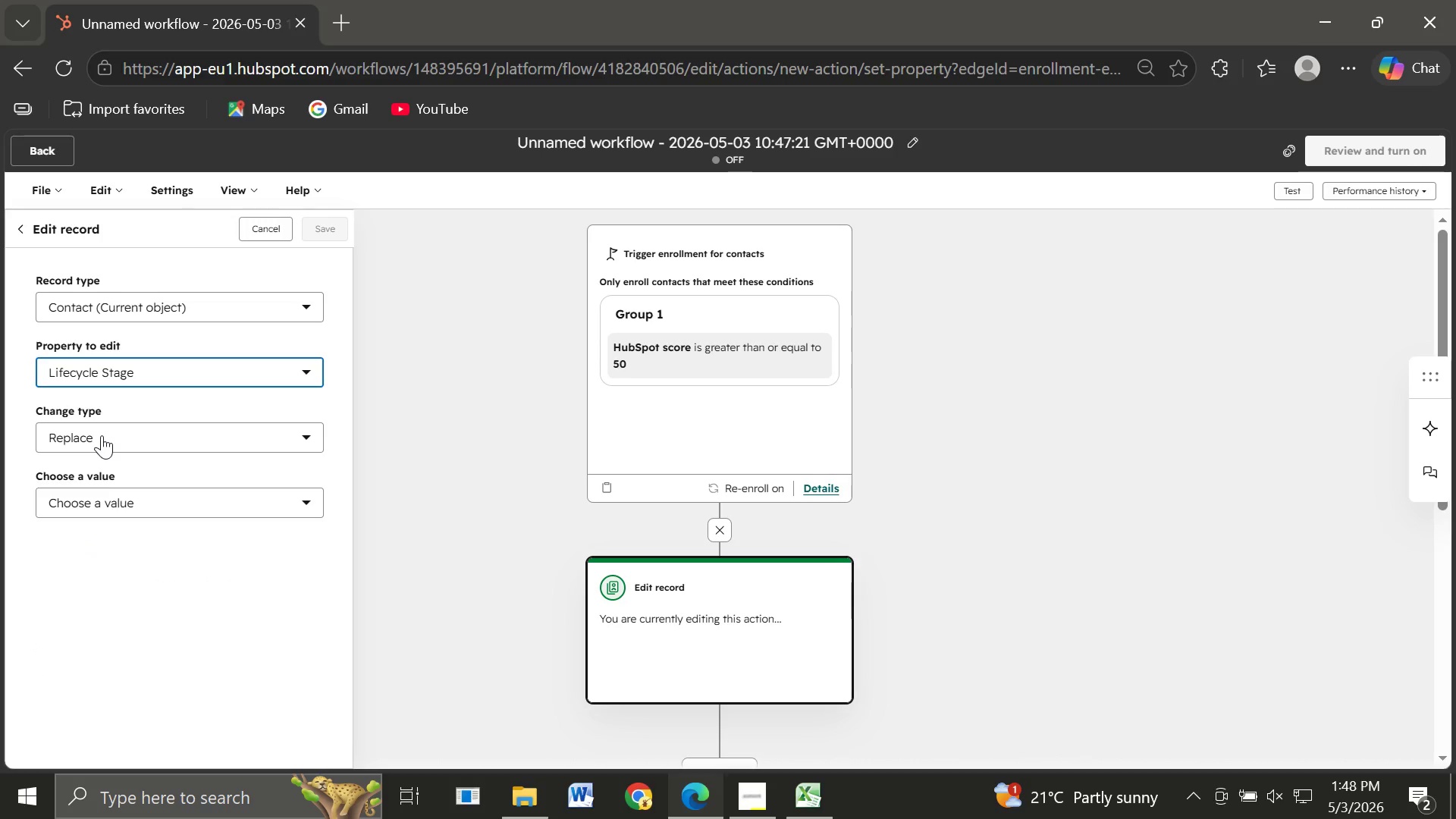 
left_click([111, 501])
 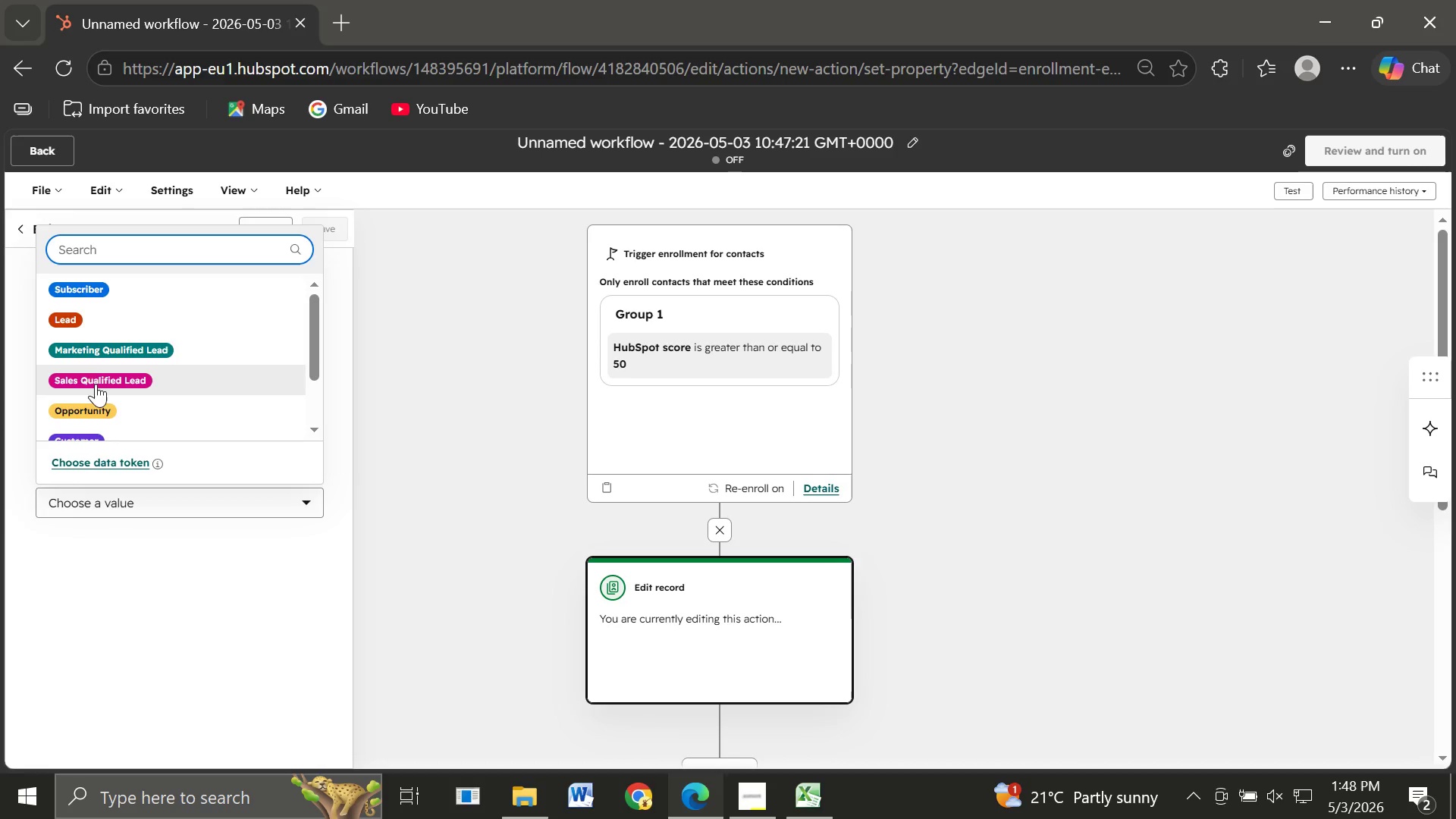 
left_click([96, 375])
 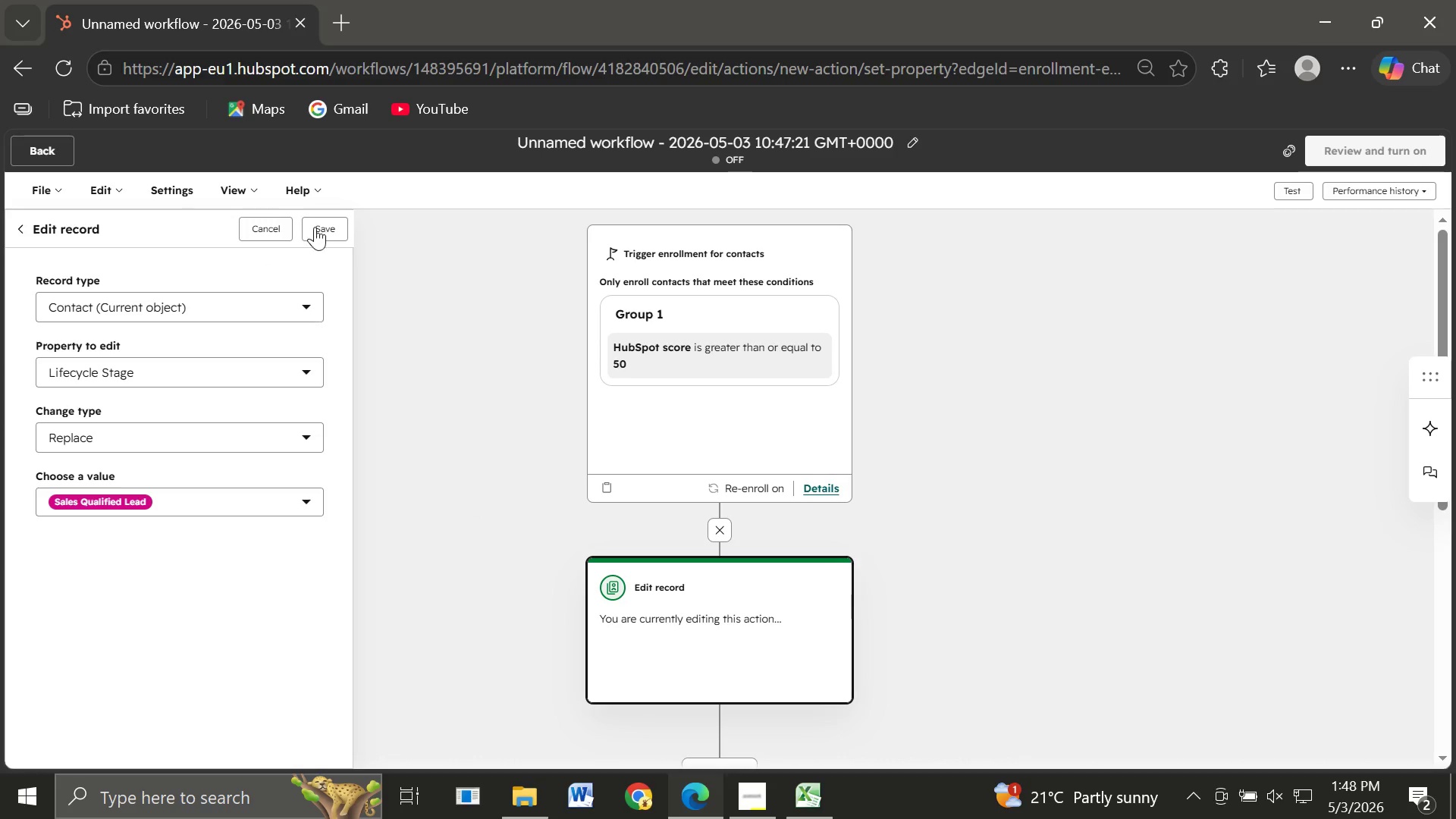 
left_click([331, 231])
 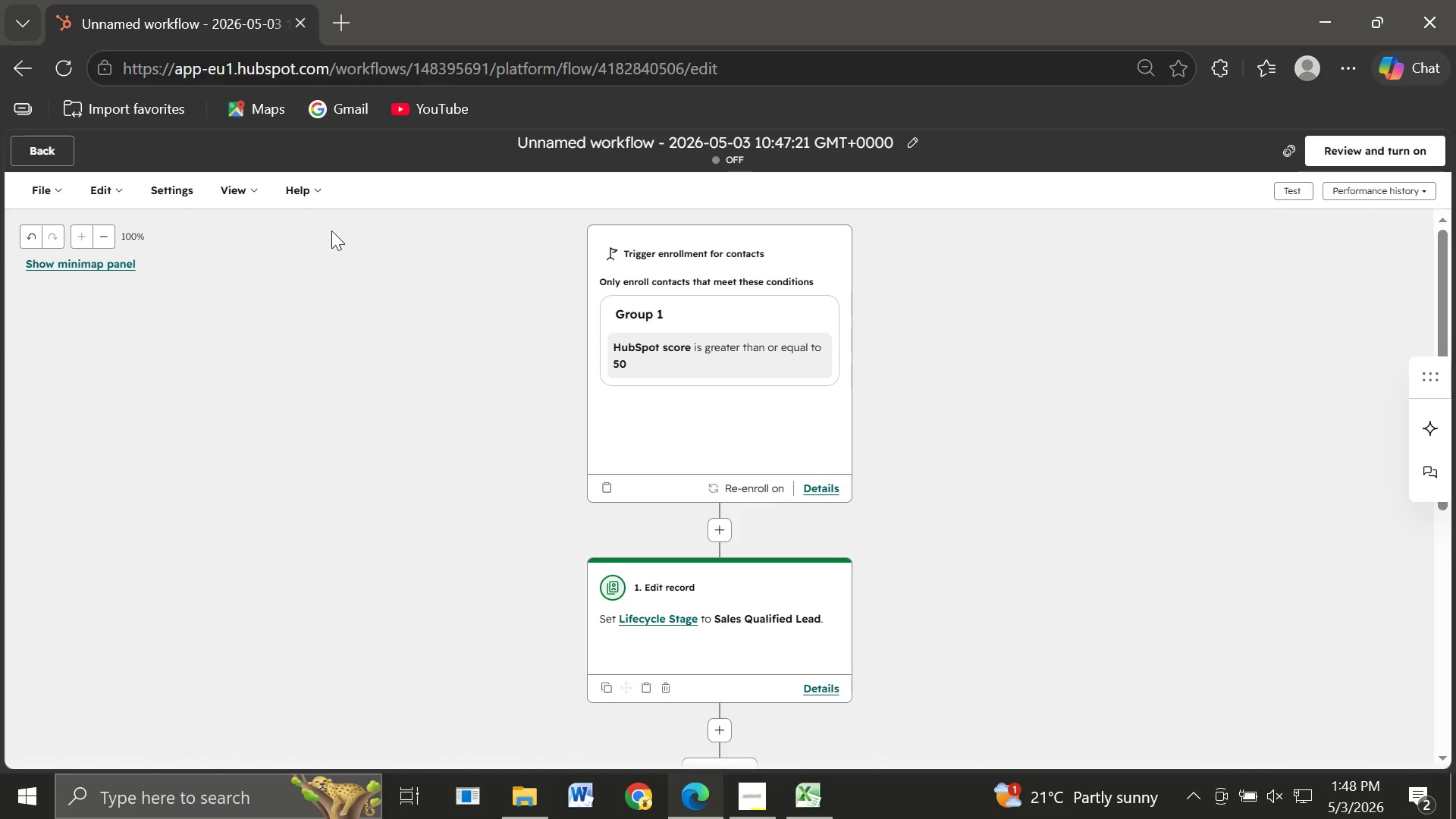 
wait(11.76)
 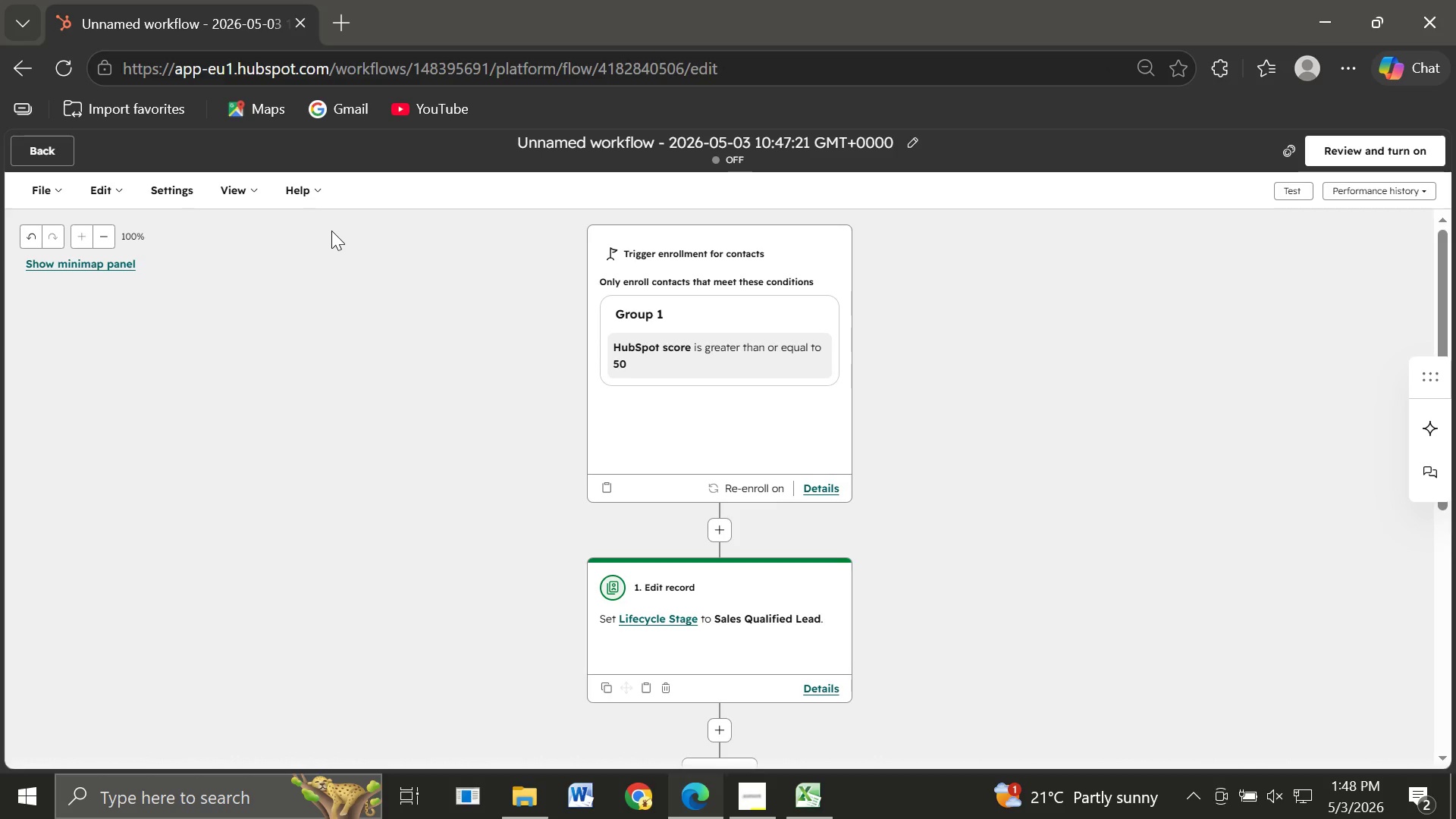 
left_click([720, 442])
 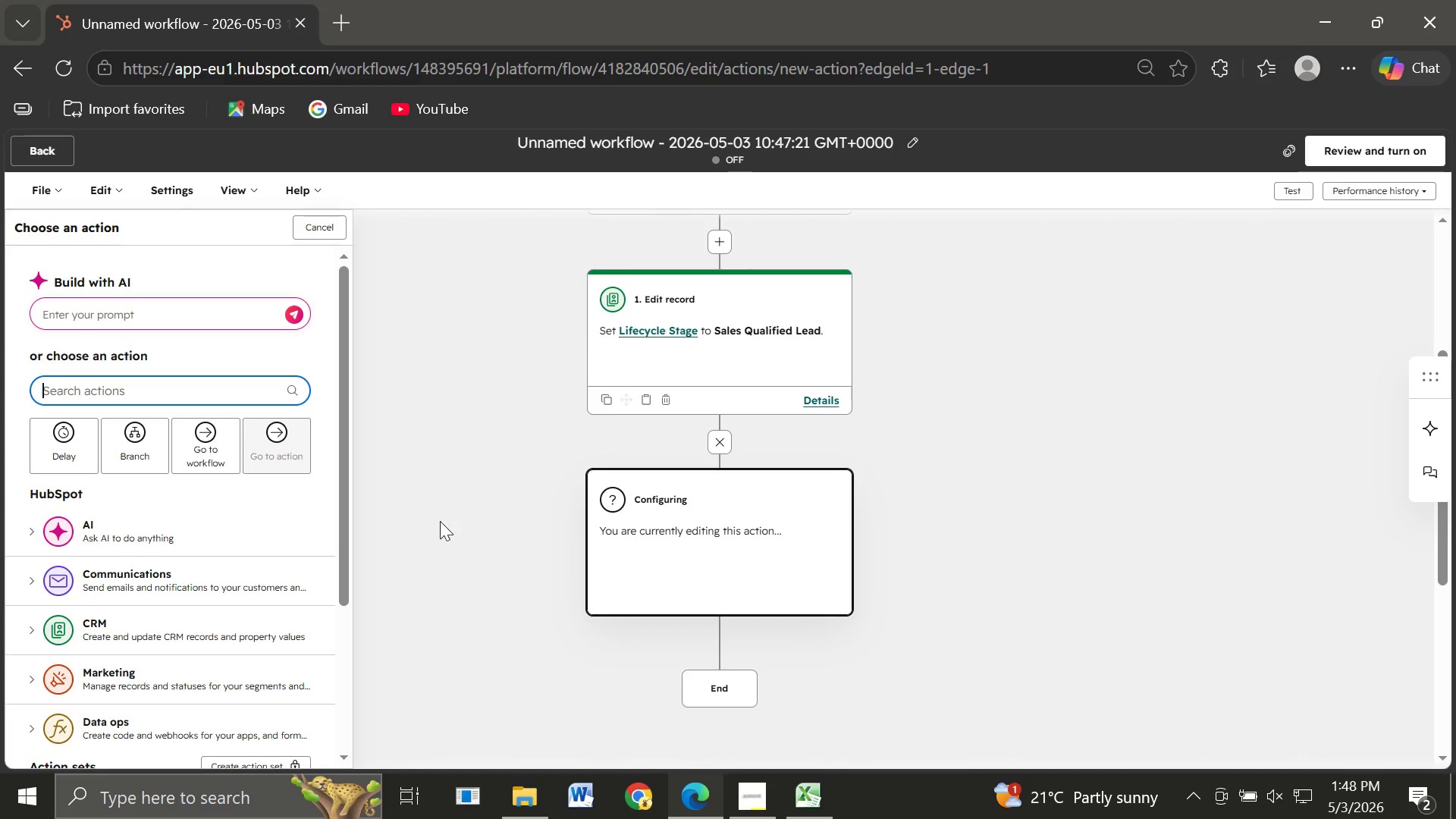 
wait(10.0)
 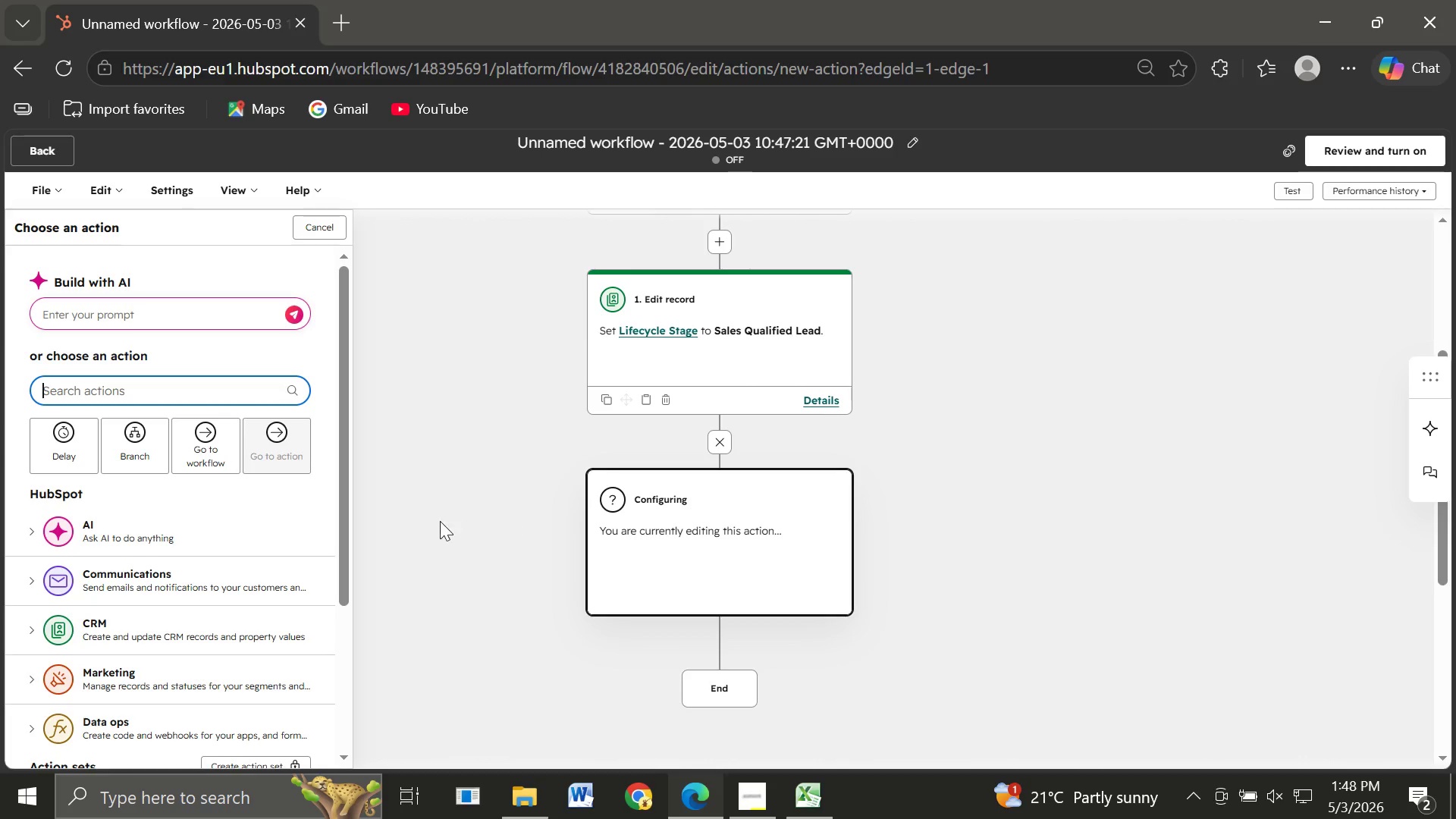 
left_click([107, 564])
 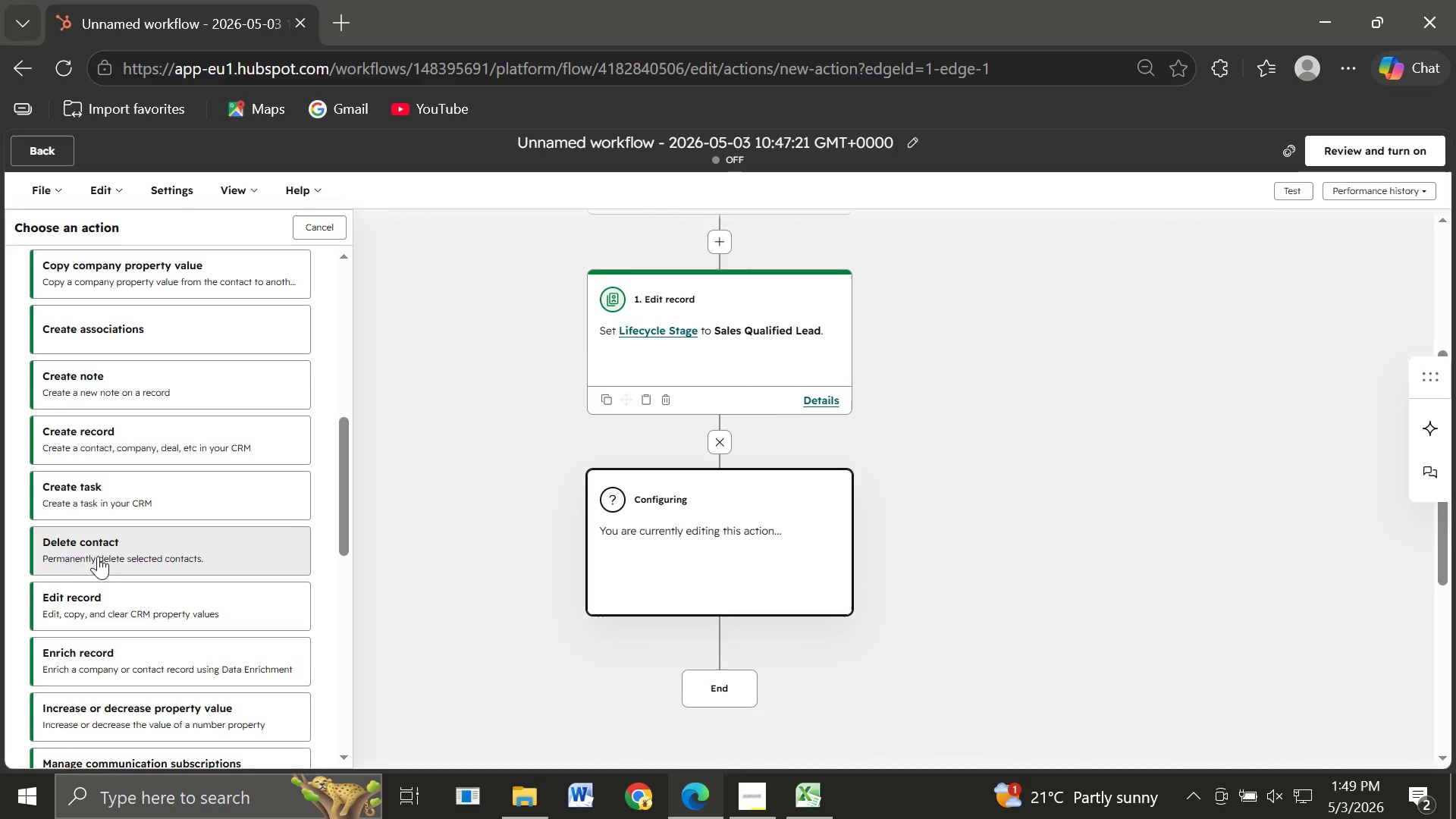 
wait(5.17)
 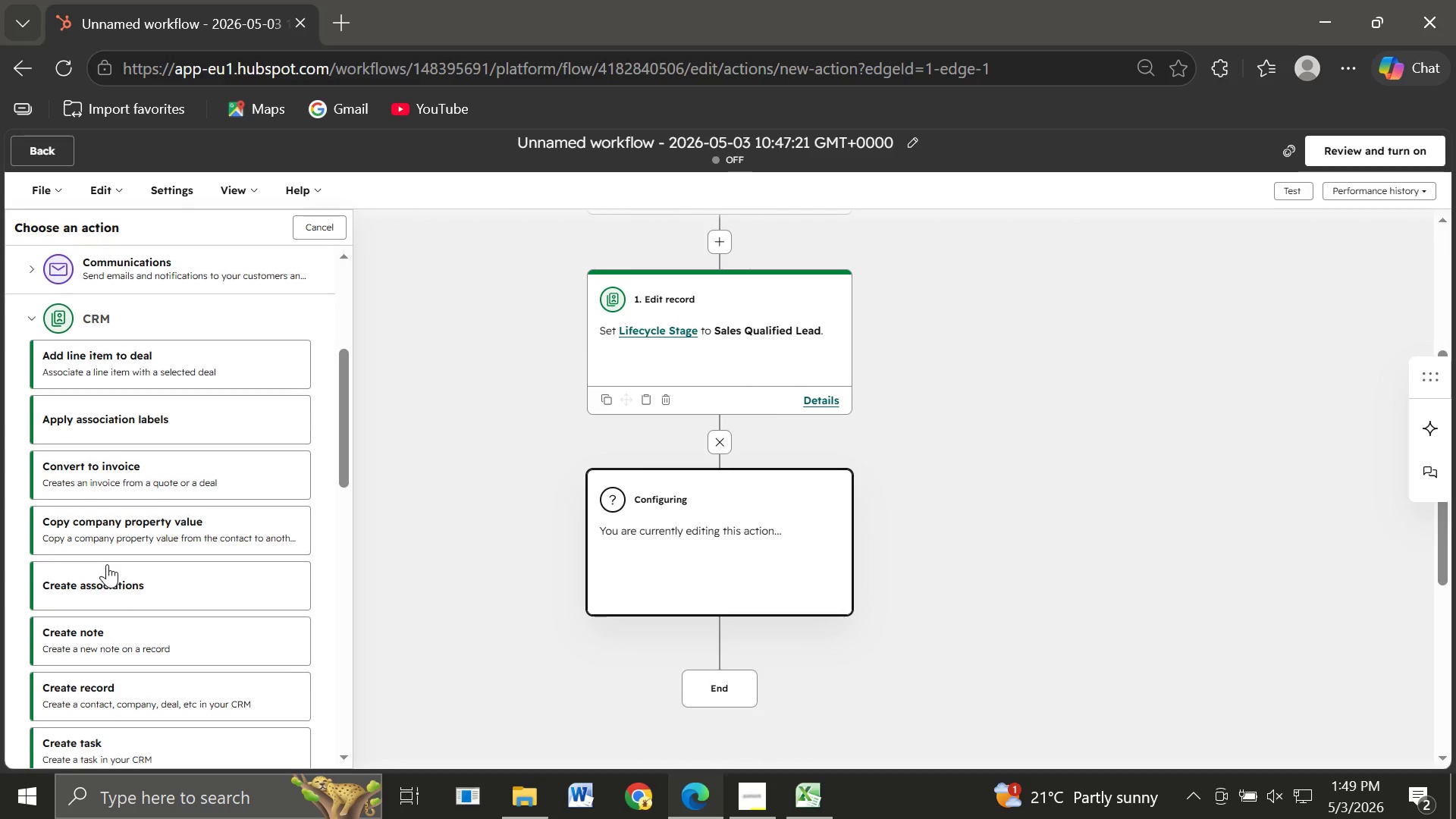 
left_click([73, 492])
 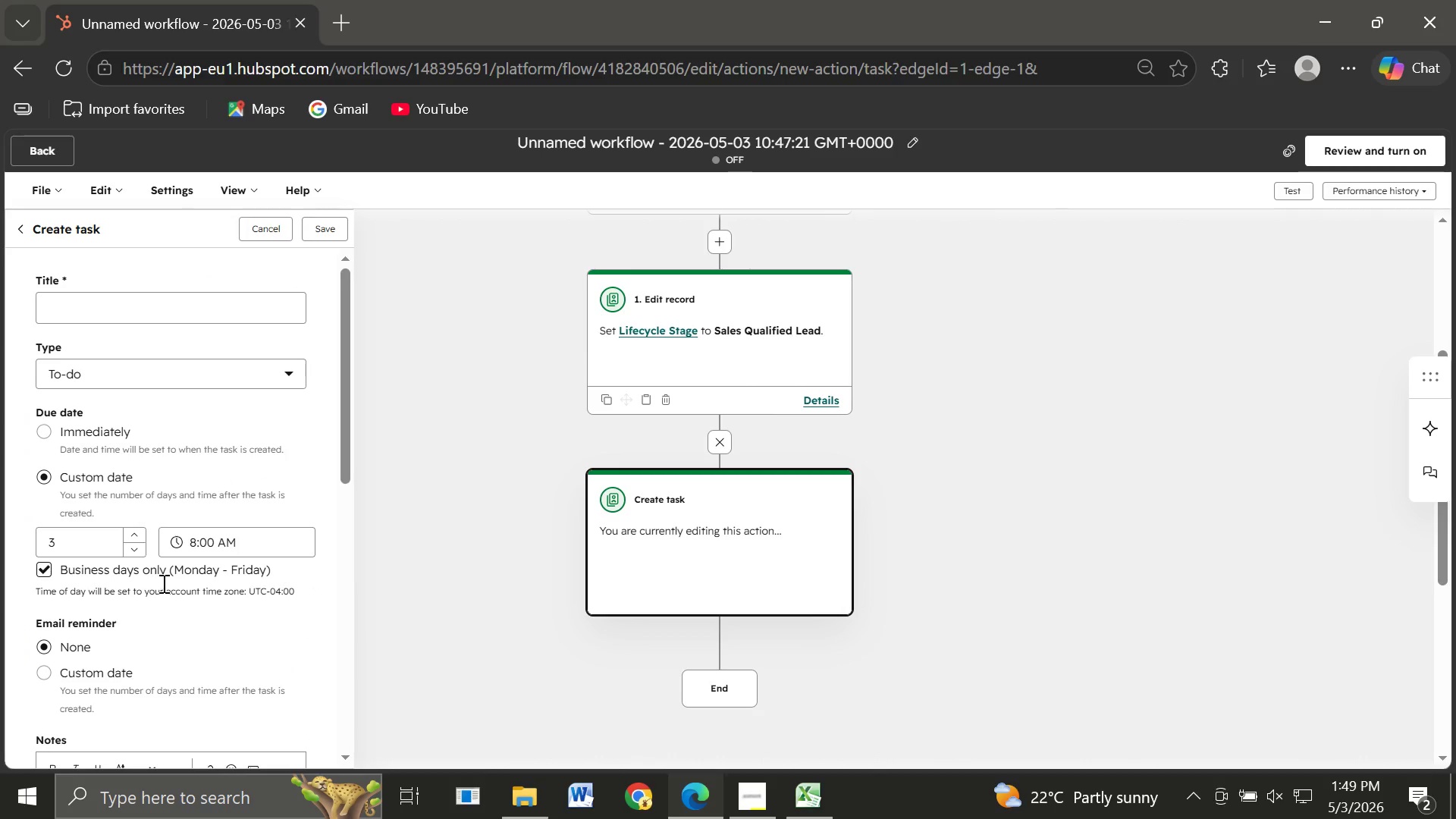 
wait(9.34)
 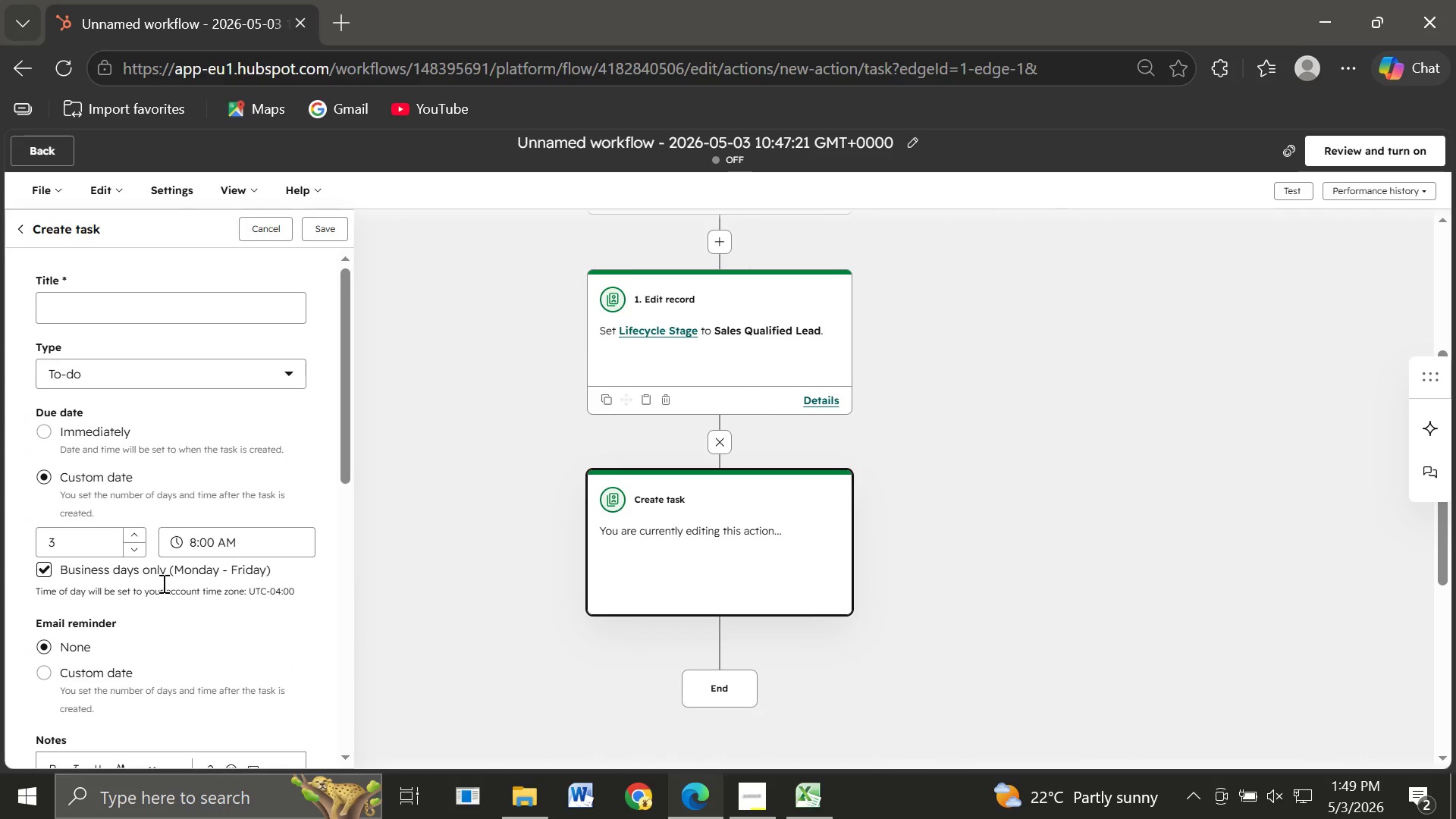 
left_click([73, 313])
 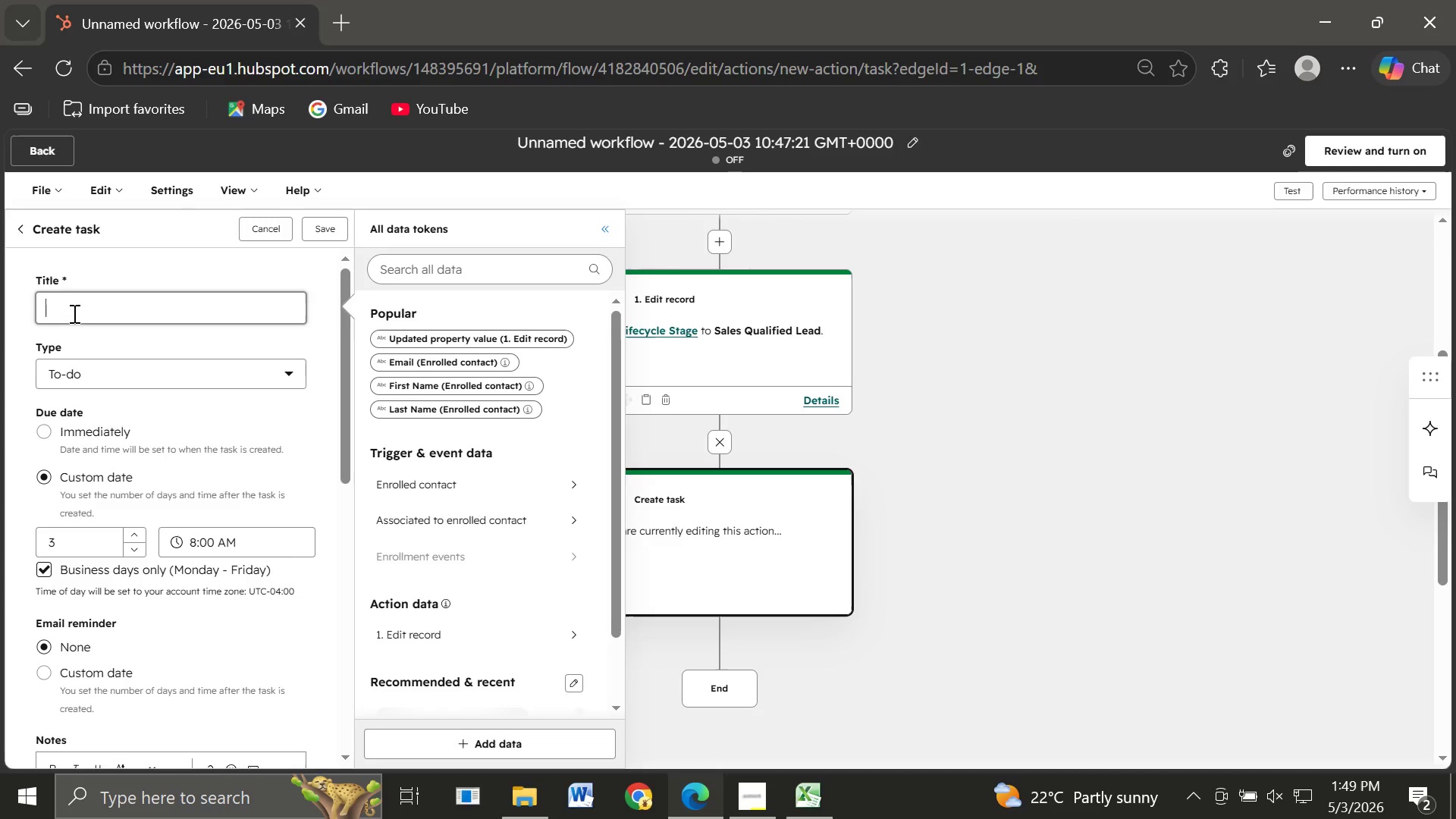 
type(Perform Immediate Outreach)
 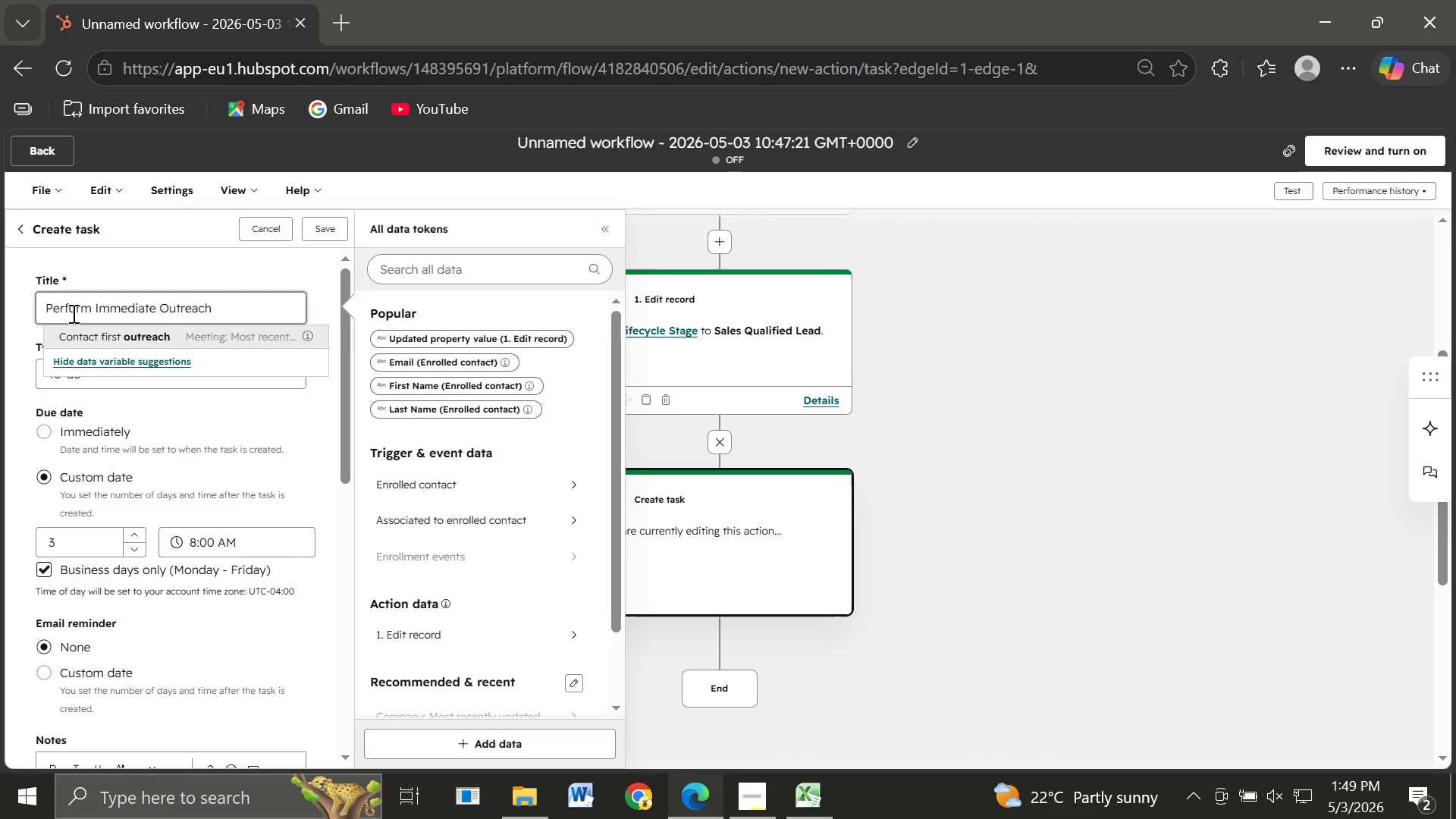 
wait(10.12)
 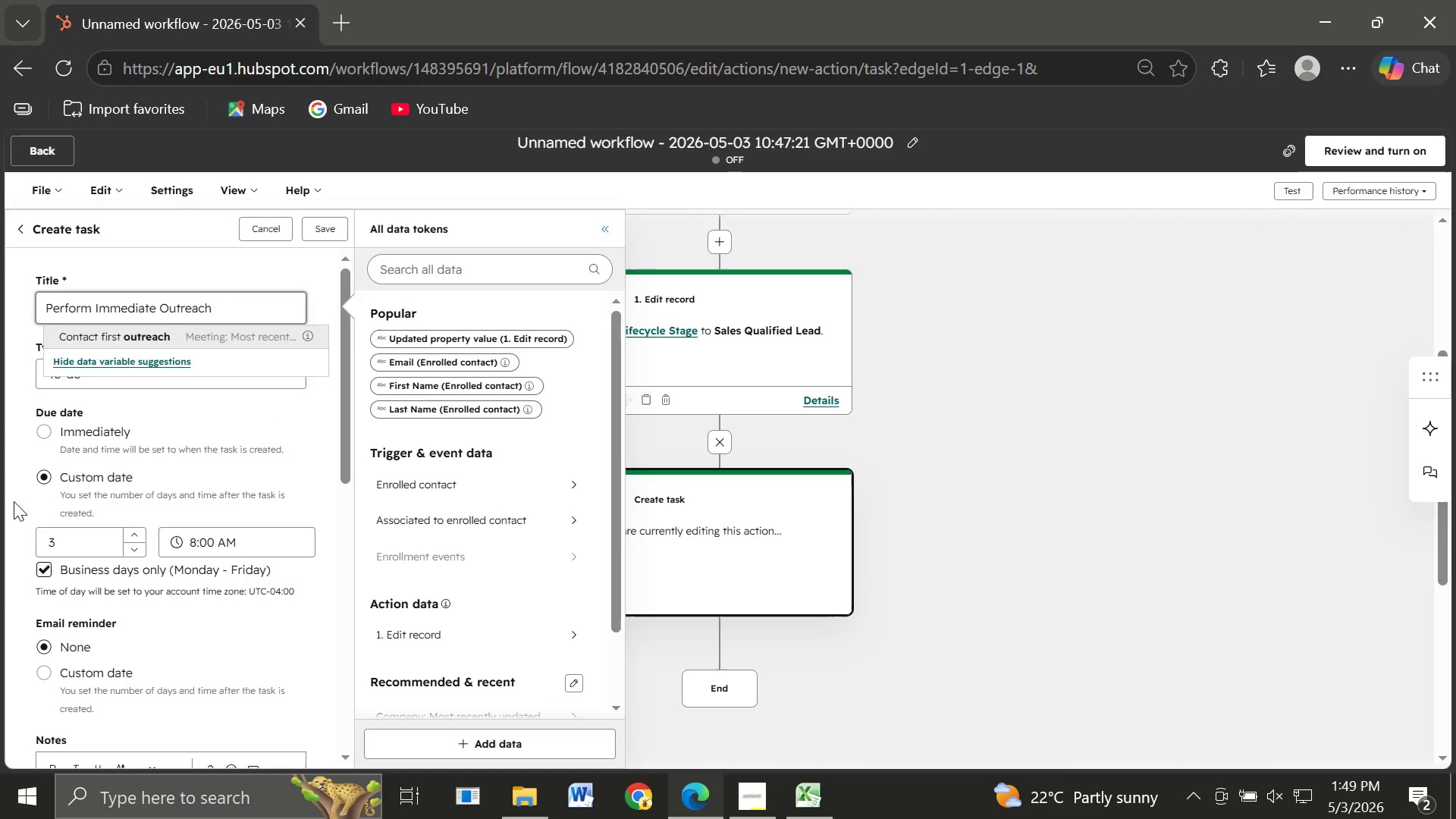 
left_click([131, 545])
 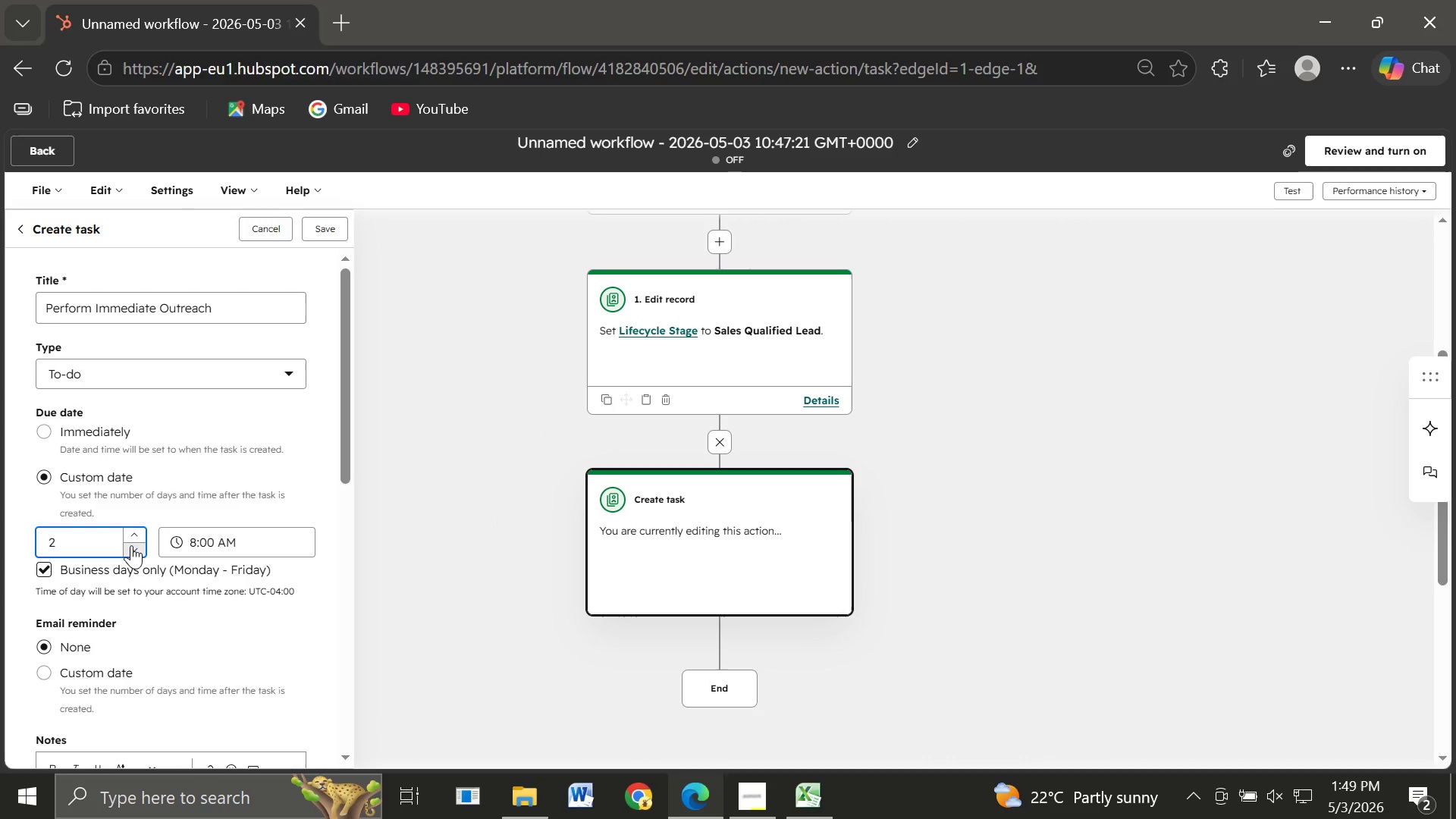 
left_click([131, 545])
 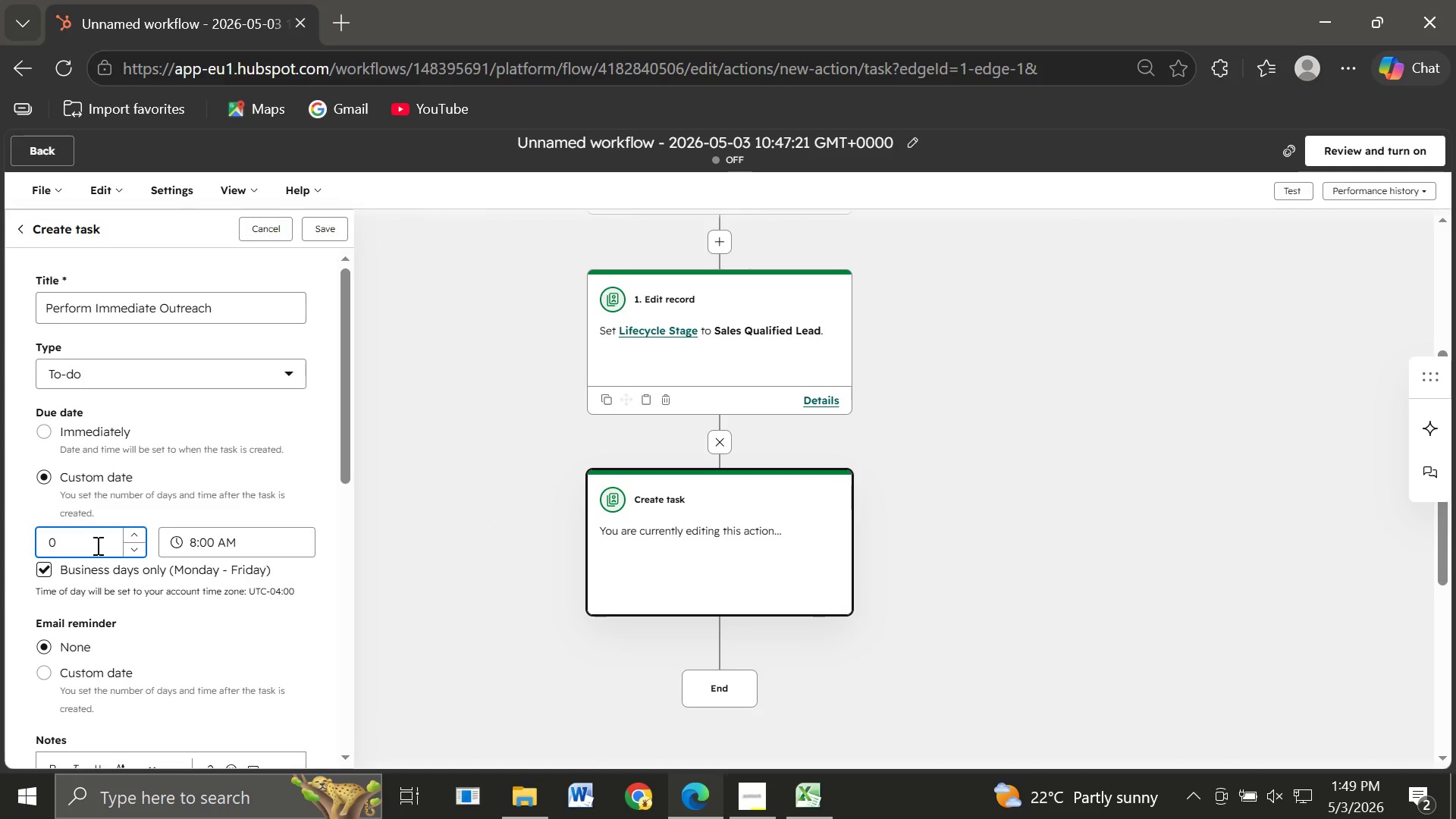 
key(Backspace)
 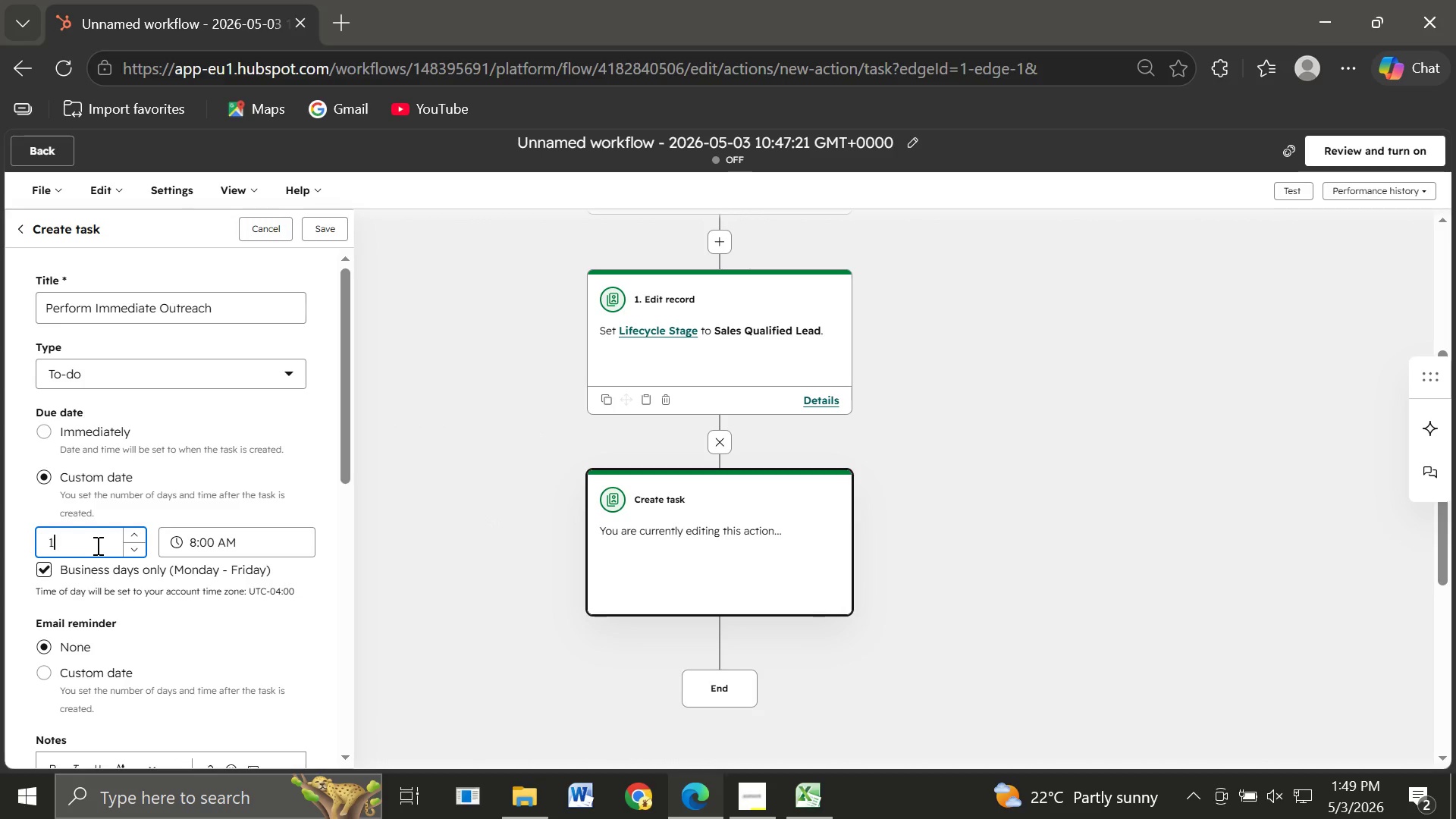 
key(1)
 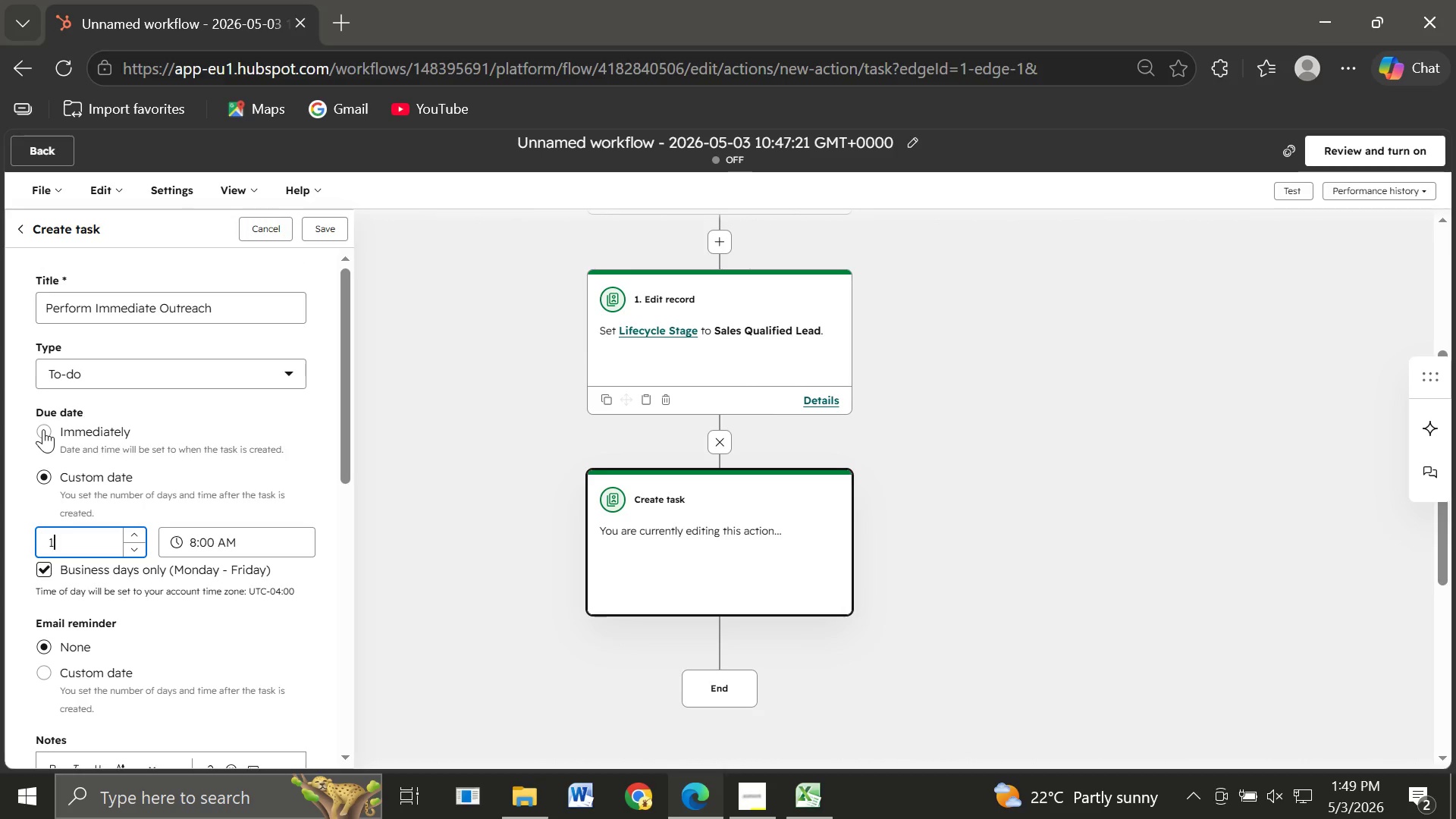 
wait(13.23)
 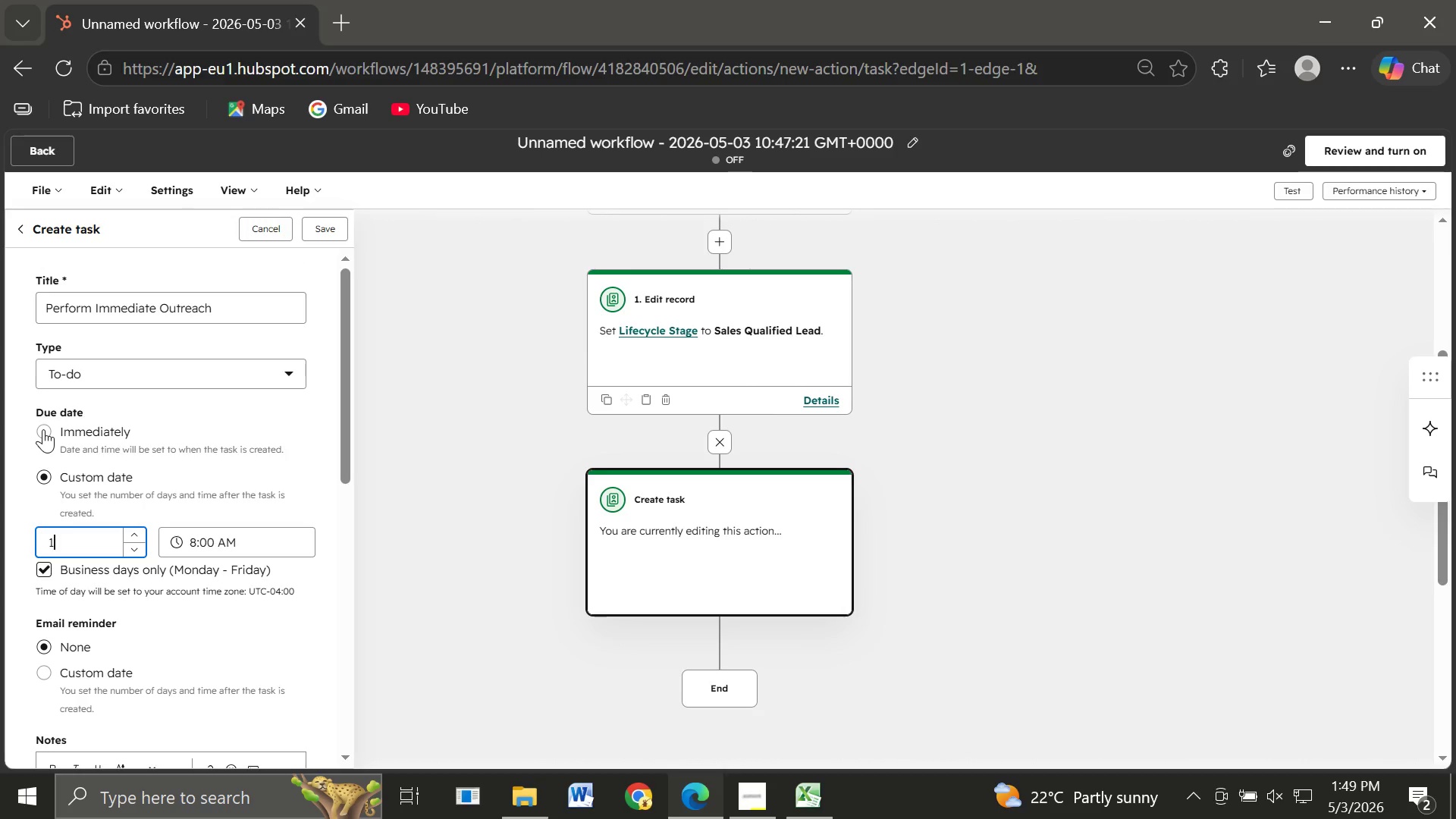 
left_click([178, 682])
 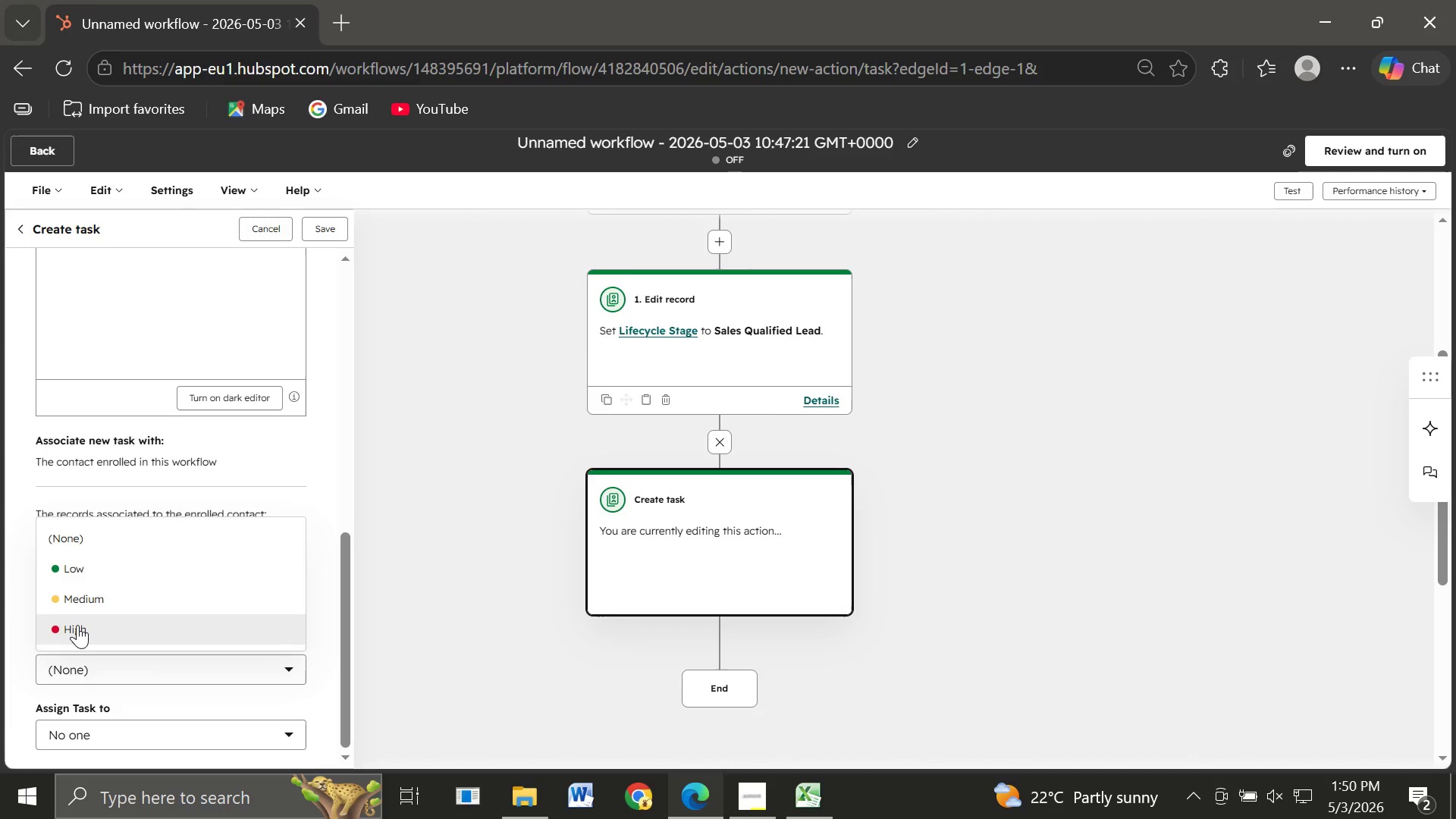 
left_click([77, 625])
 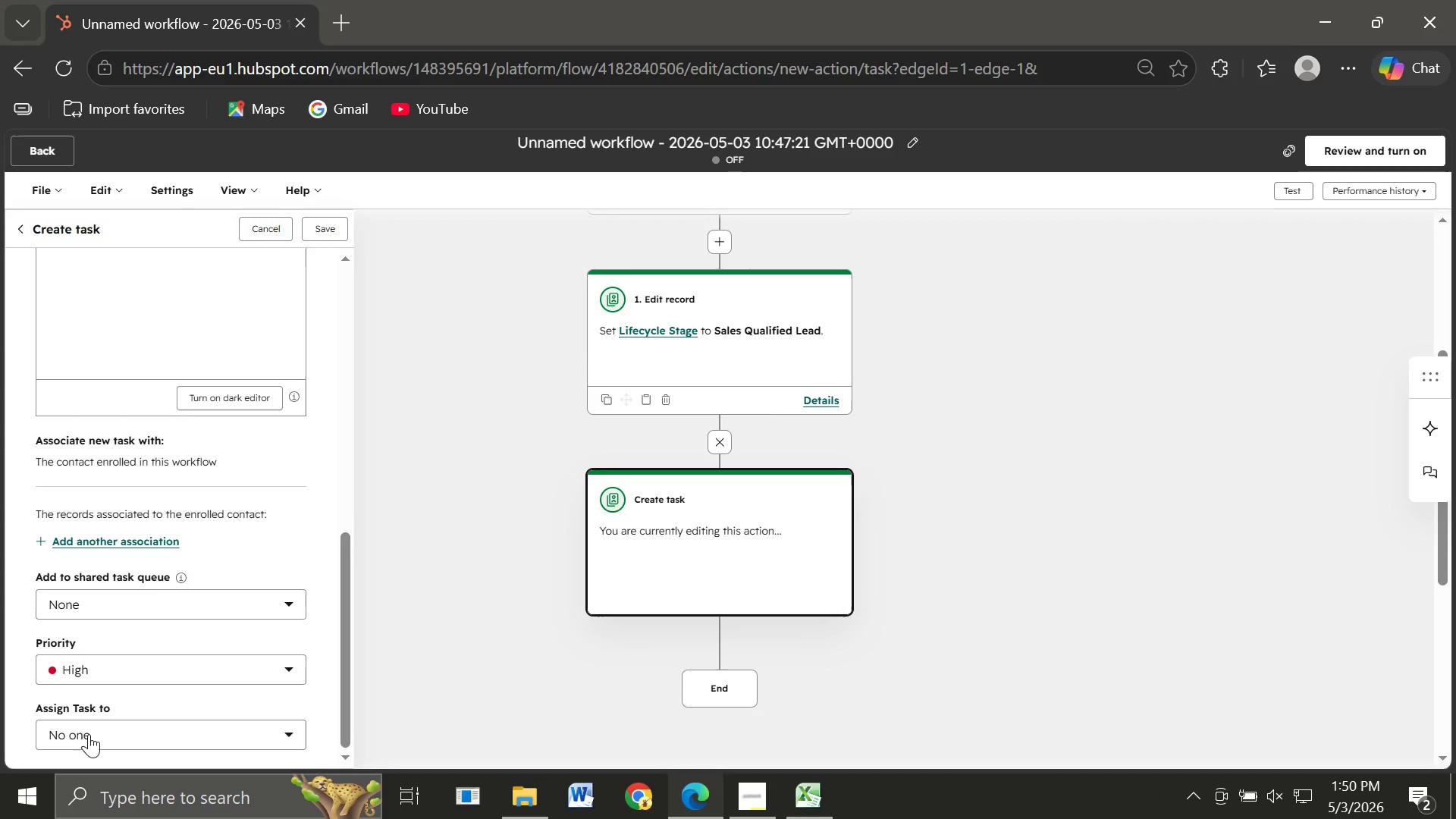 
left_click([89, 734])
 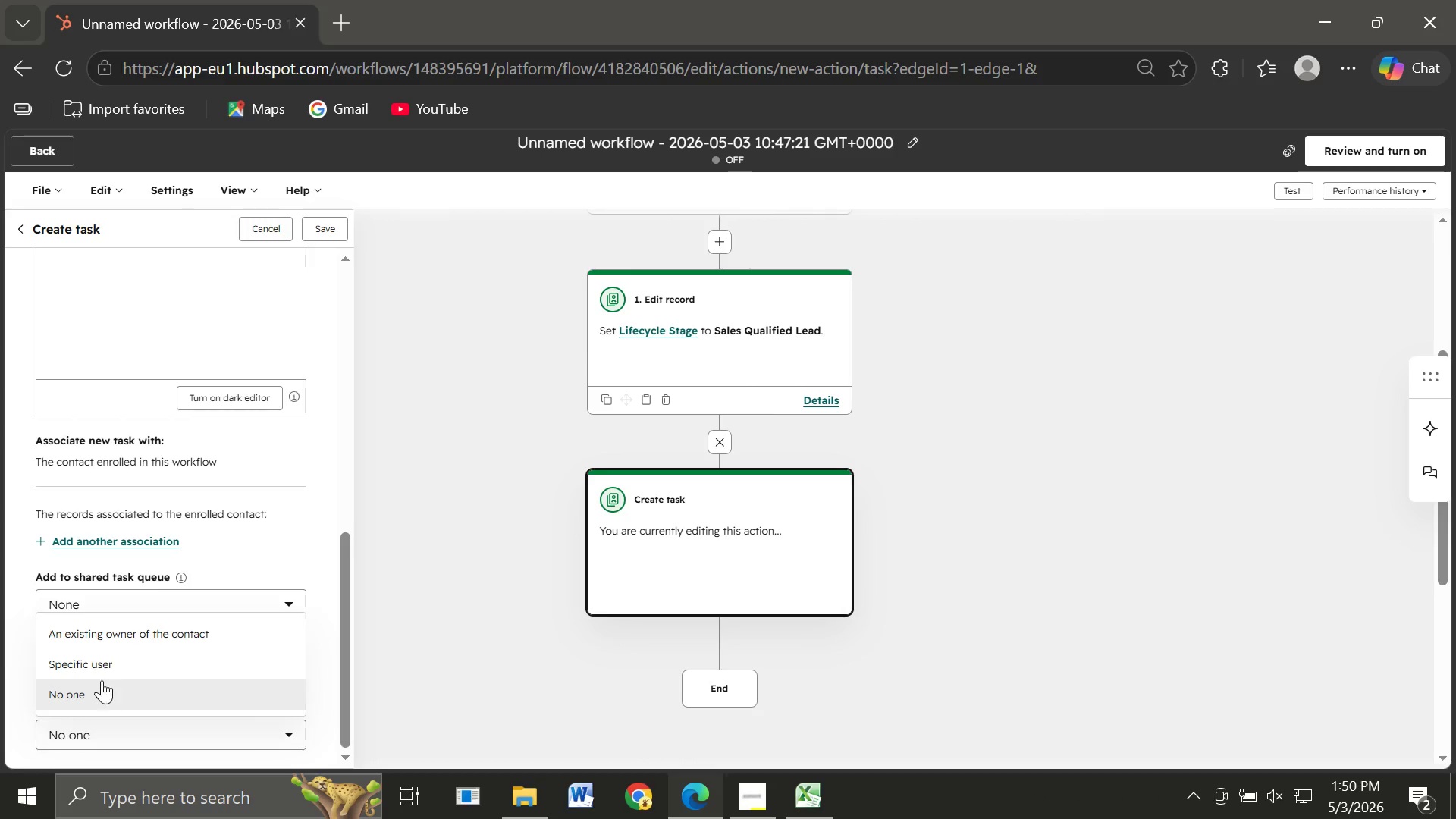 
left_click([96, 659])
 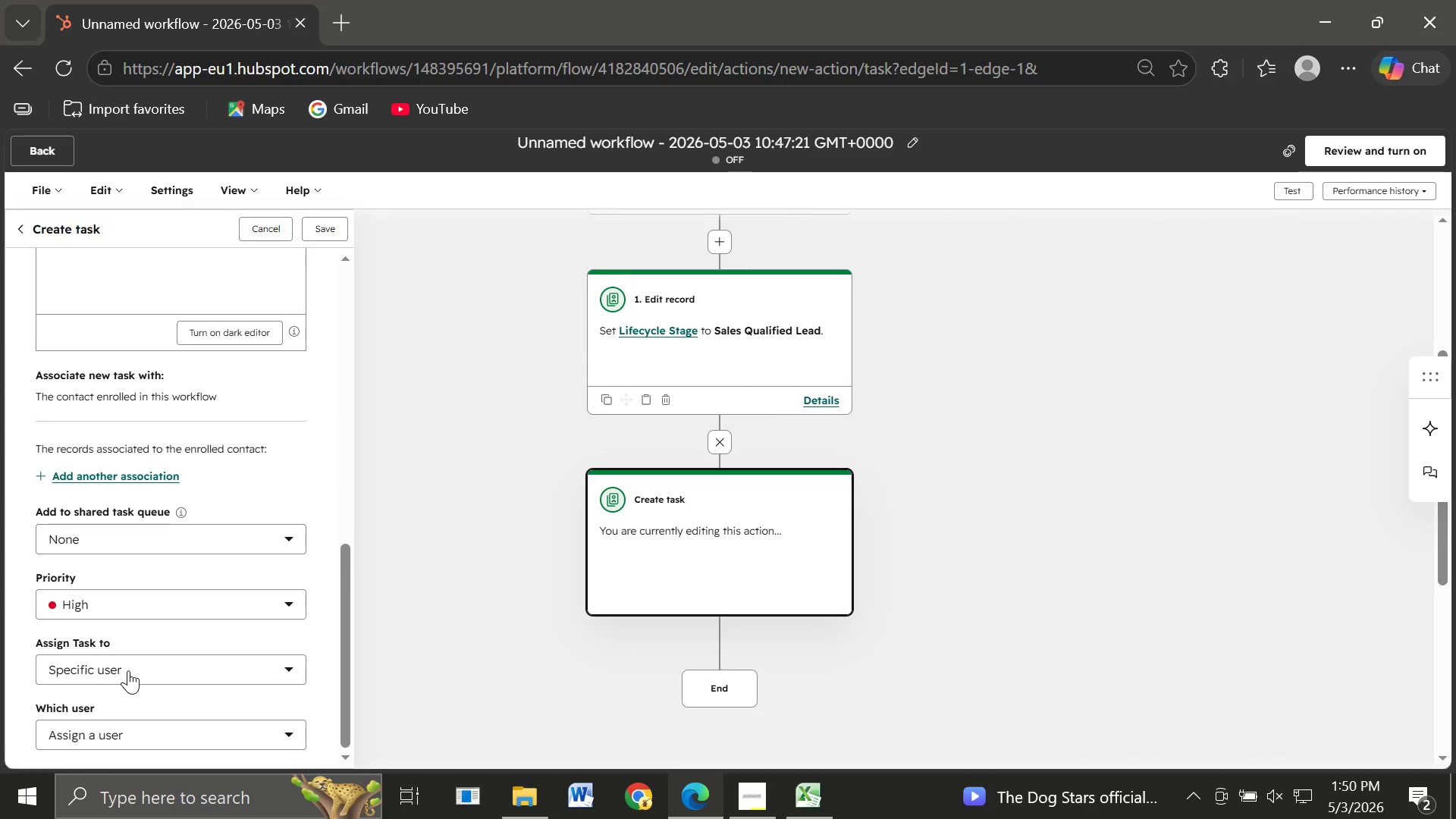 
left_click([128, 670])
 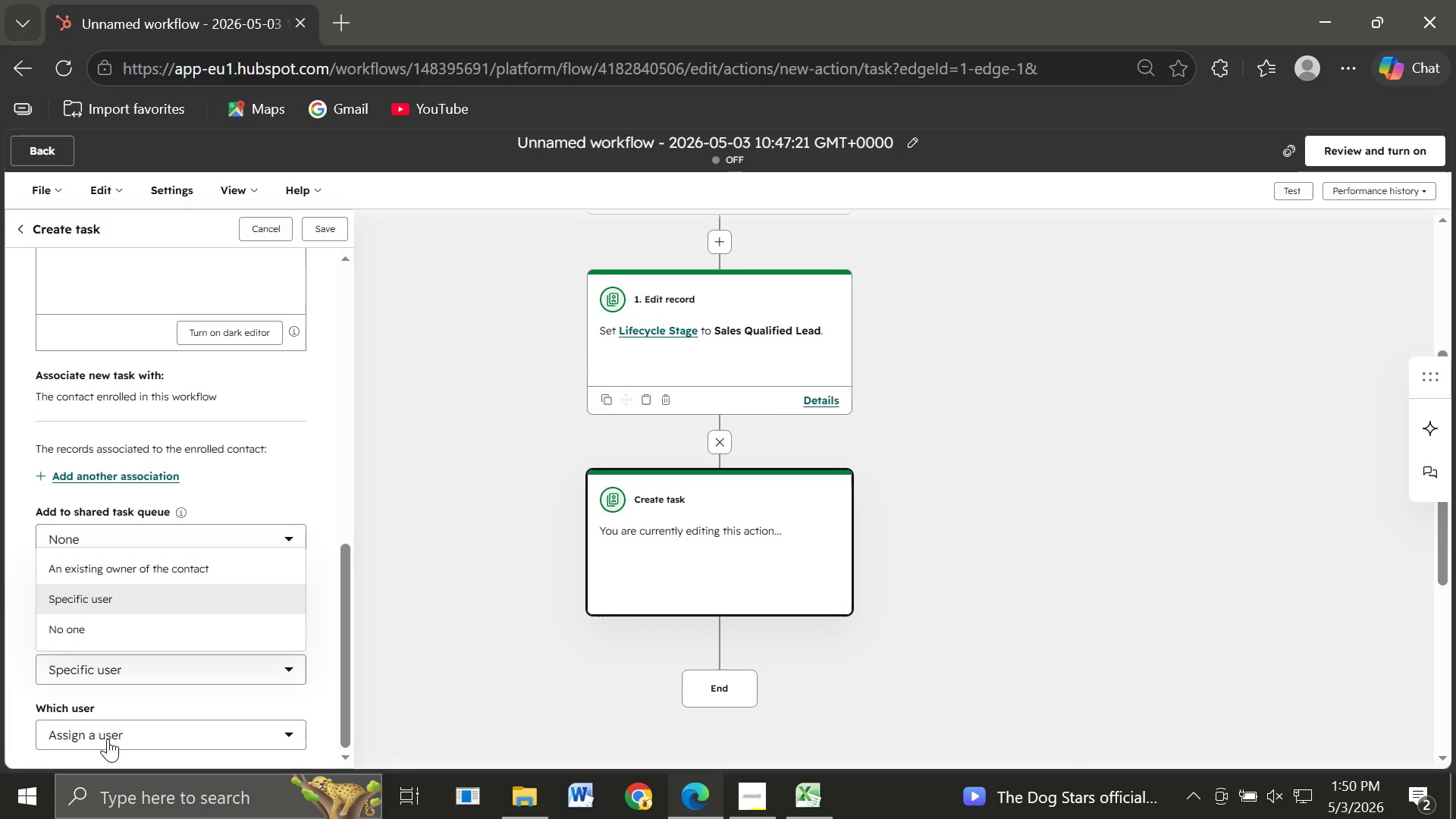 
left_click([107, 739])
 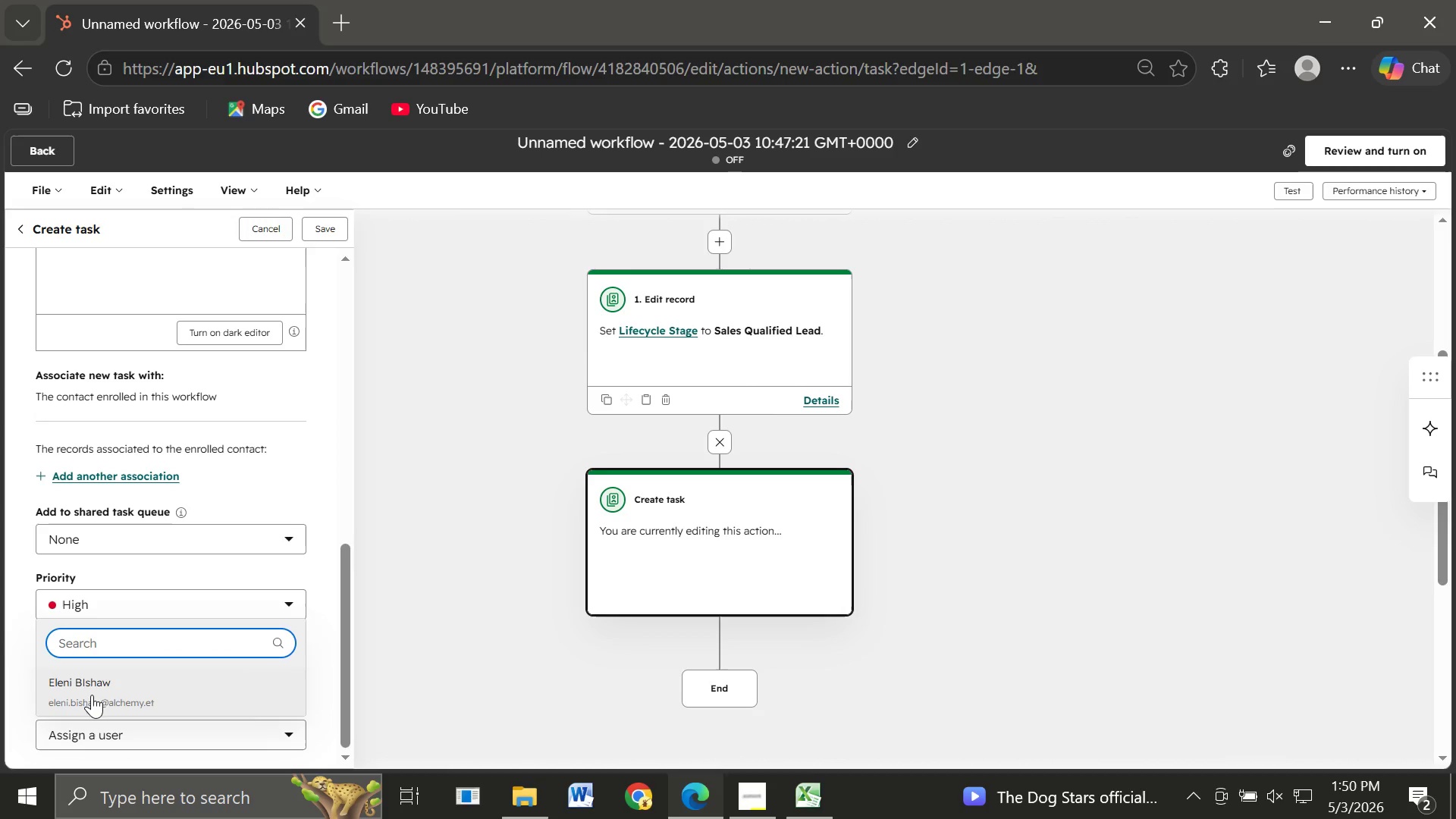 
left_click([86, 693])
 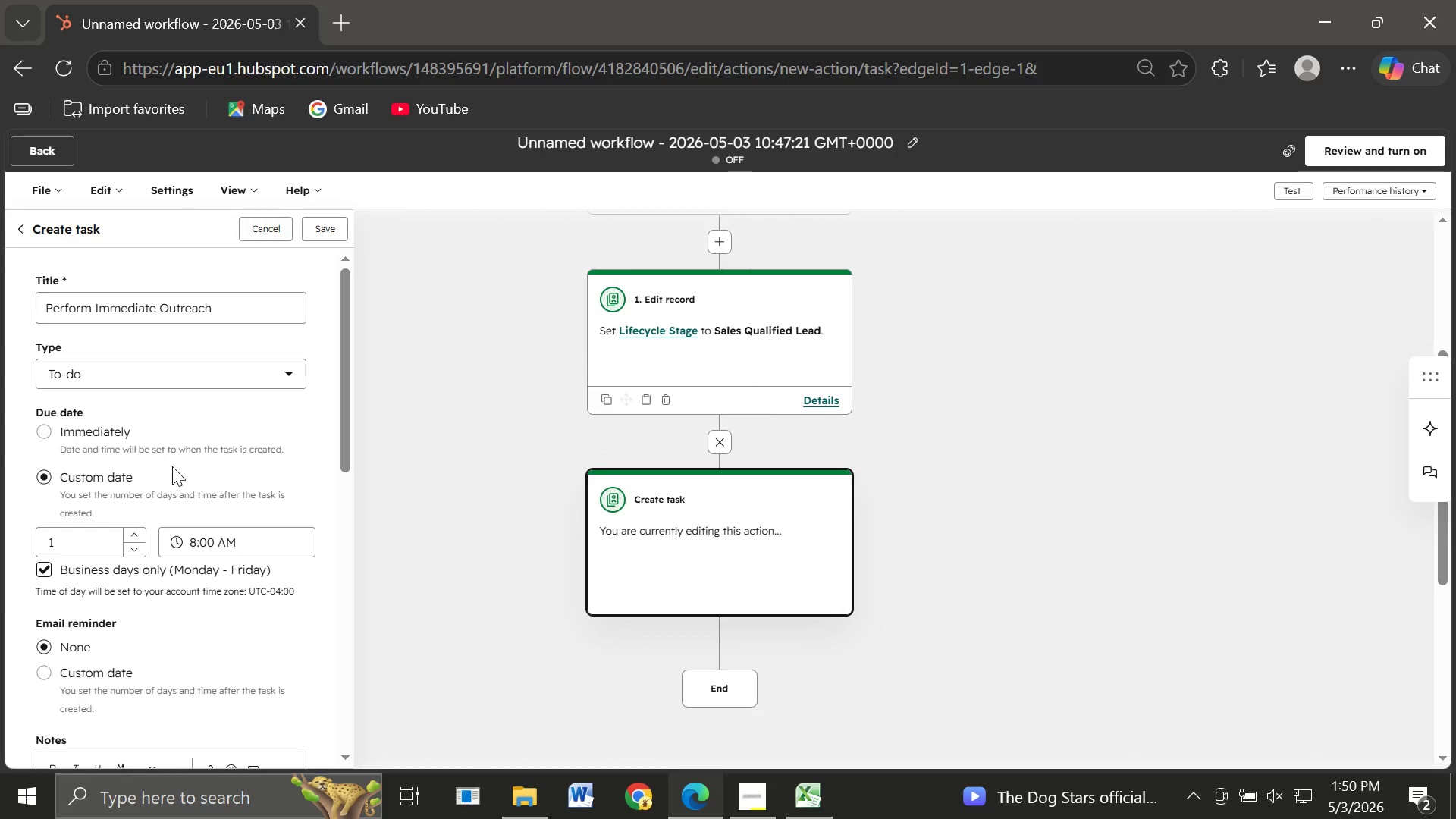 
wait(27.27)
 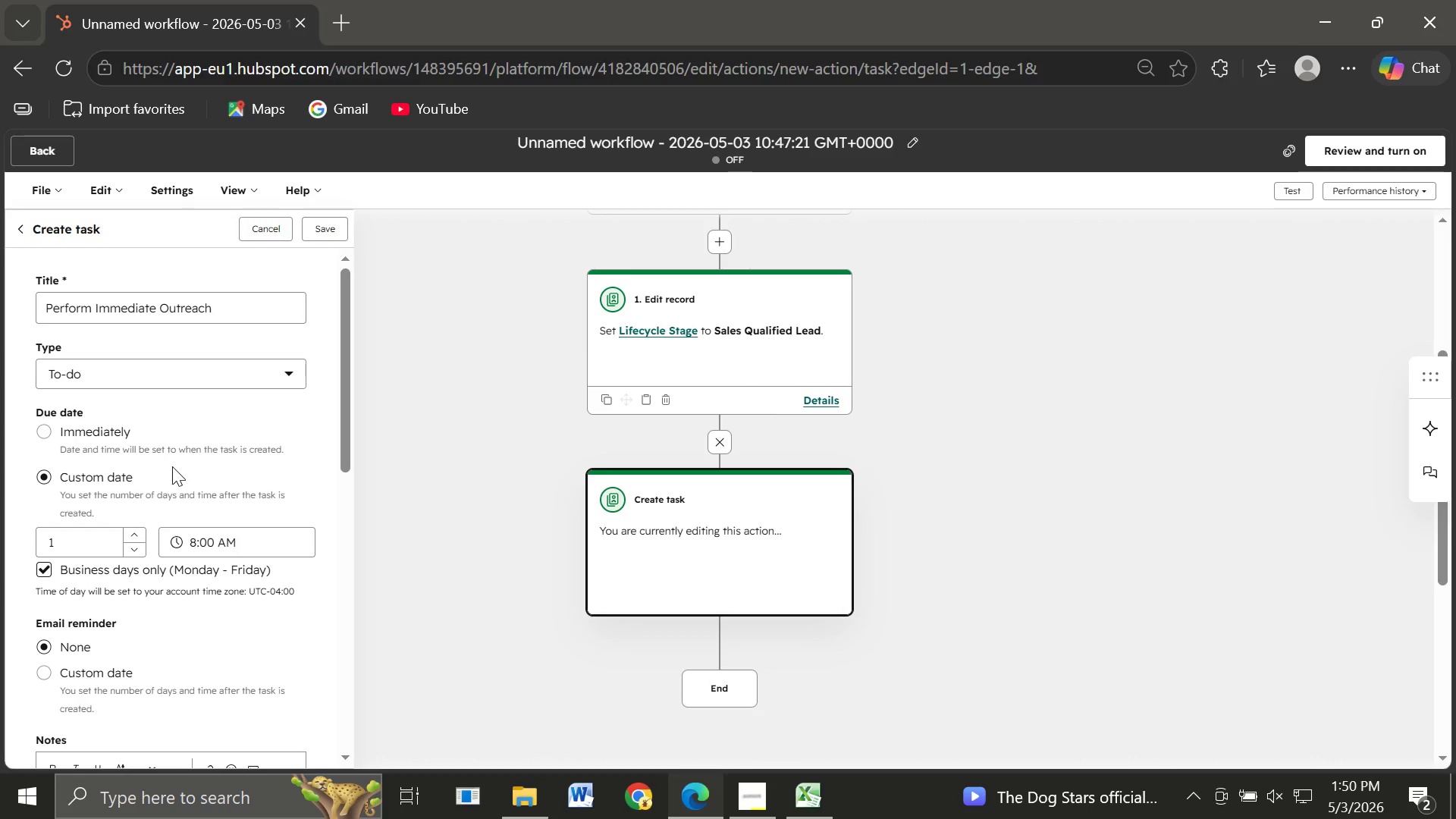 
left_click([281, 372])
 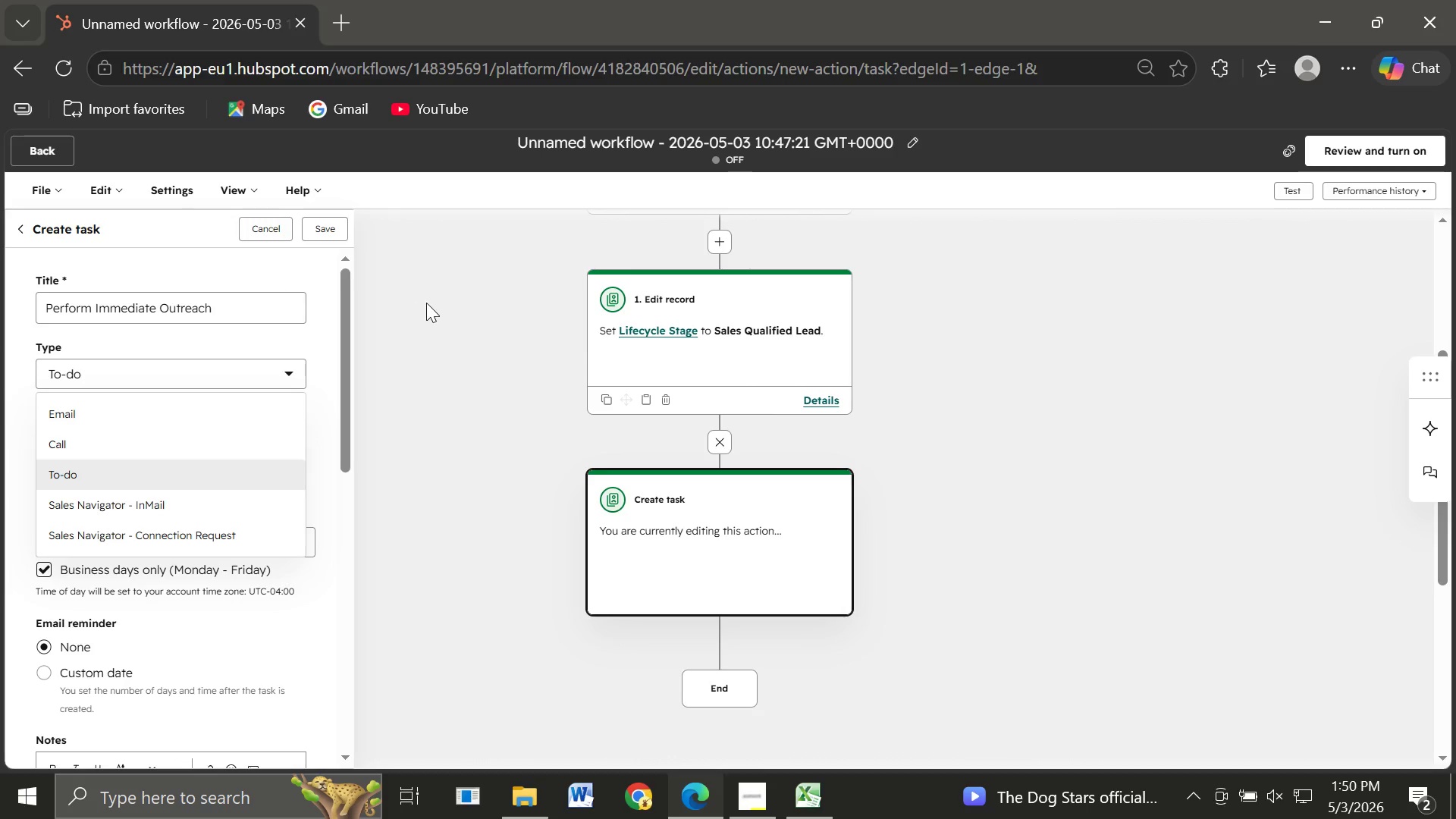 
left_click([426, 303])
 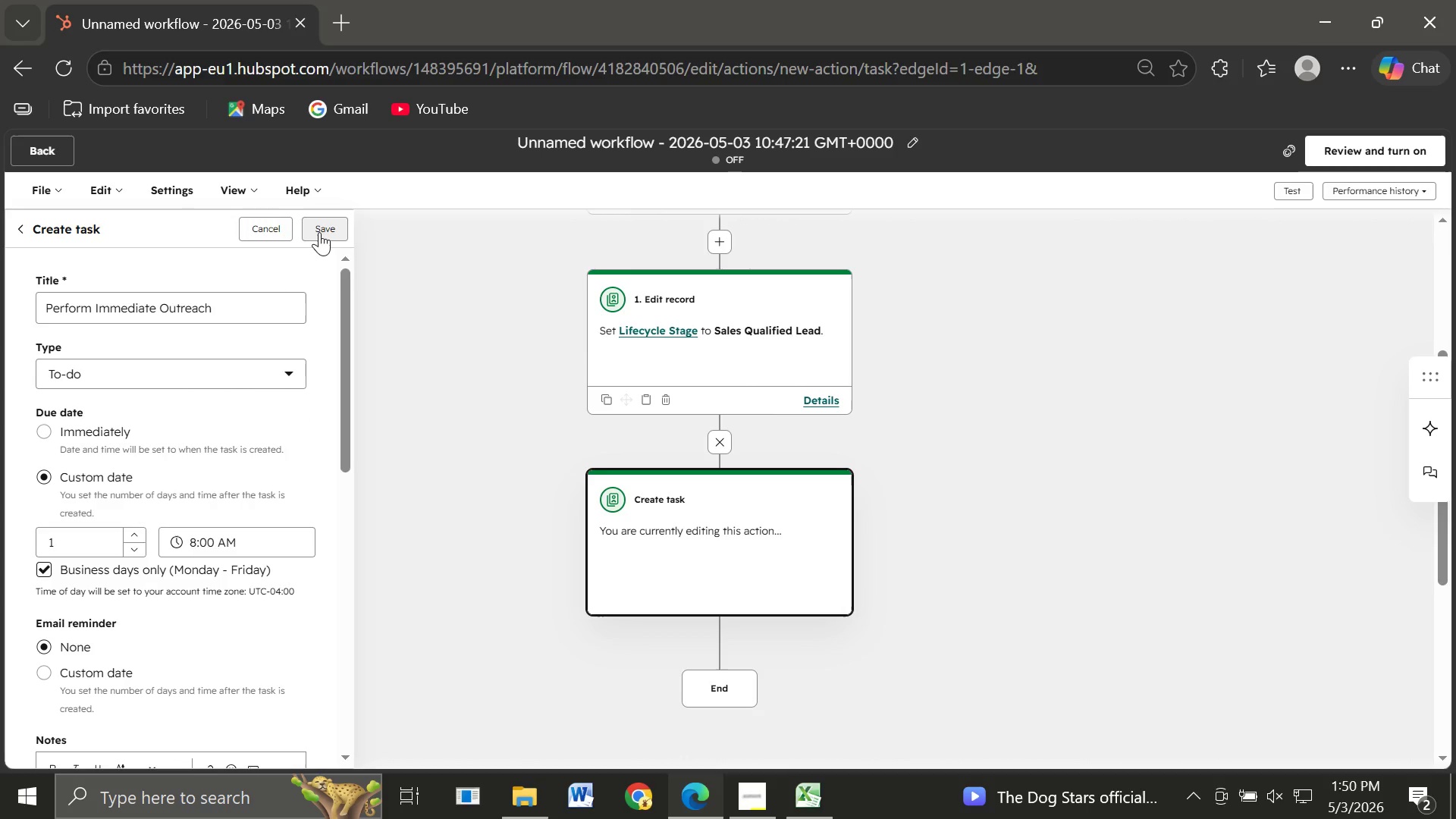 
left_click([319, 232])
 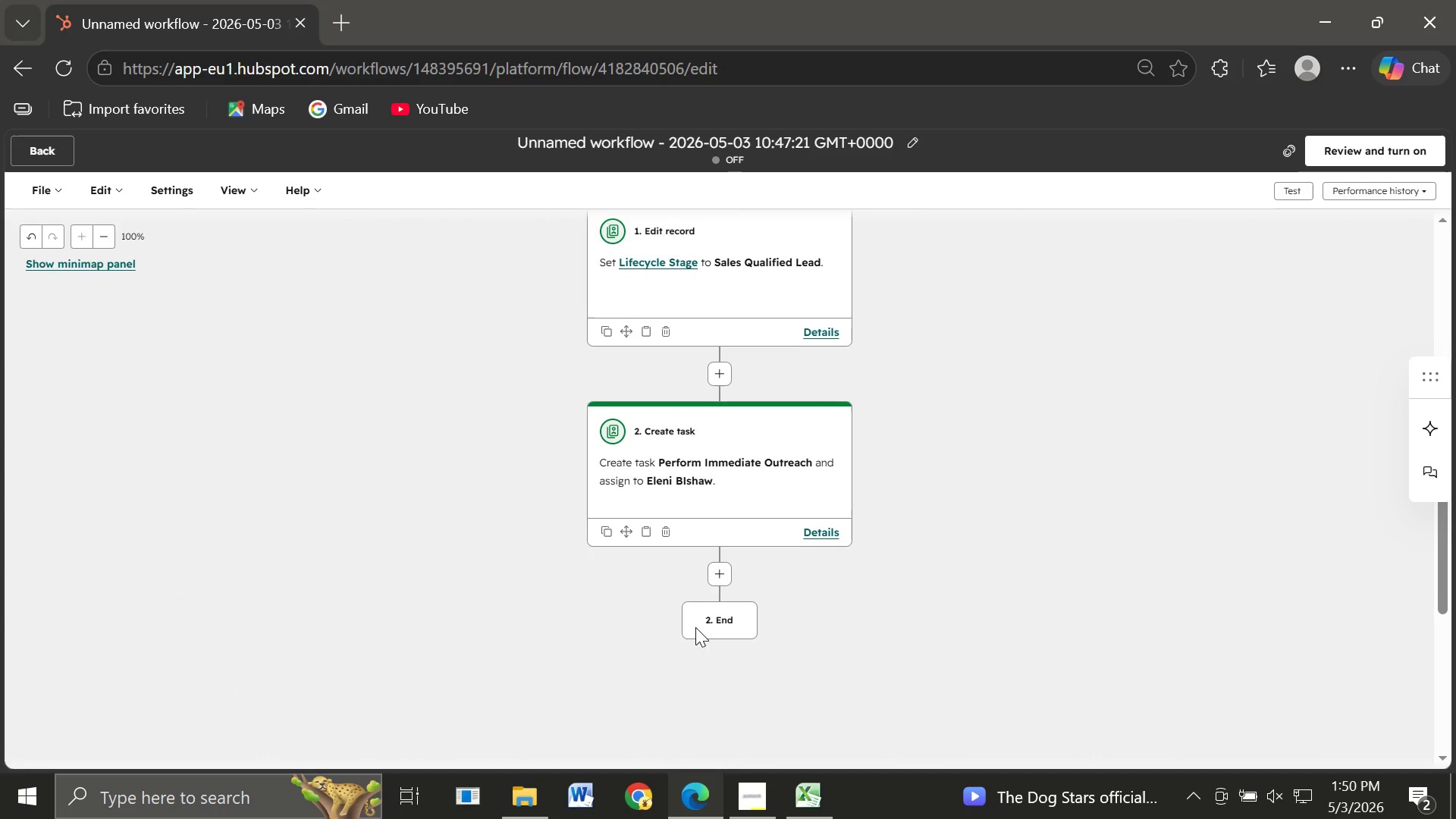 
wait(11.38)
 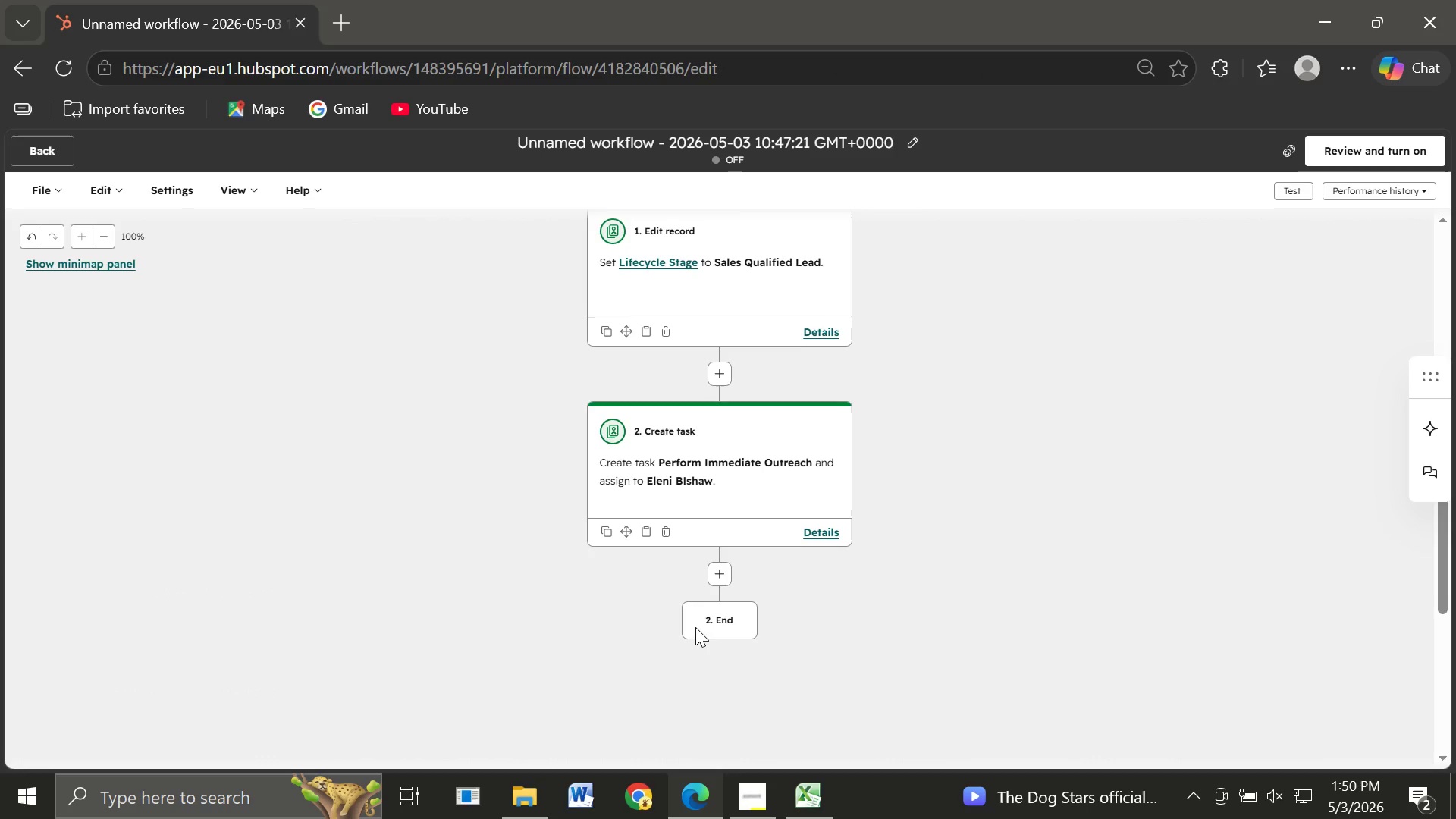 
left_click([721, 558])
 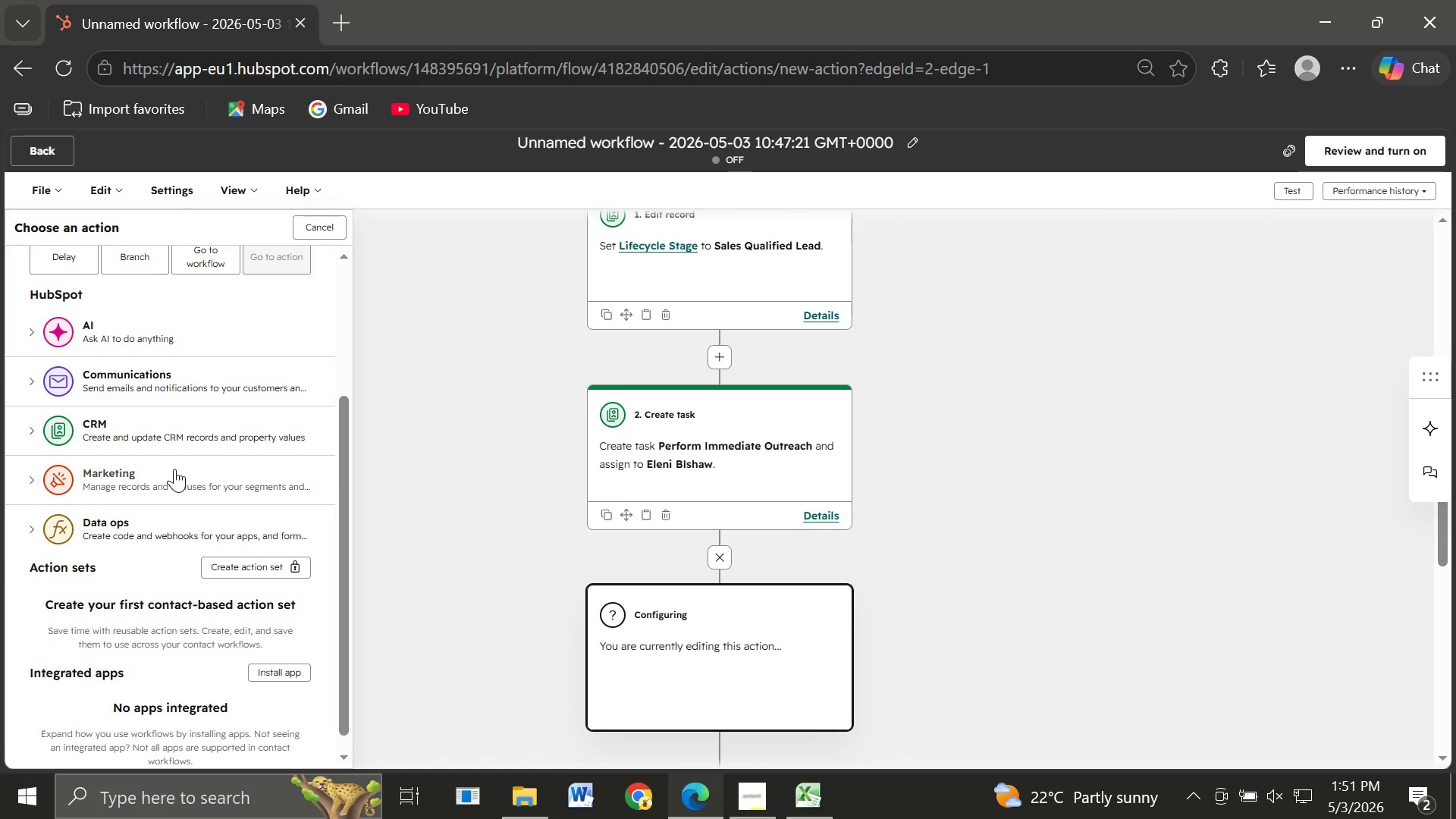 
wait(49.84)
 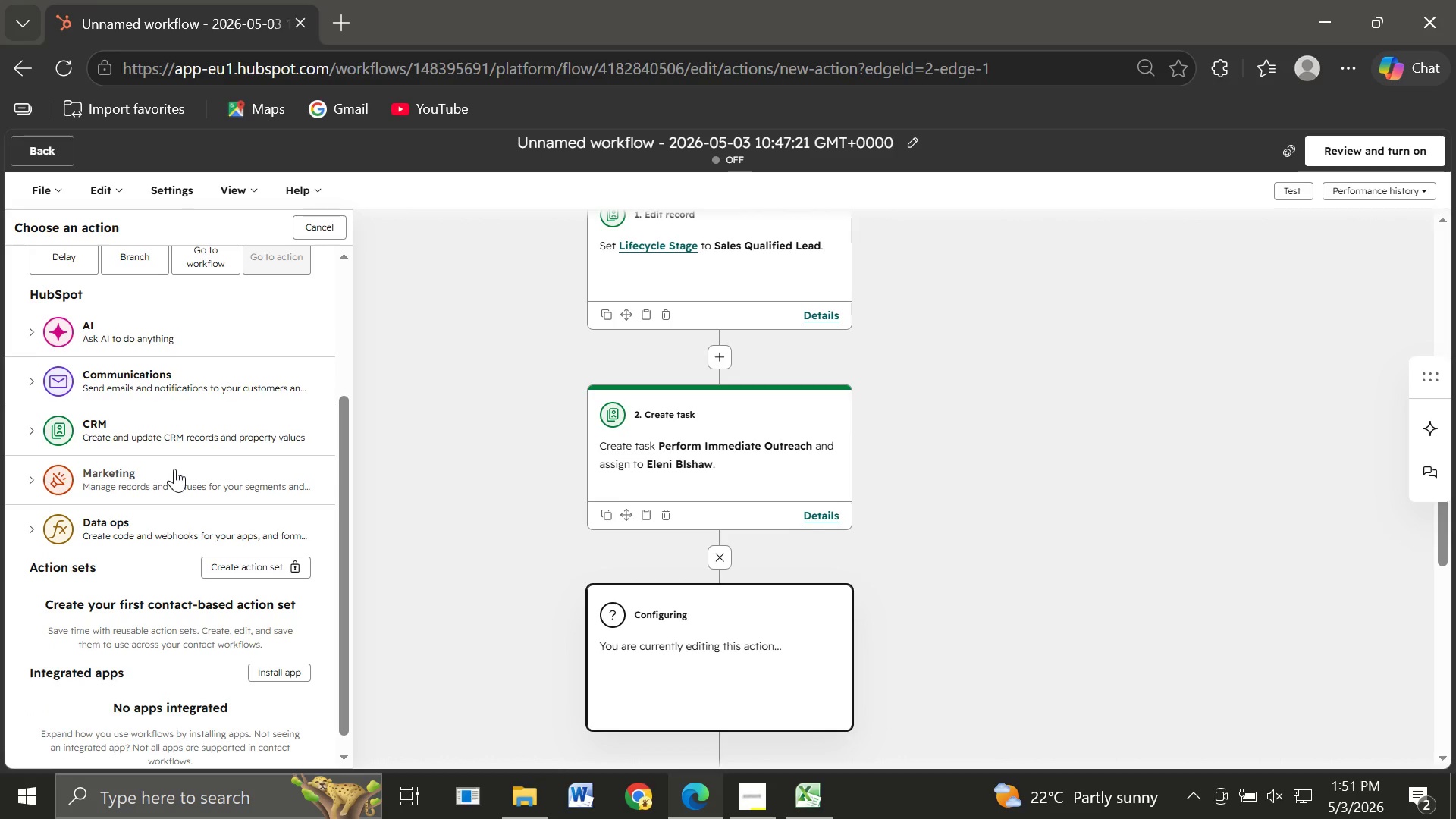 
mouse_move([144, 445])
 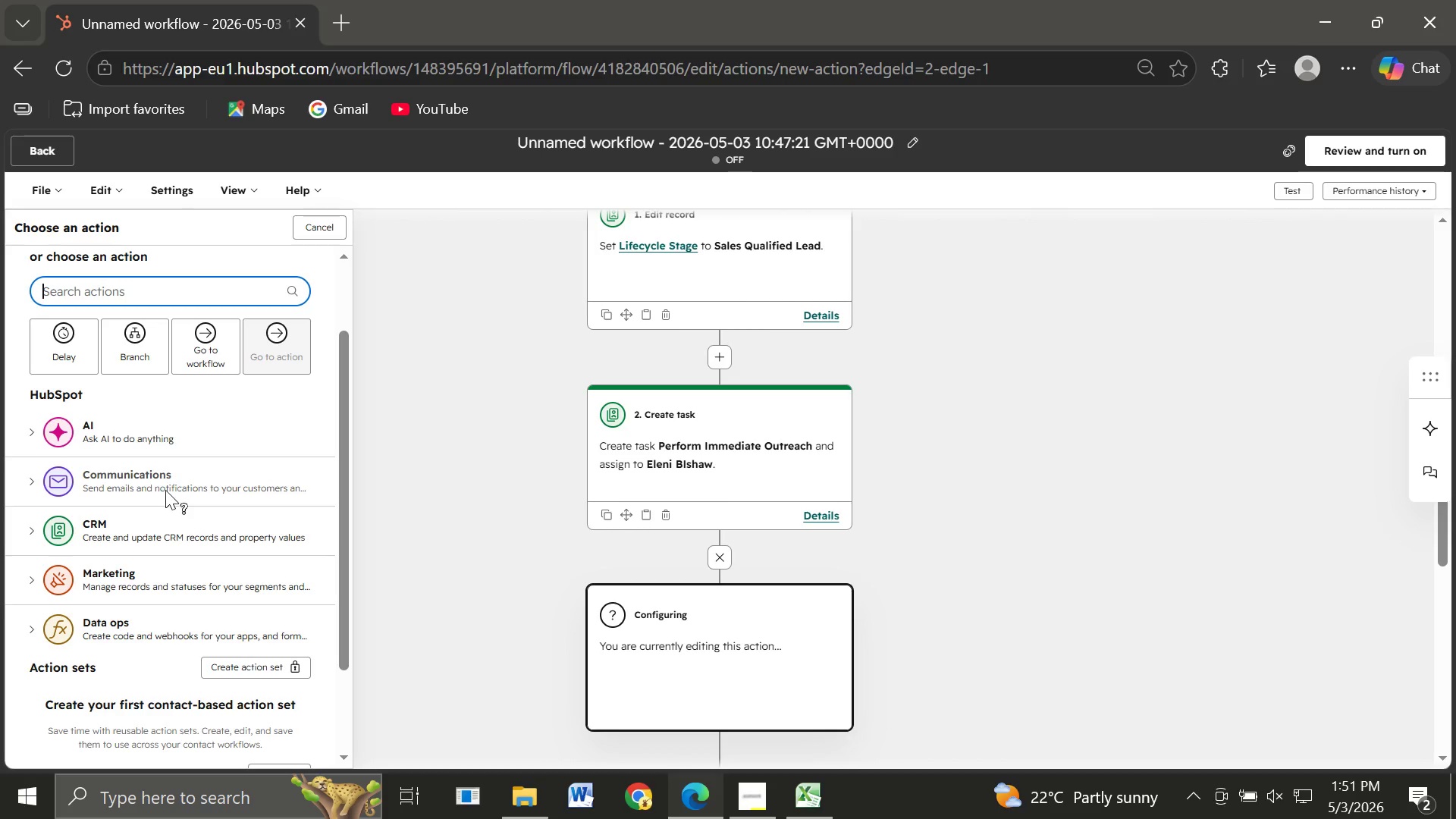 
wait(5.7)
 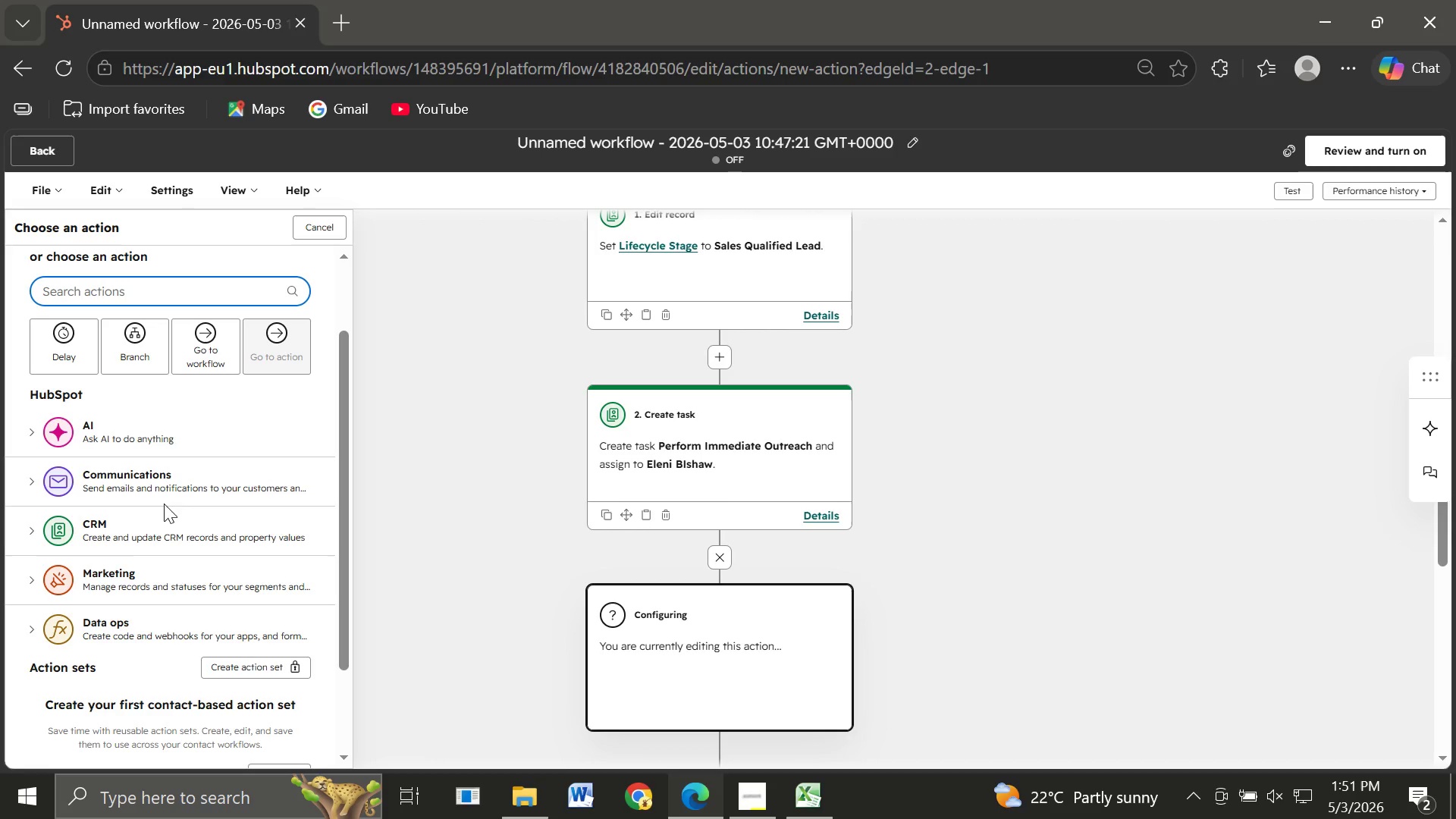 
left_click([82, 483])
 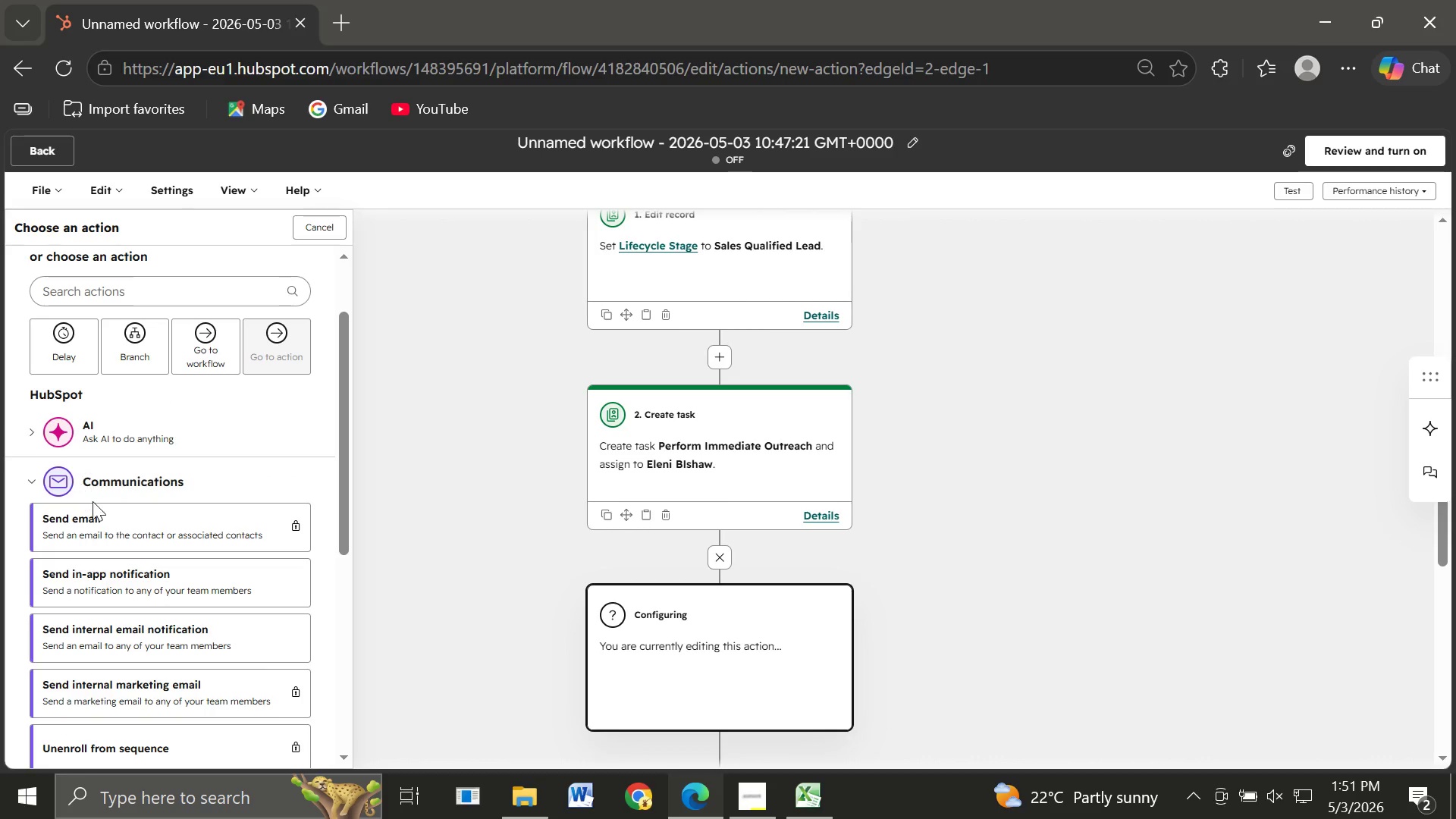 
mouse_move([89, 514])
 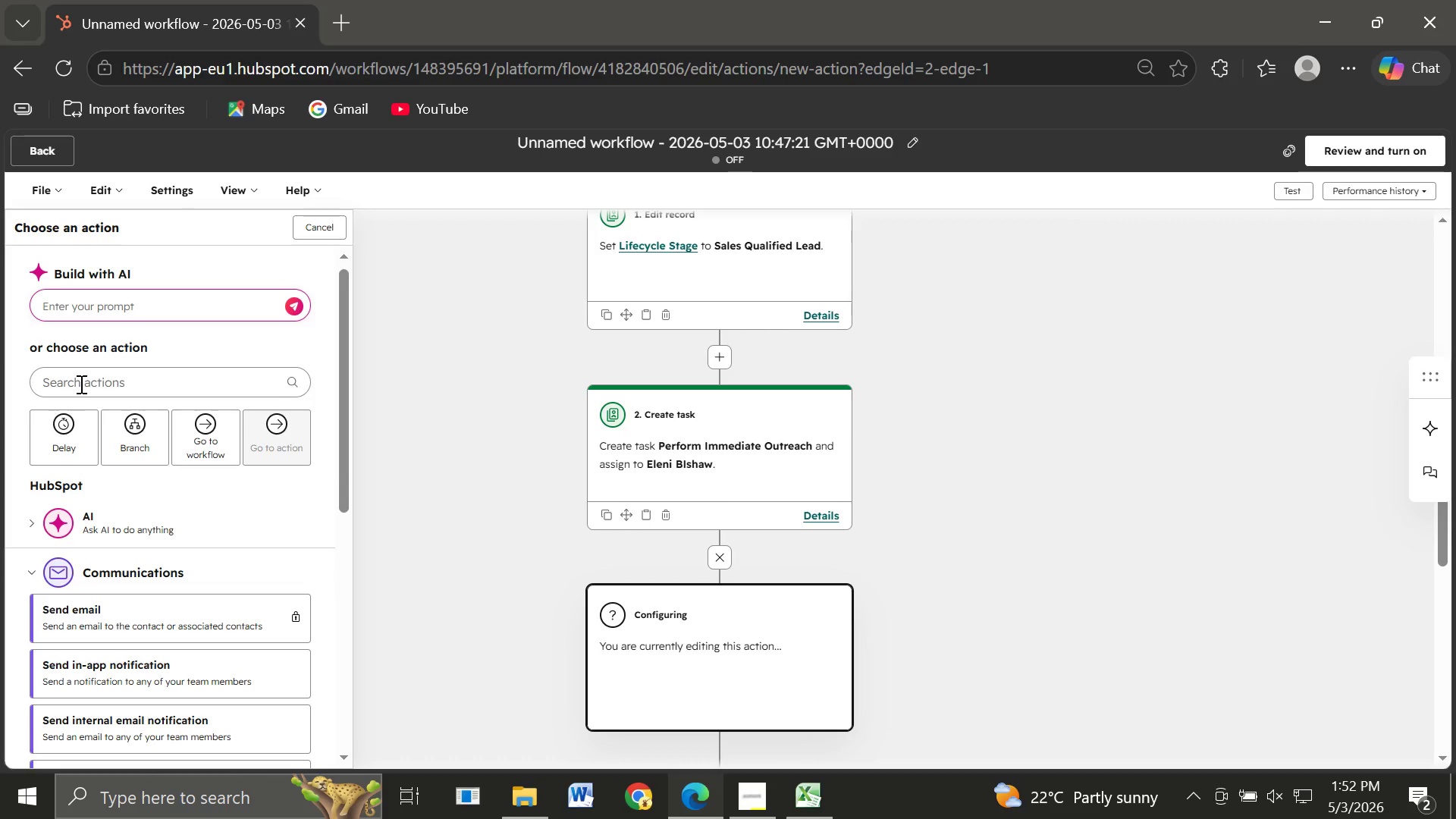 
left_click([80, 384])
 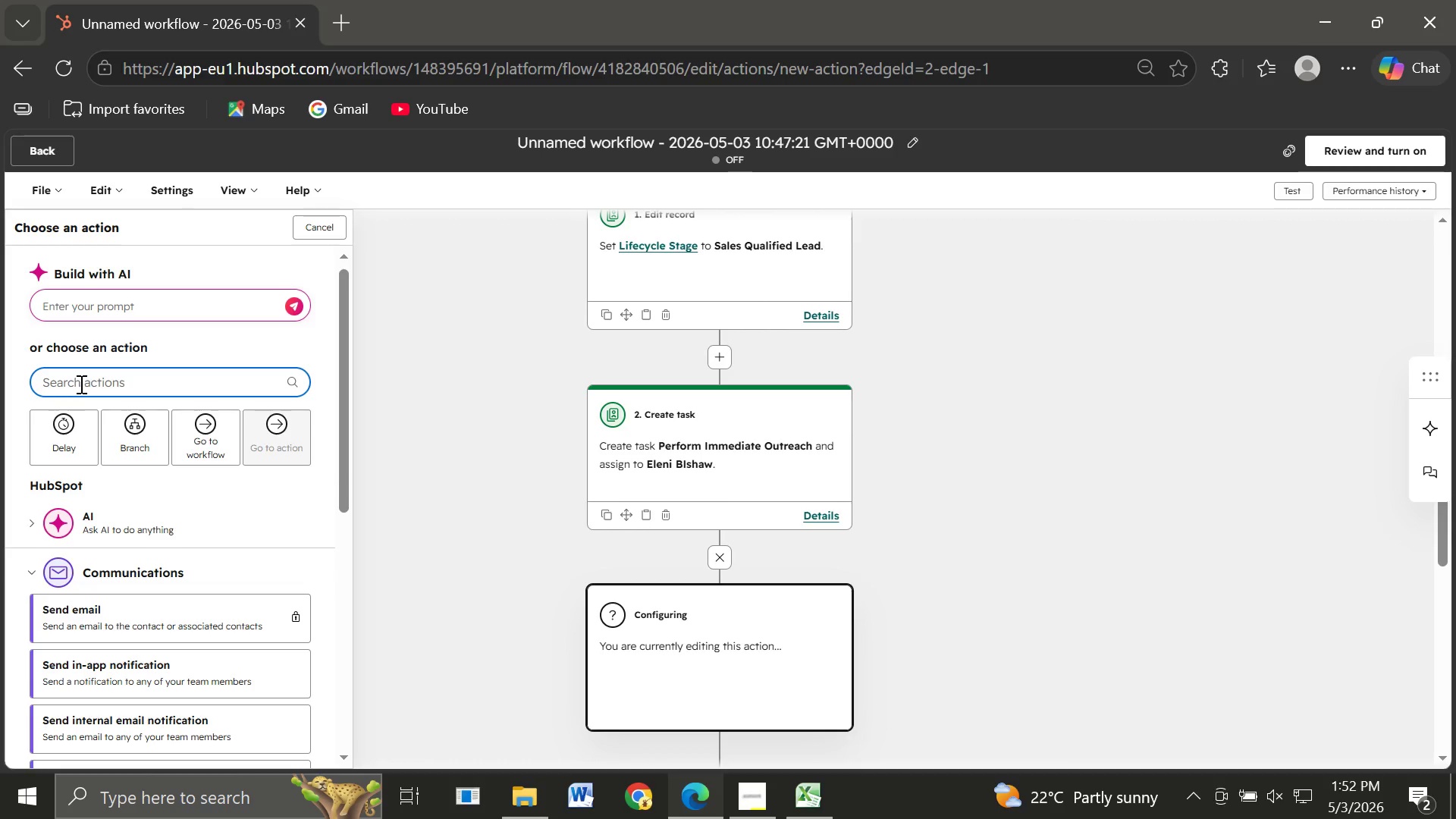 
type(Inter)
 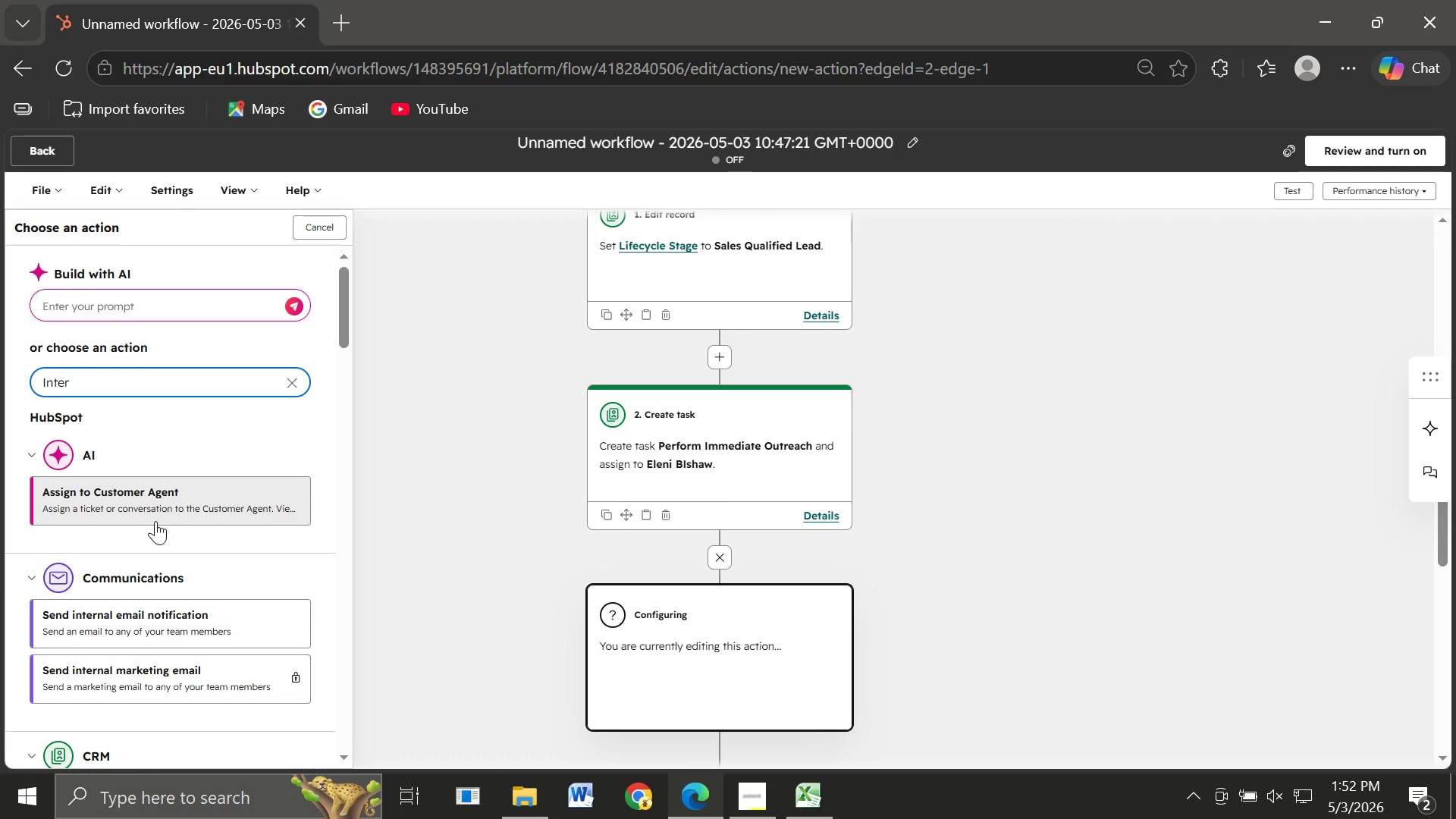 
wait(11.22)
 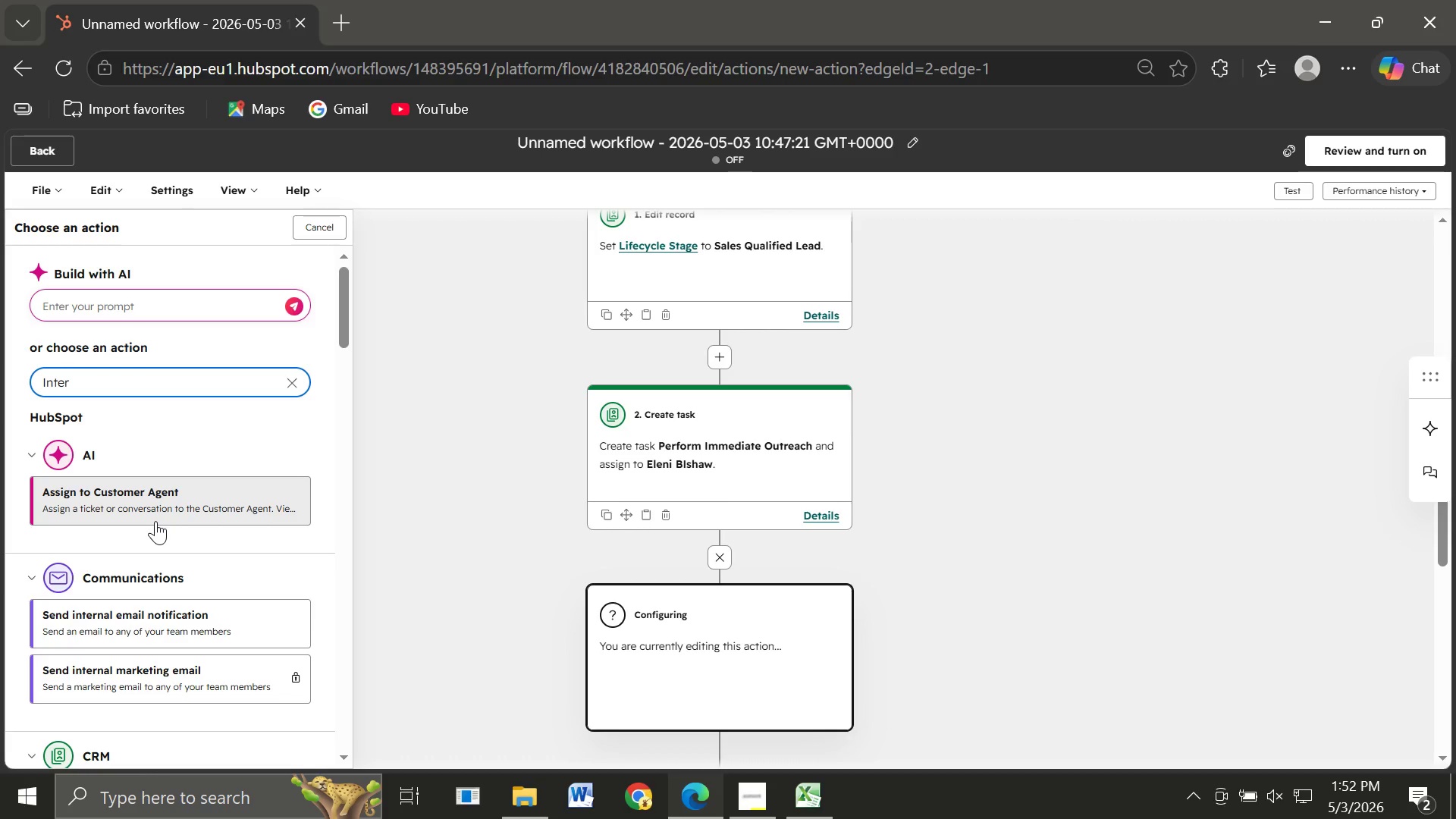 
left_click([132, 613])
 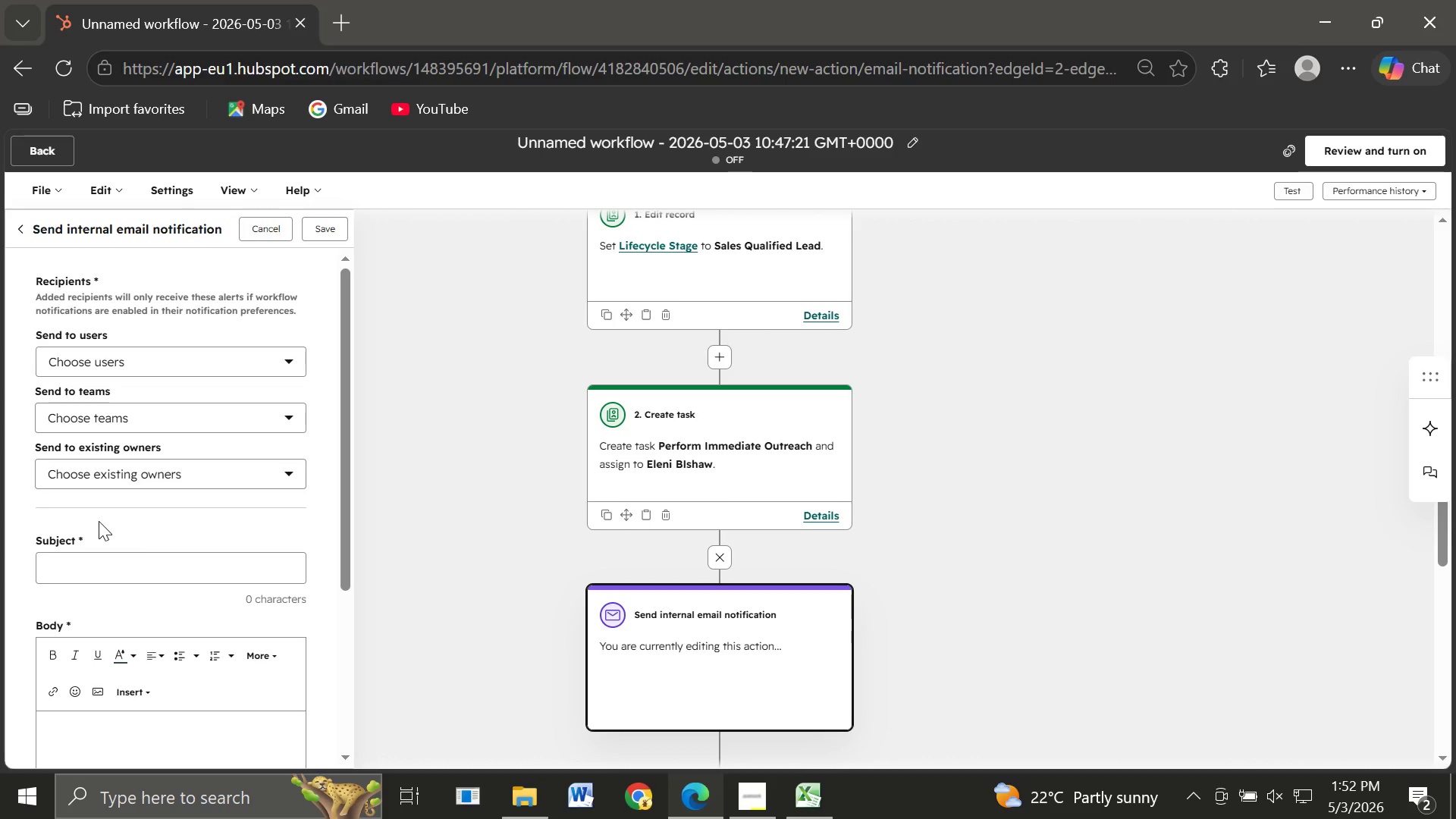 
wait(43.78)
 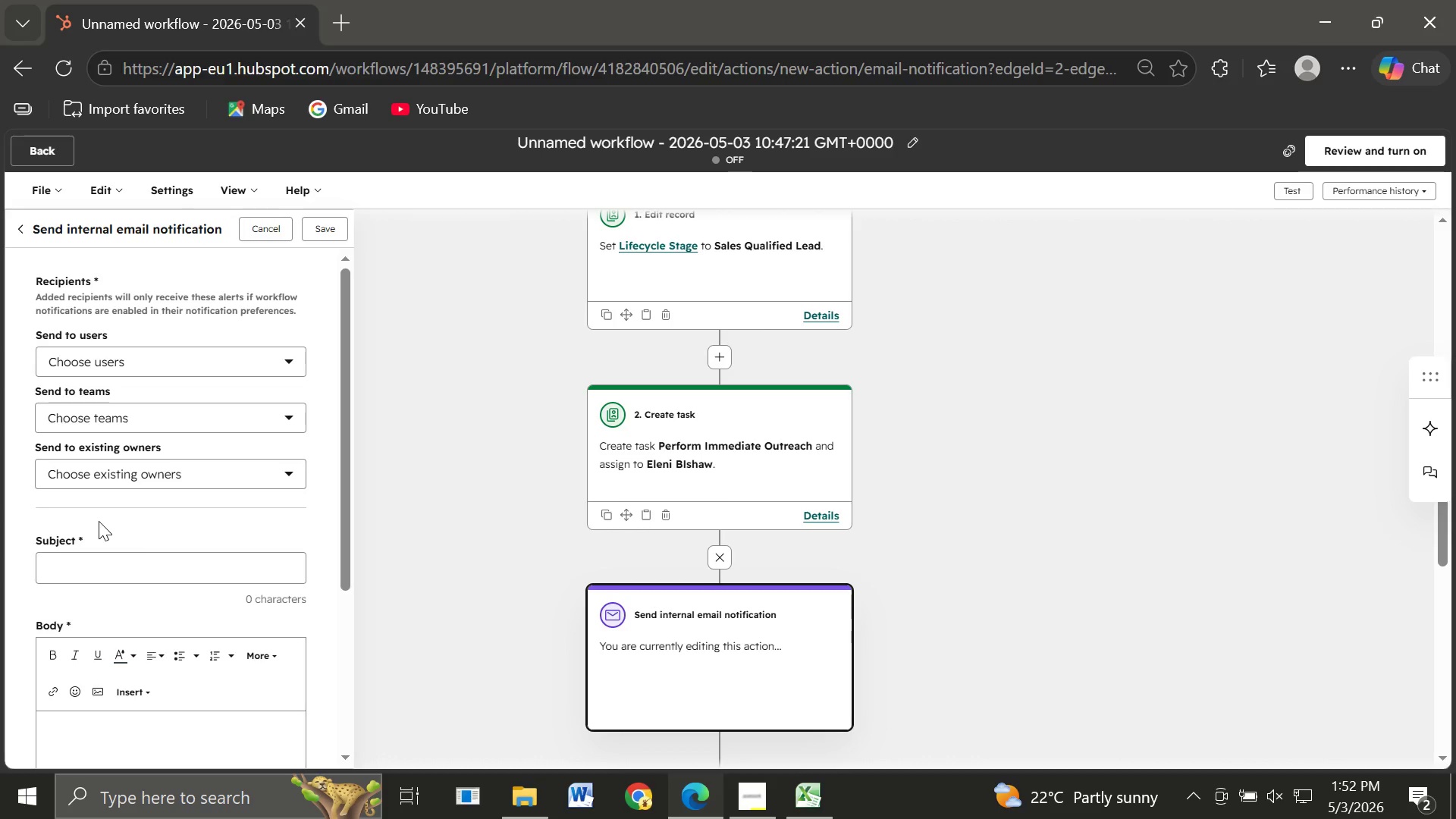 
left_click([67, 564])
 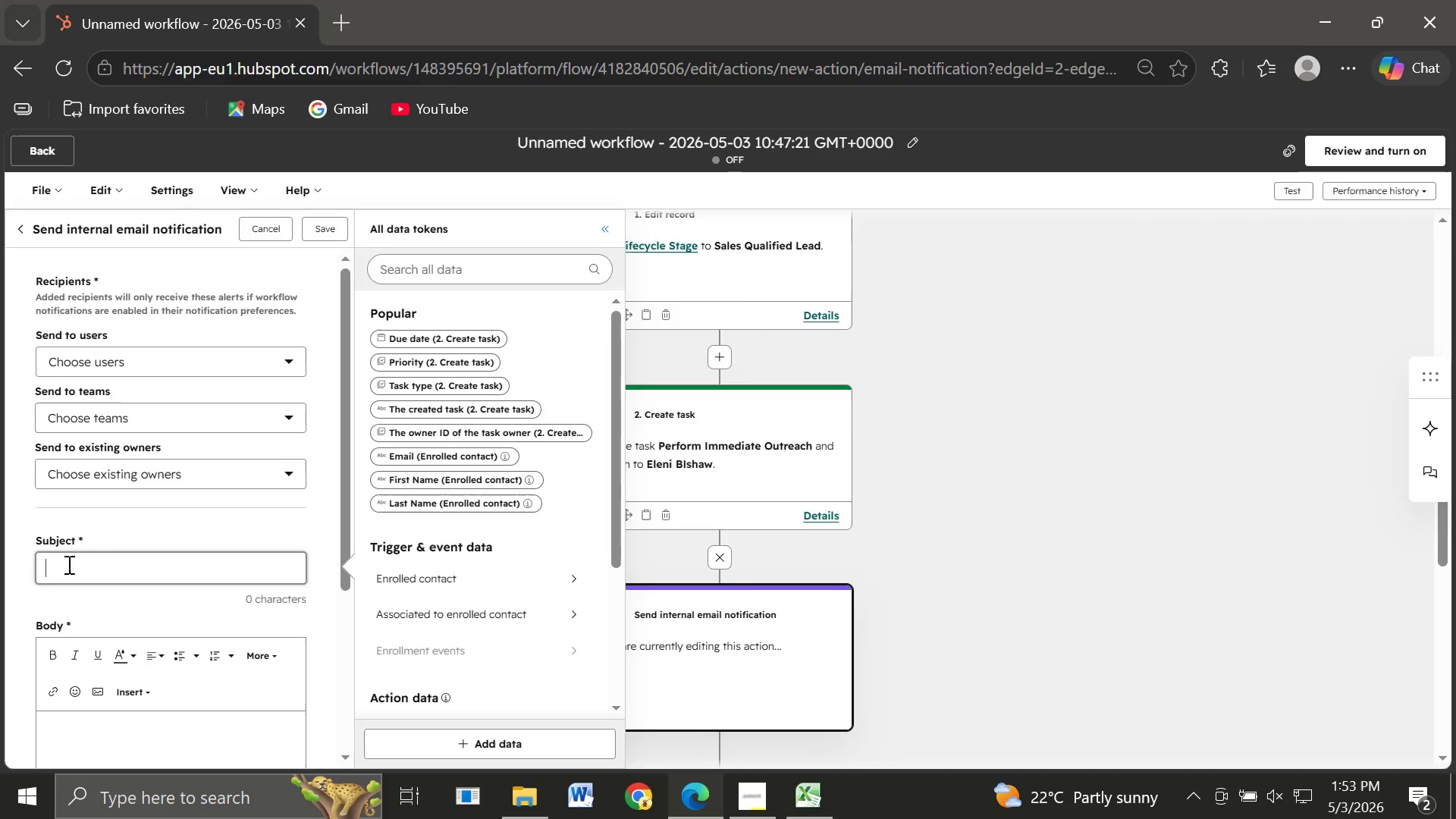 
wait(6.33)
 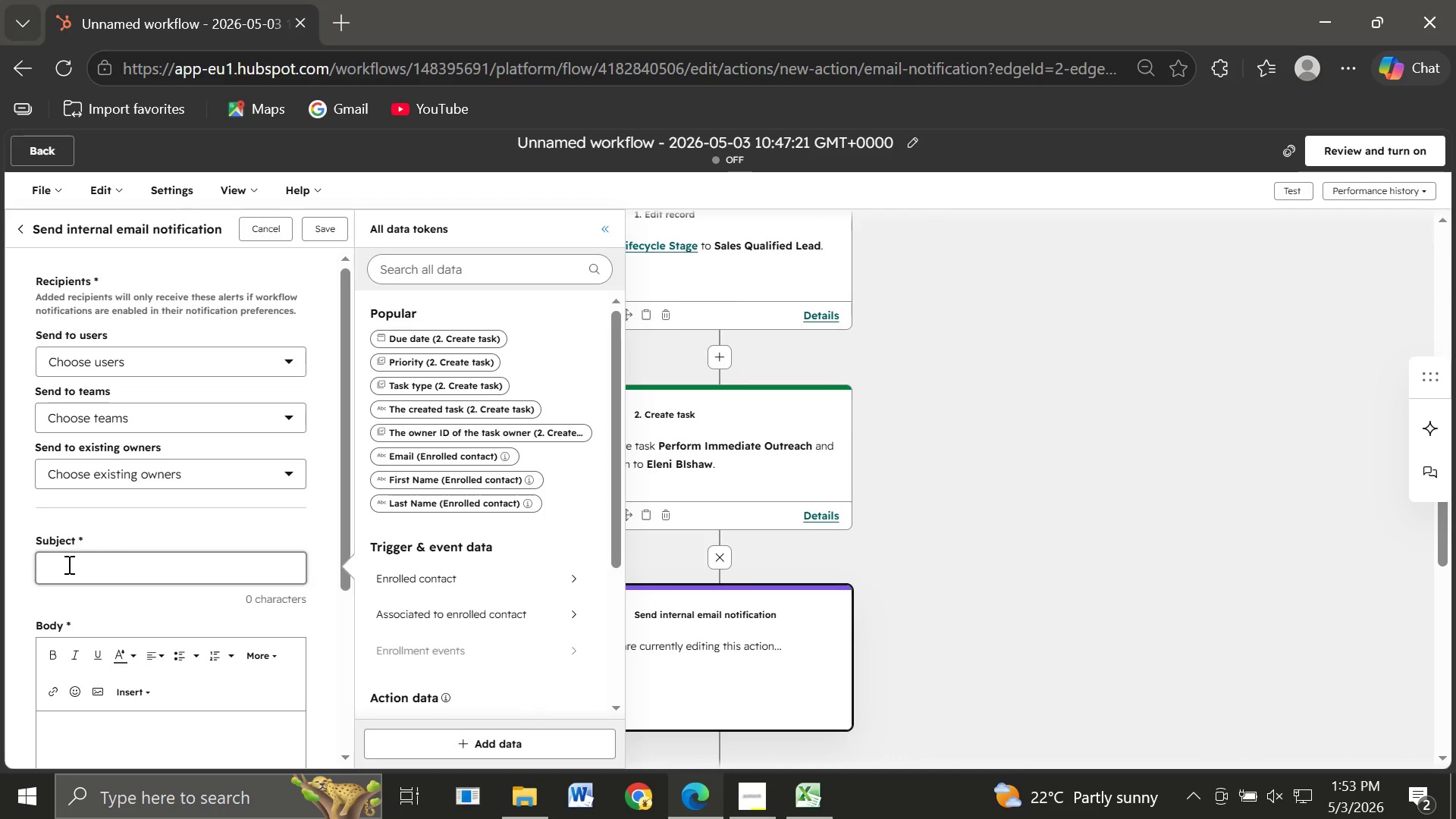 
type(Hot Lead Alert)
 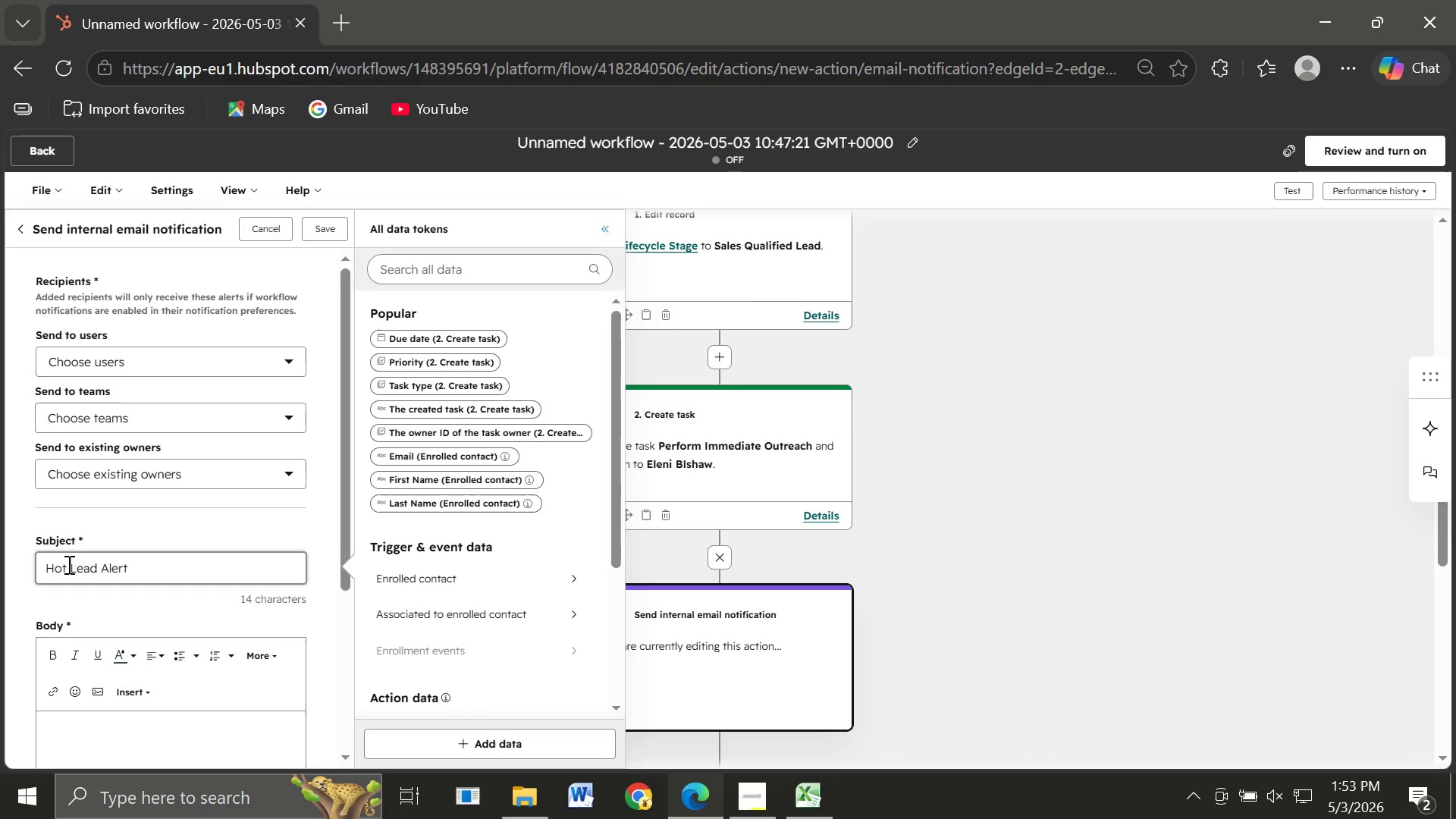 
key(Shift+Semicolon)
 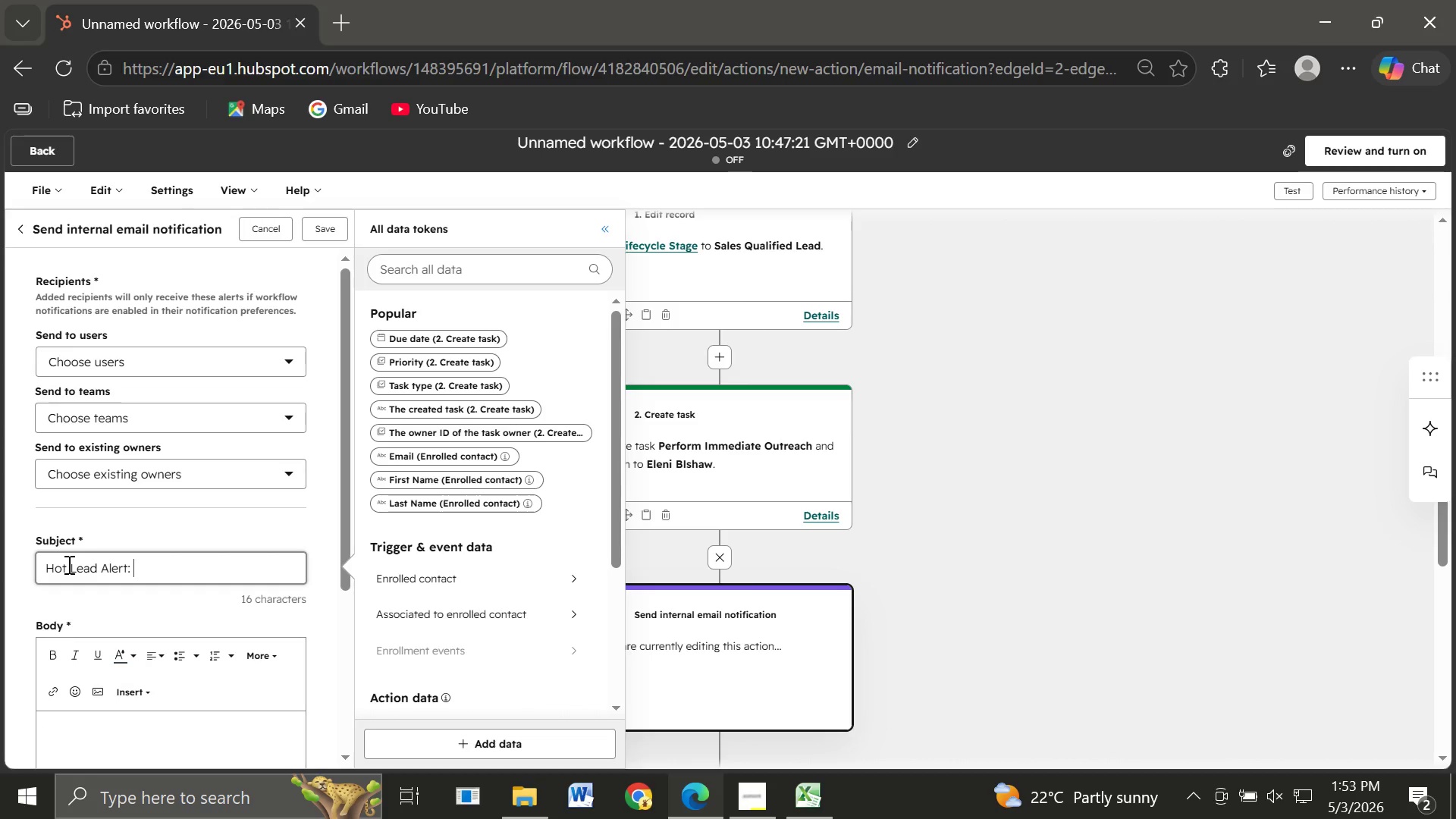 
key(Space)
 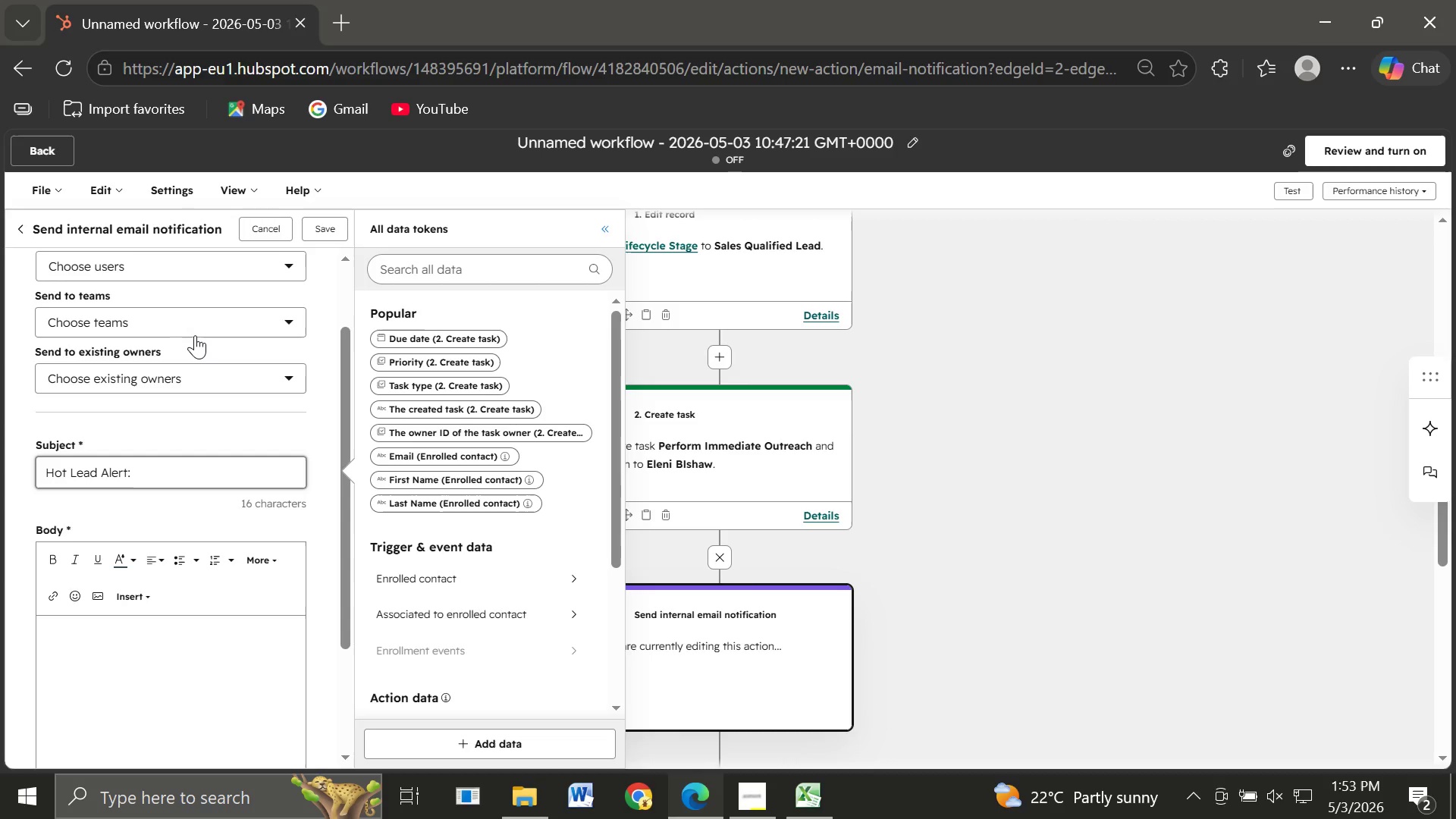 
wait(31.19)
 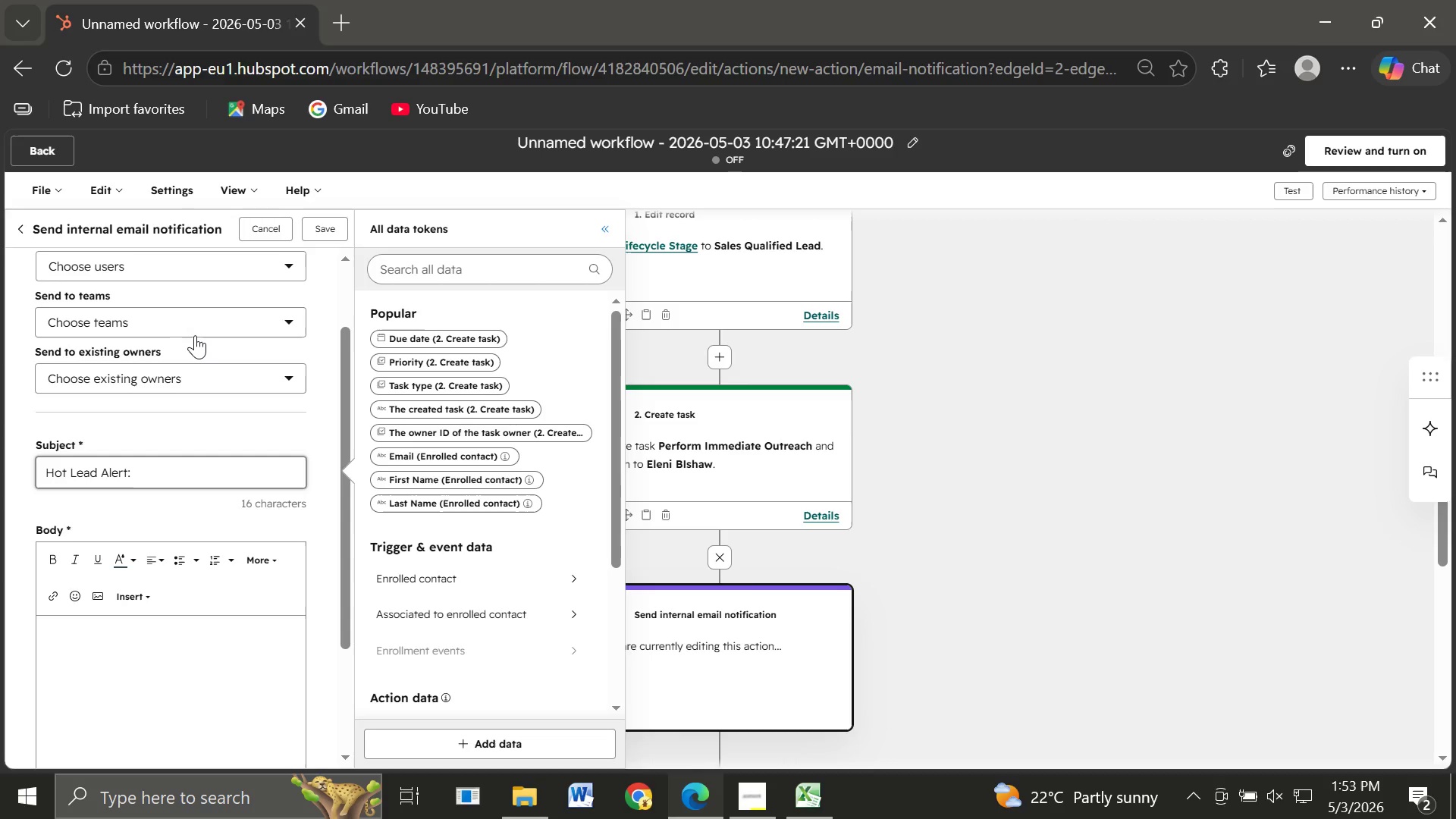 
left_click([261, 478])
 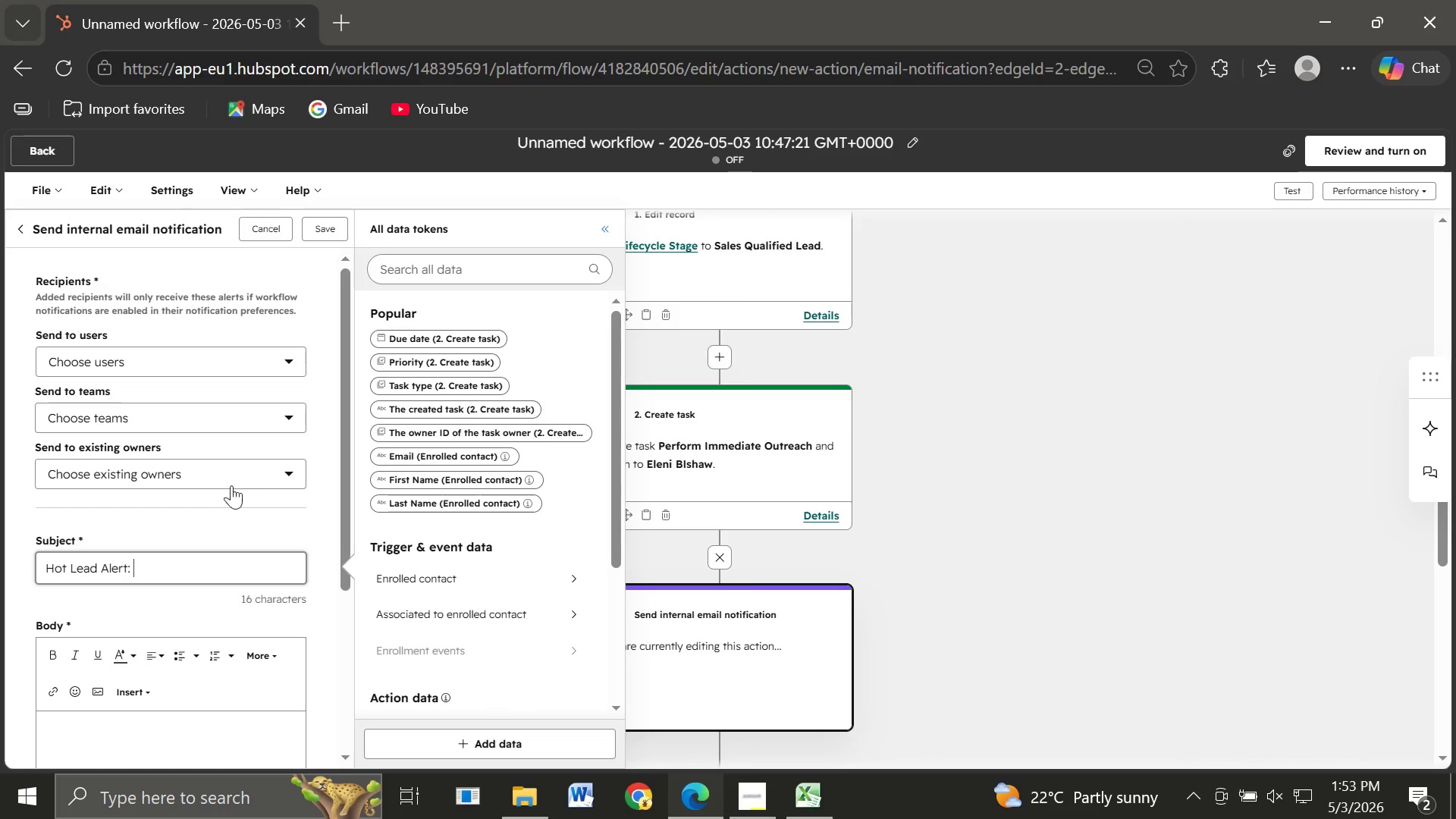 
mouse_move([188, 525])
 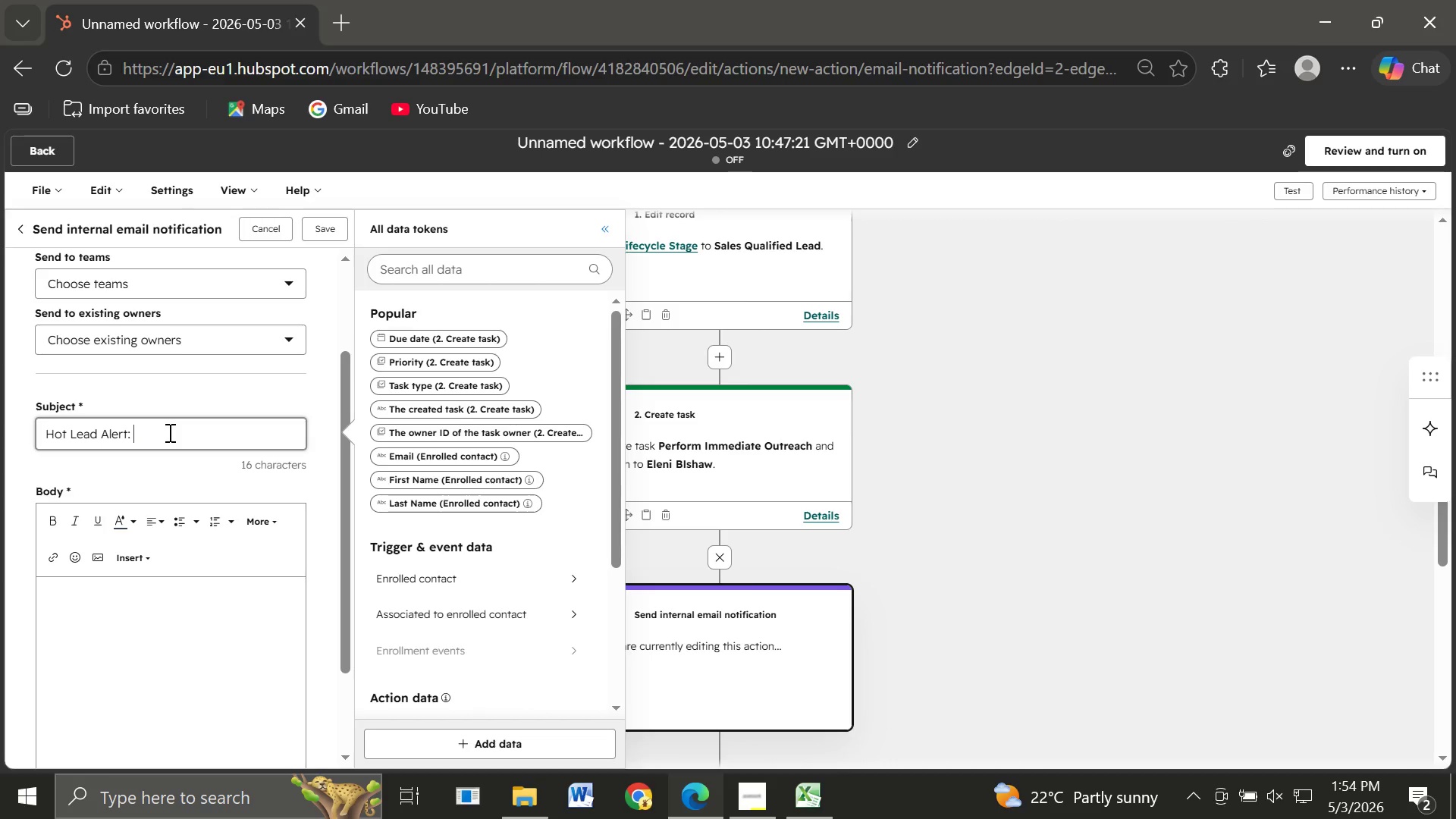 
key(Backspace)
 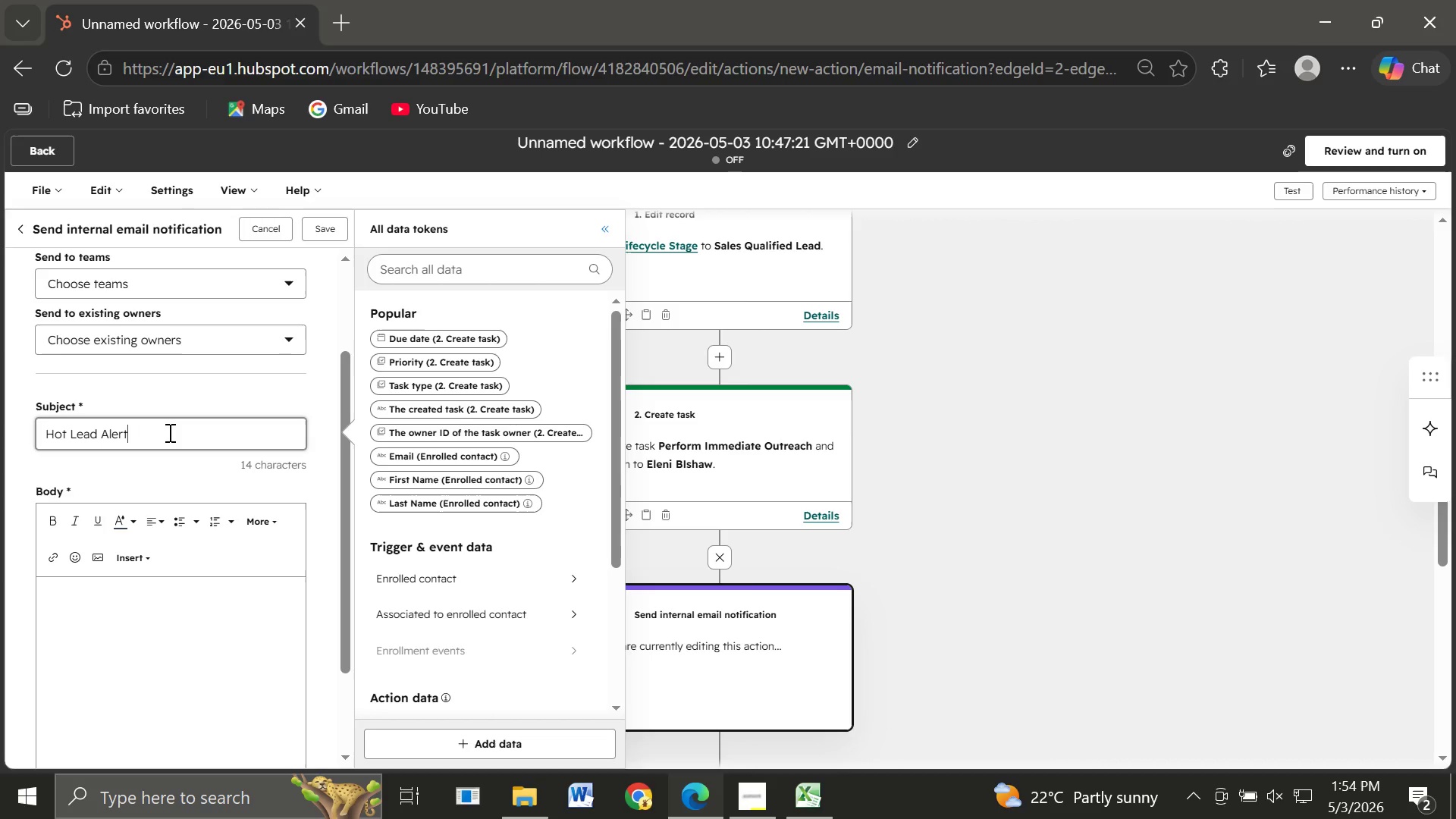 
key(Backspace)
 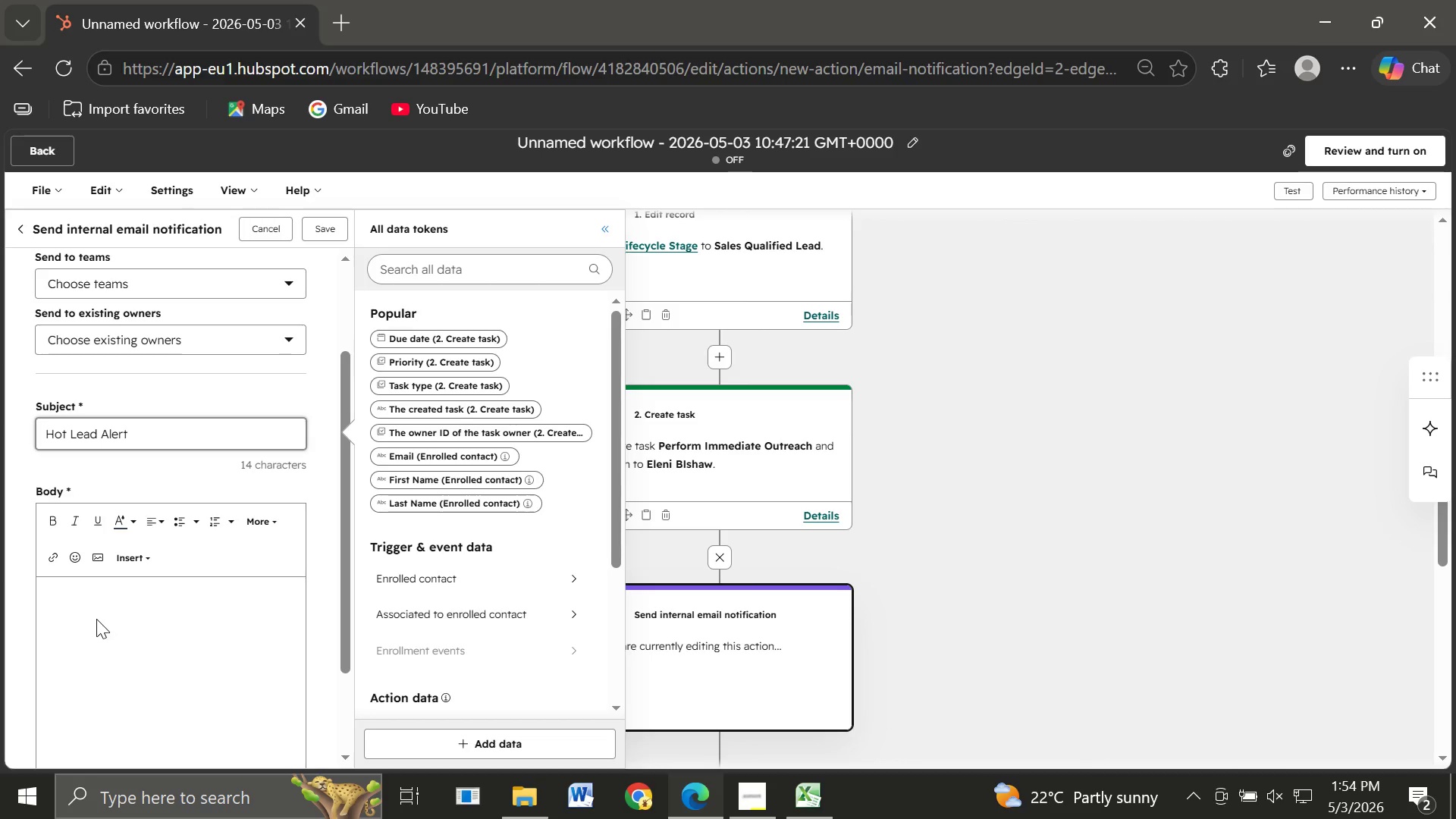 
left_click([86, 607])
 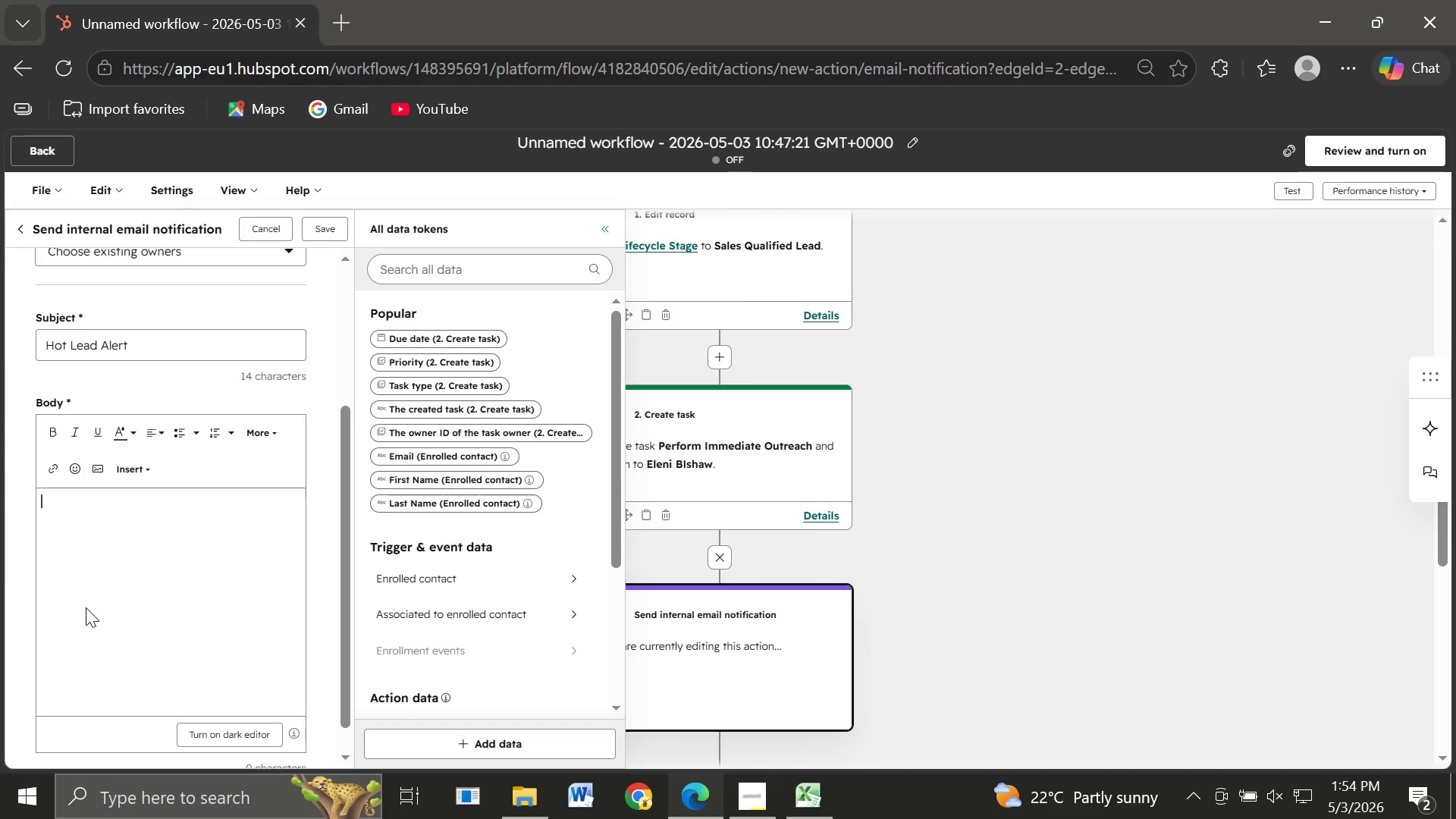 
wait(6.99)
 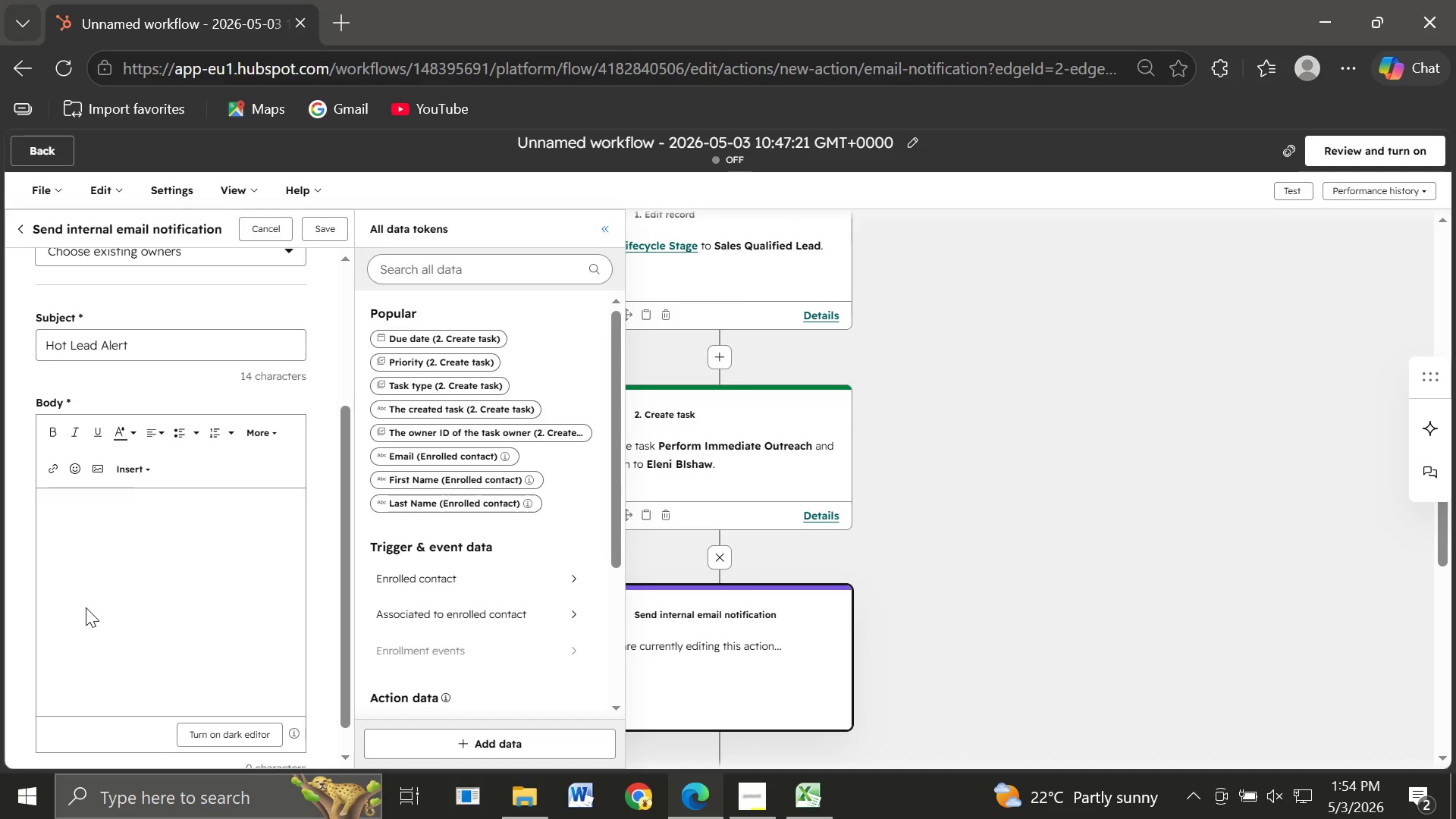 
type(A new )
 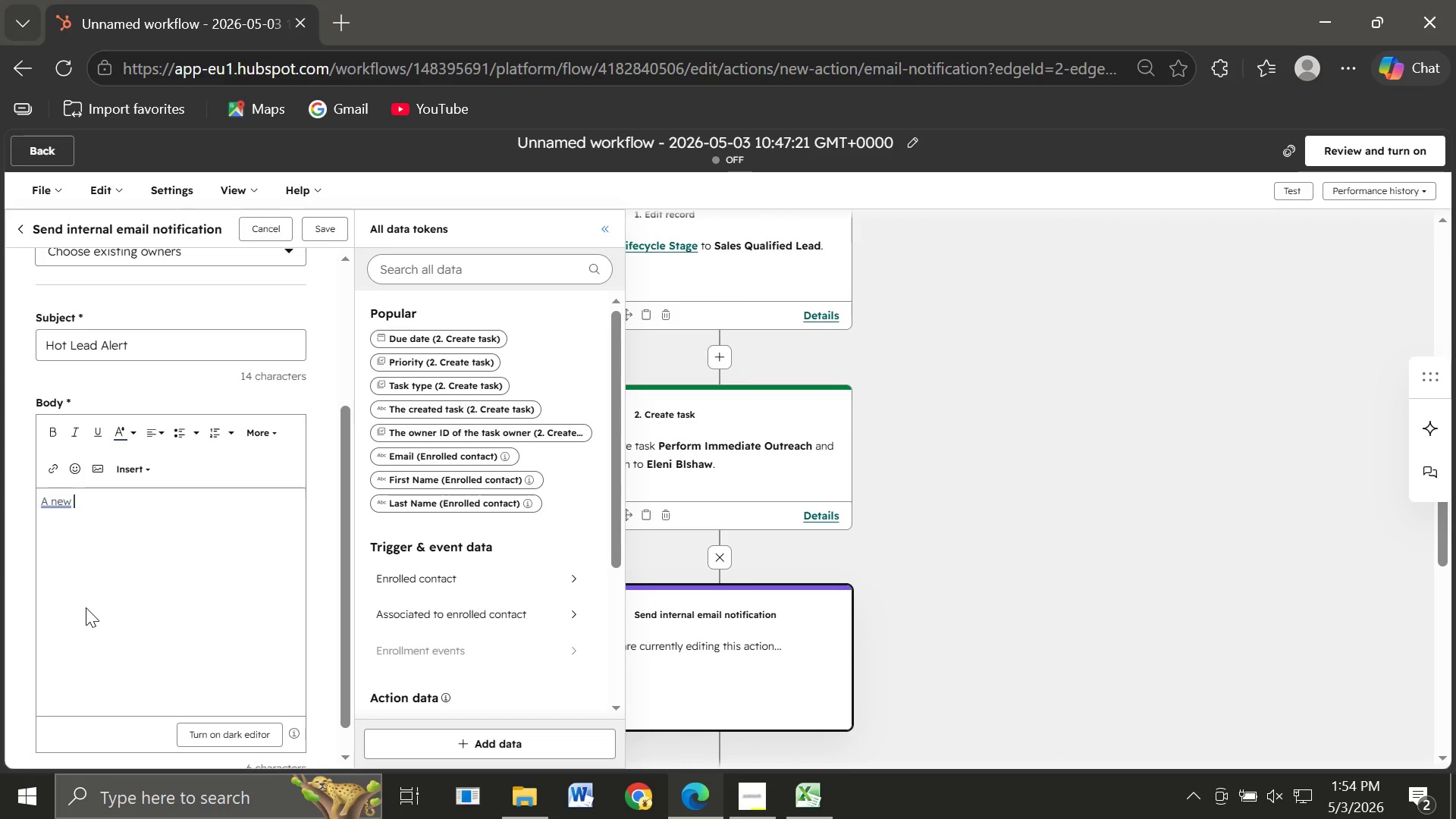 
wait(6.98)
 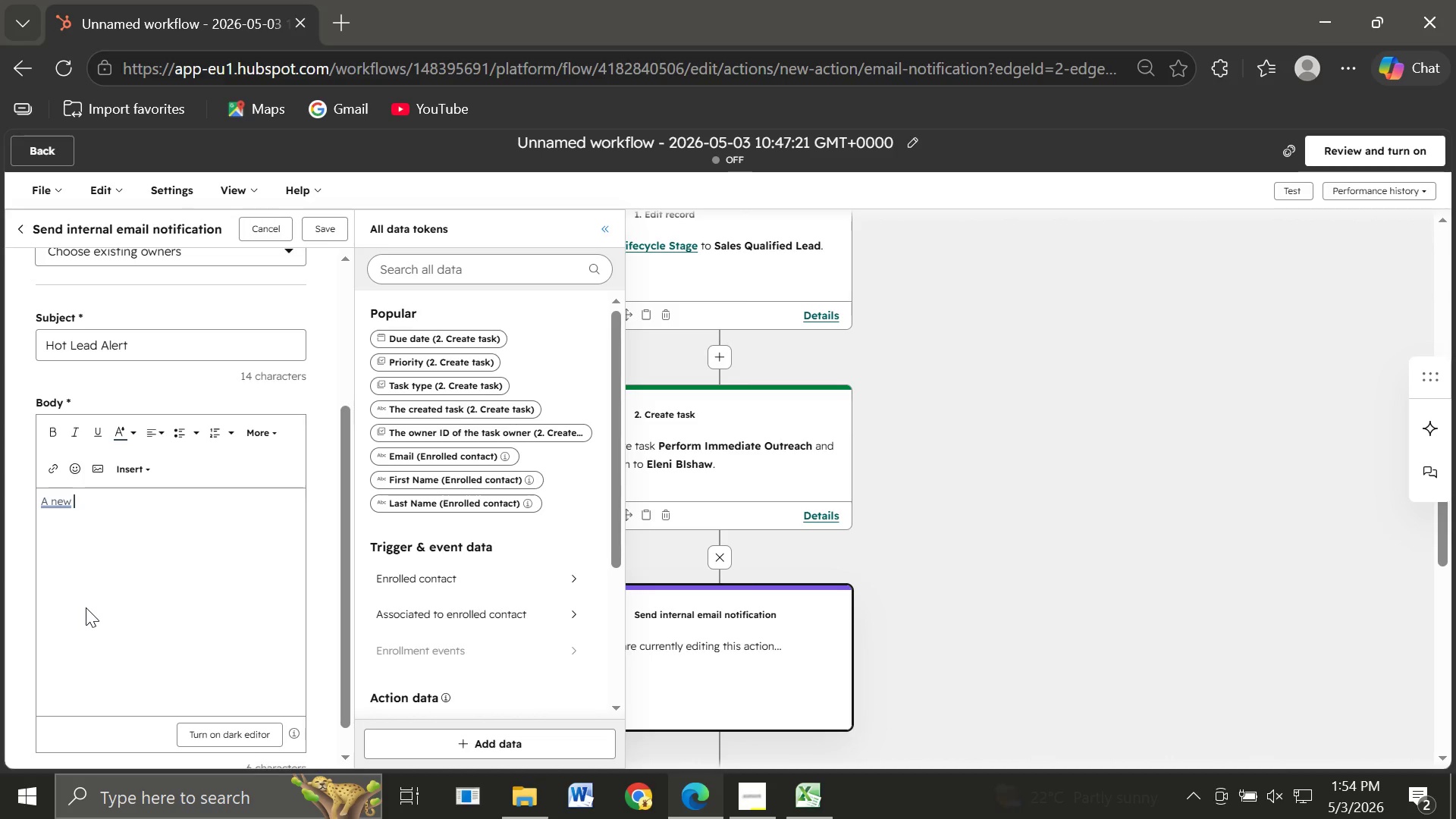 
type(high)
 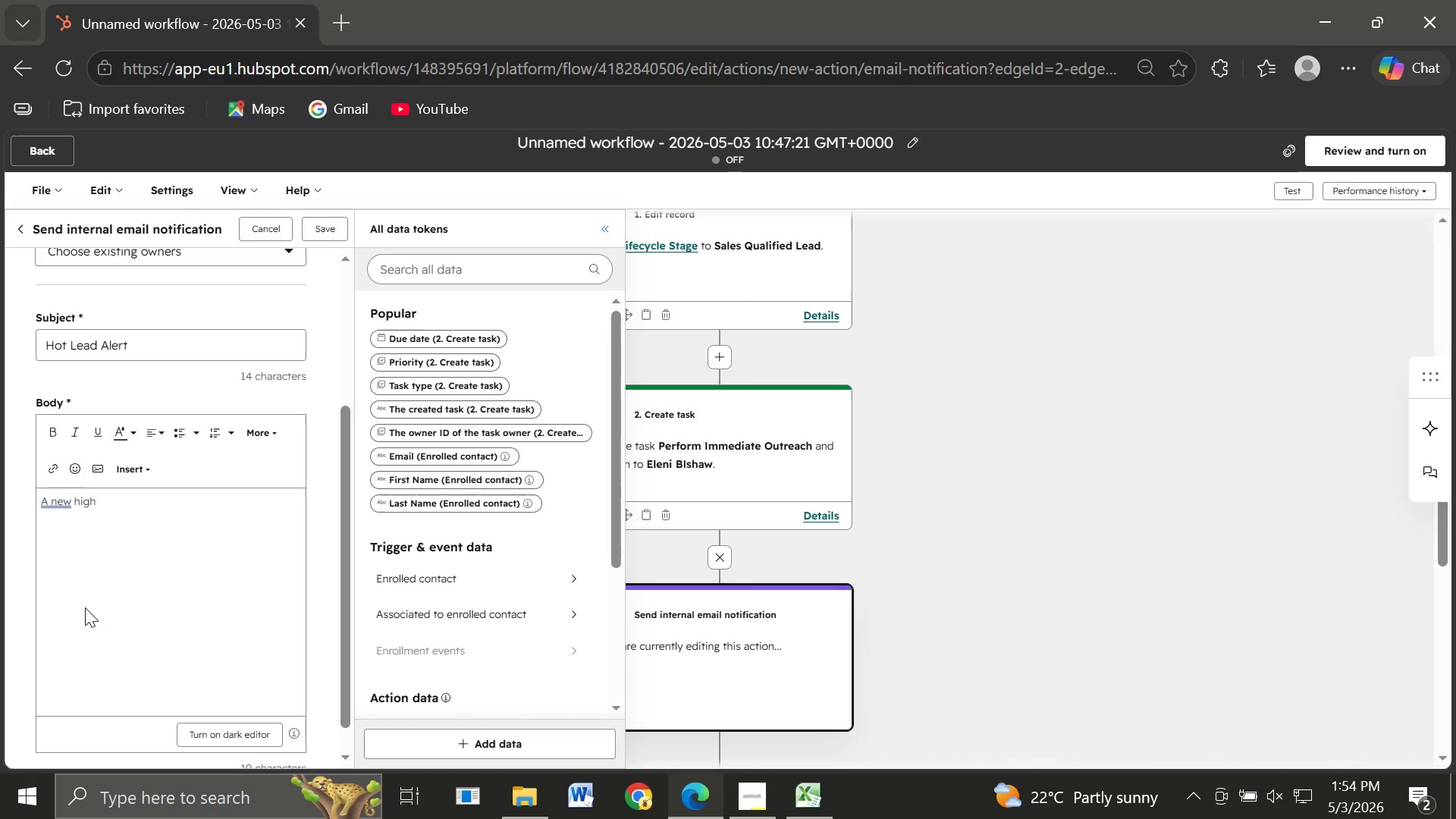 
key(Minus)
 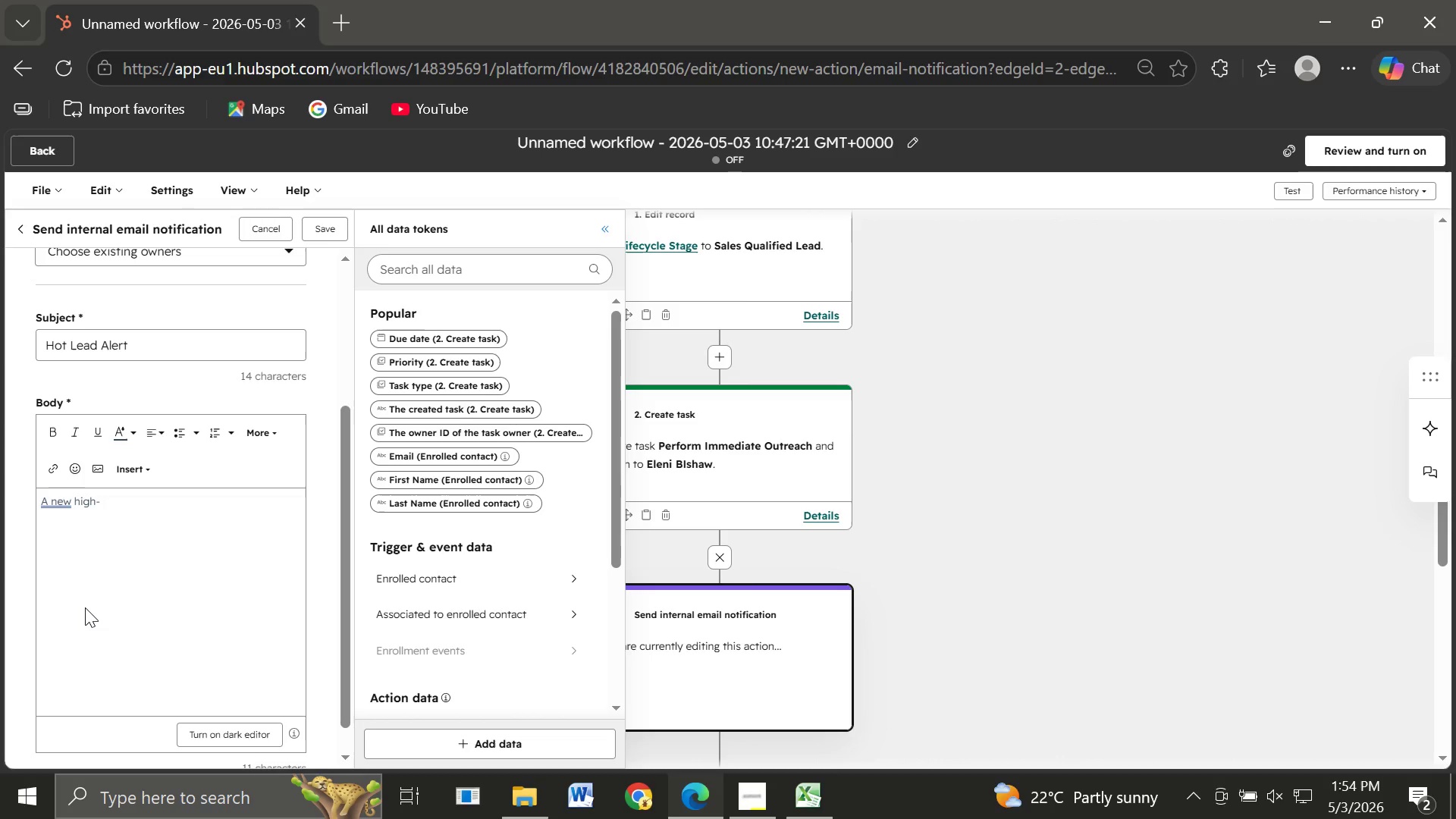 
hold_key(key=ShiftRight, duration=0.77)
 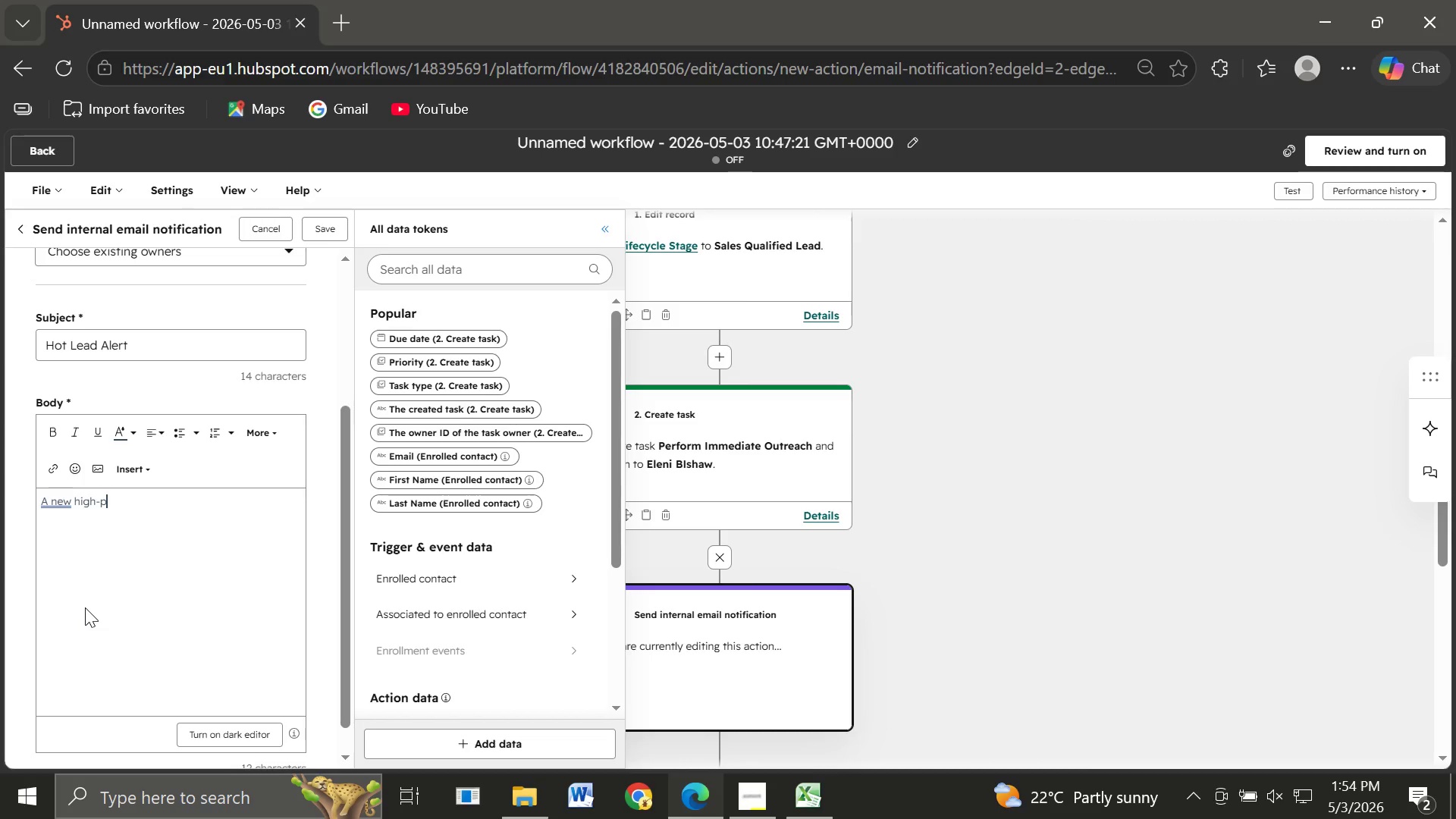 
type(priorty lead )
 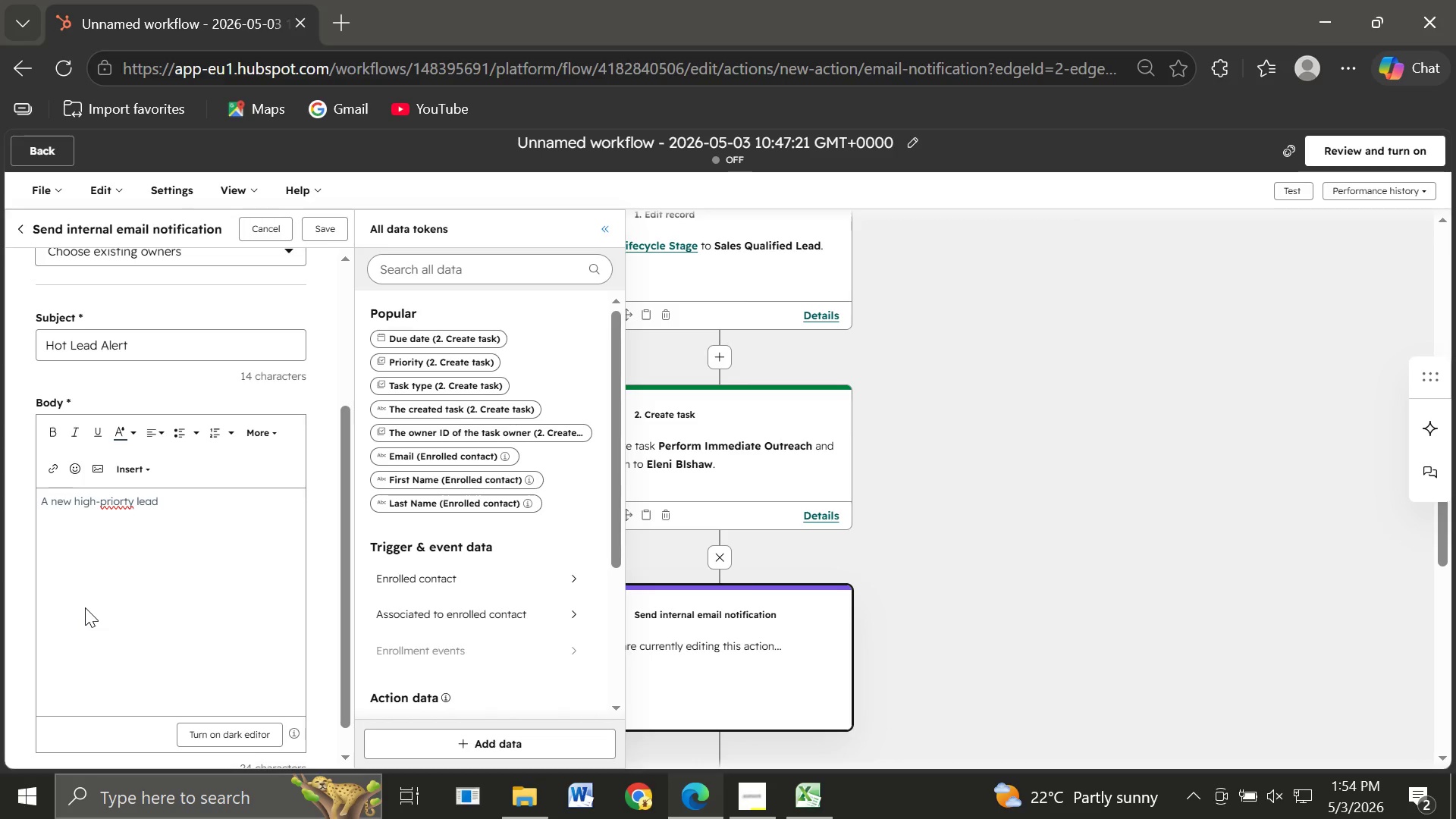 
wait(7.41)
 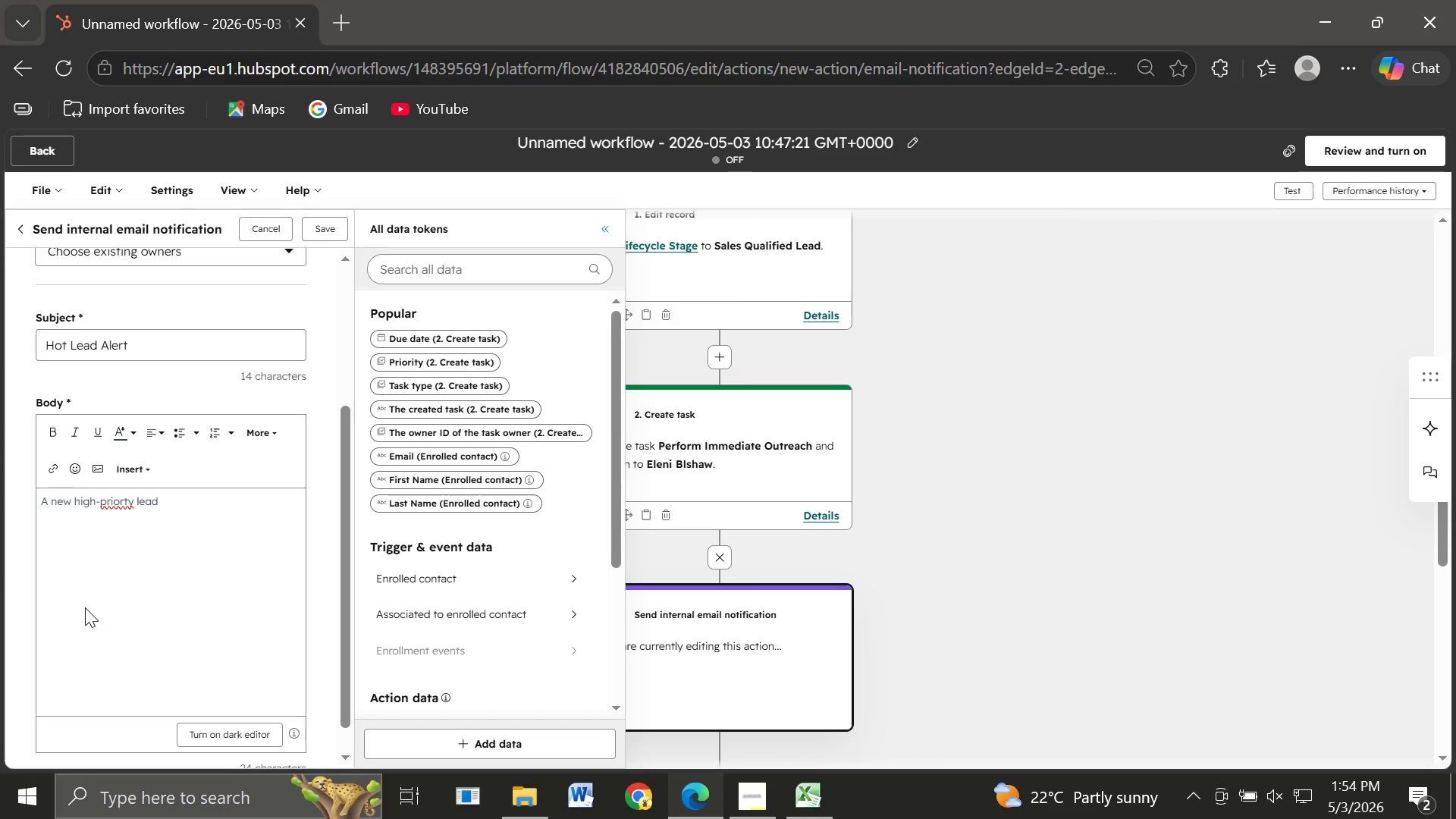 
type(has been identified.)
 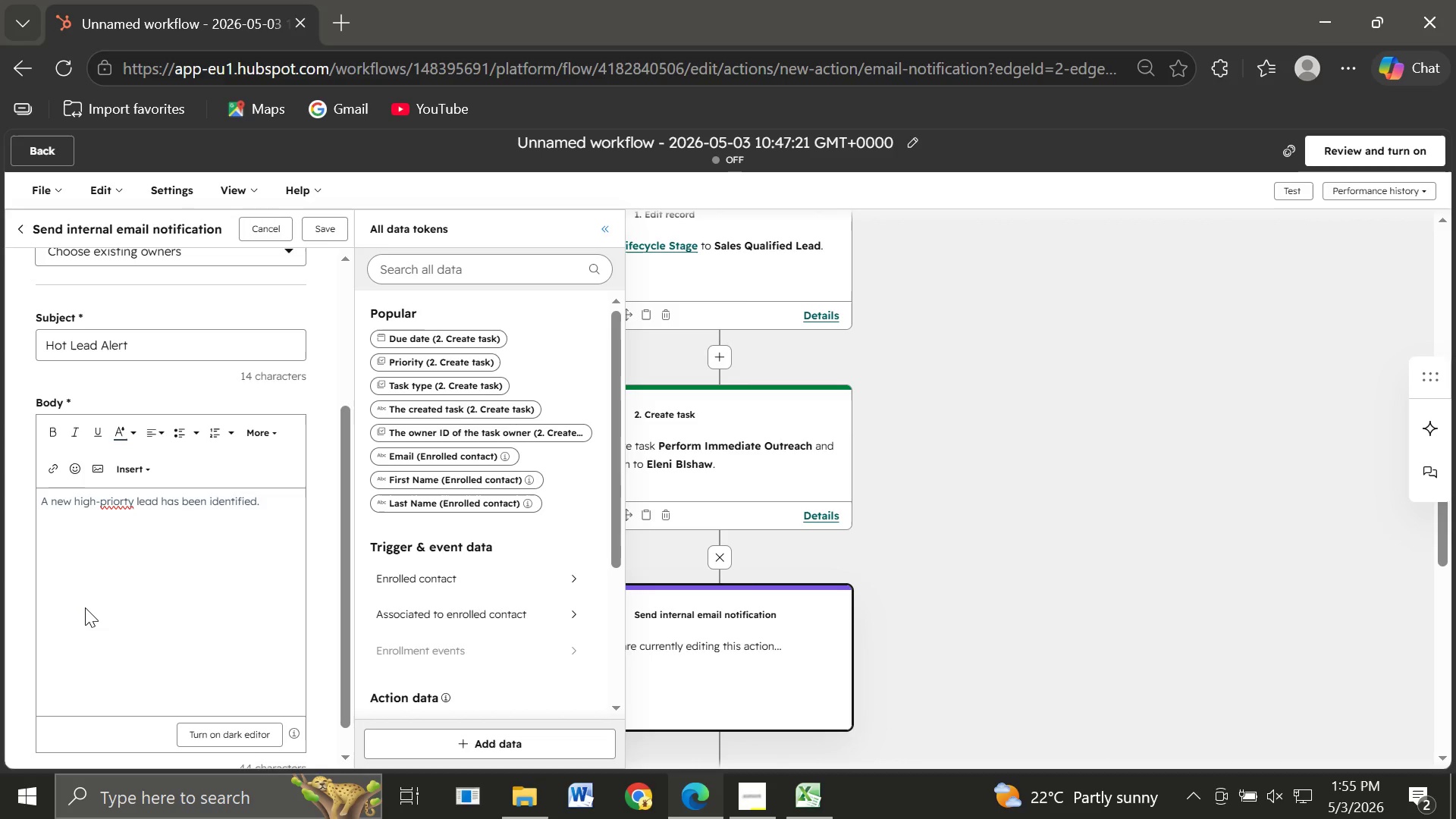 
wait(17.94)
 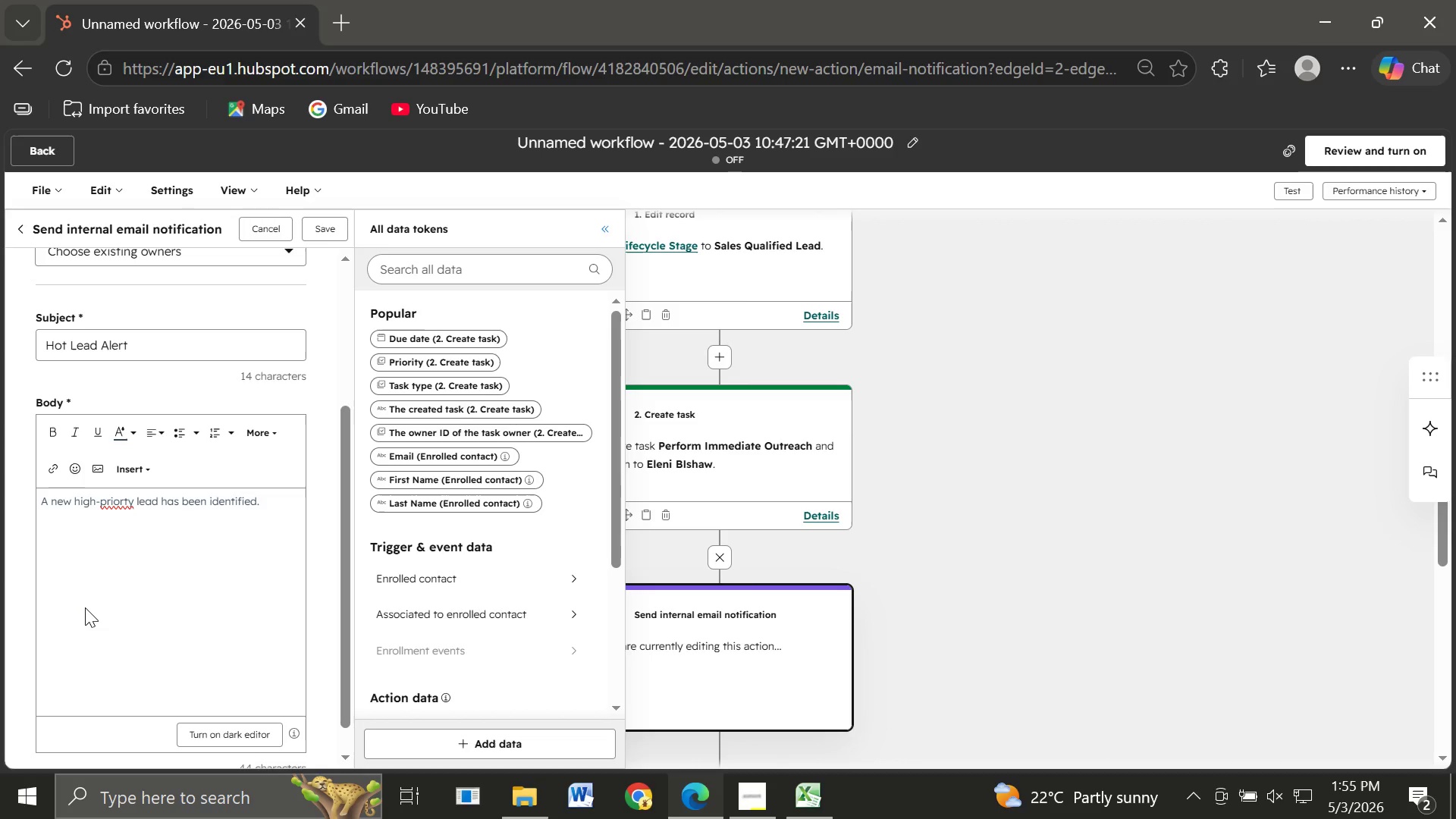 
key(Period)
 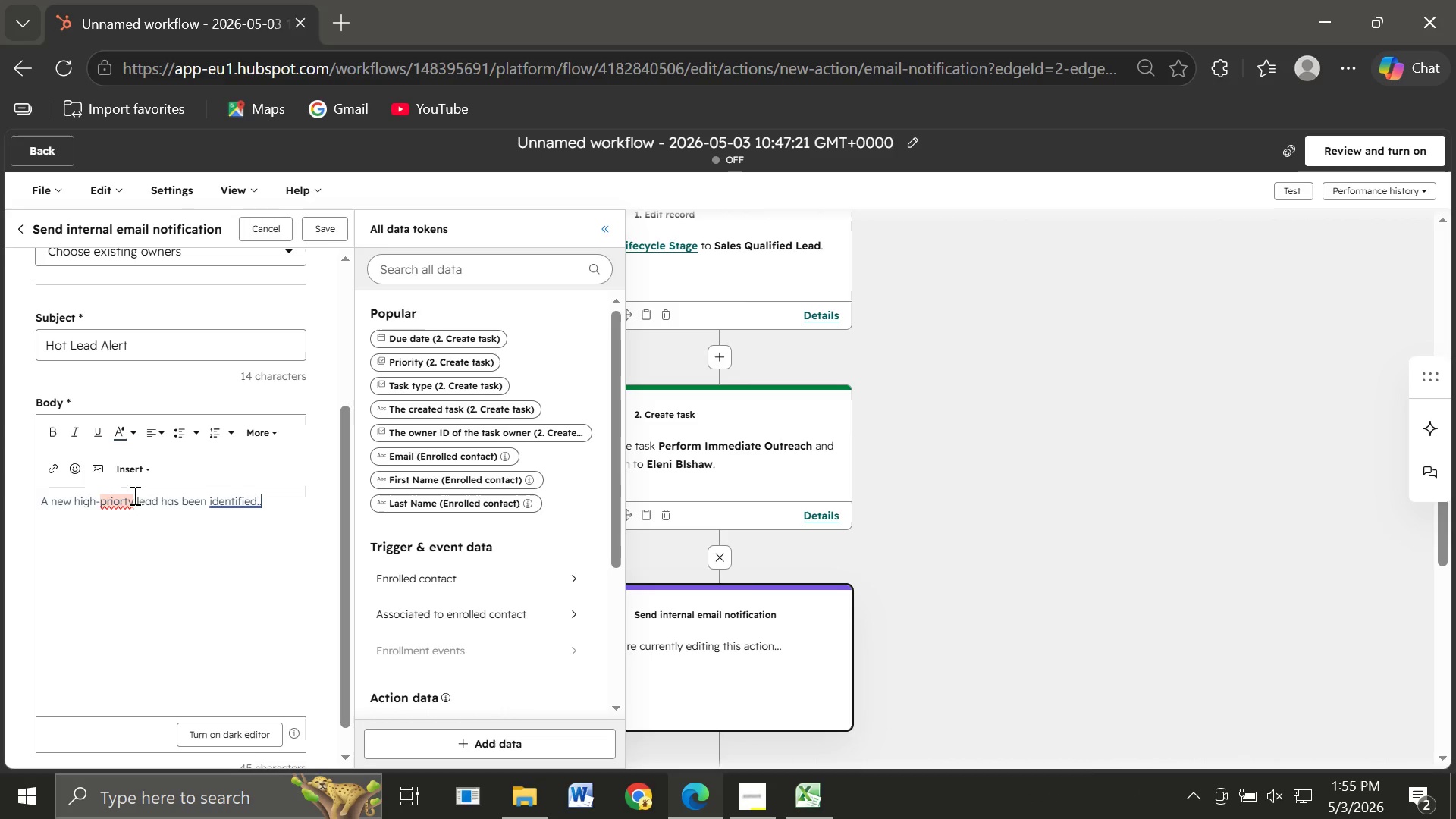 
left_click([134, 500])
 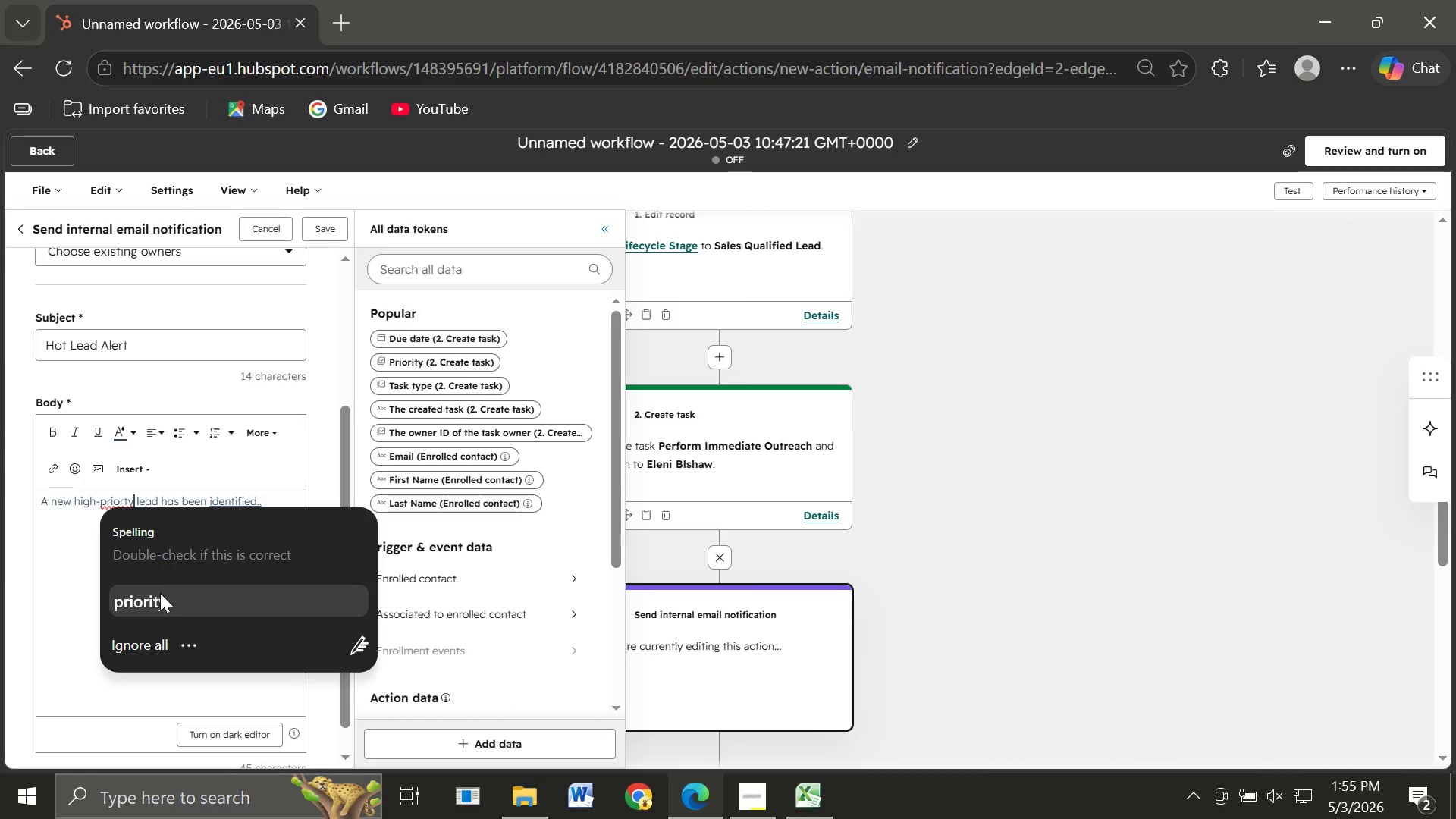 
left_click([160, 593])
 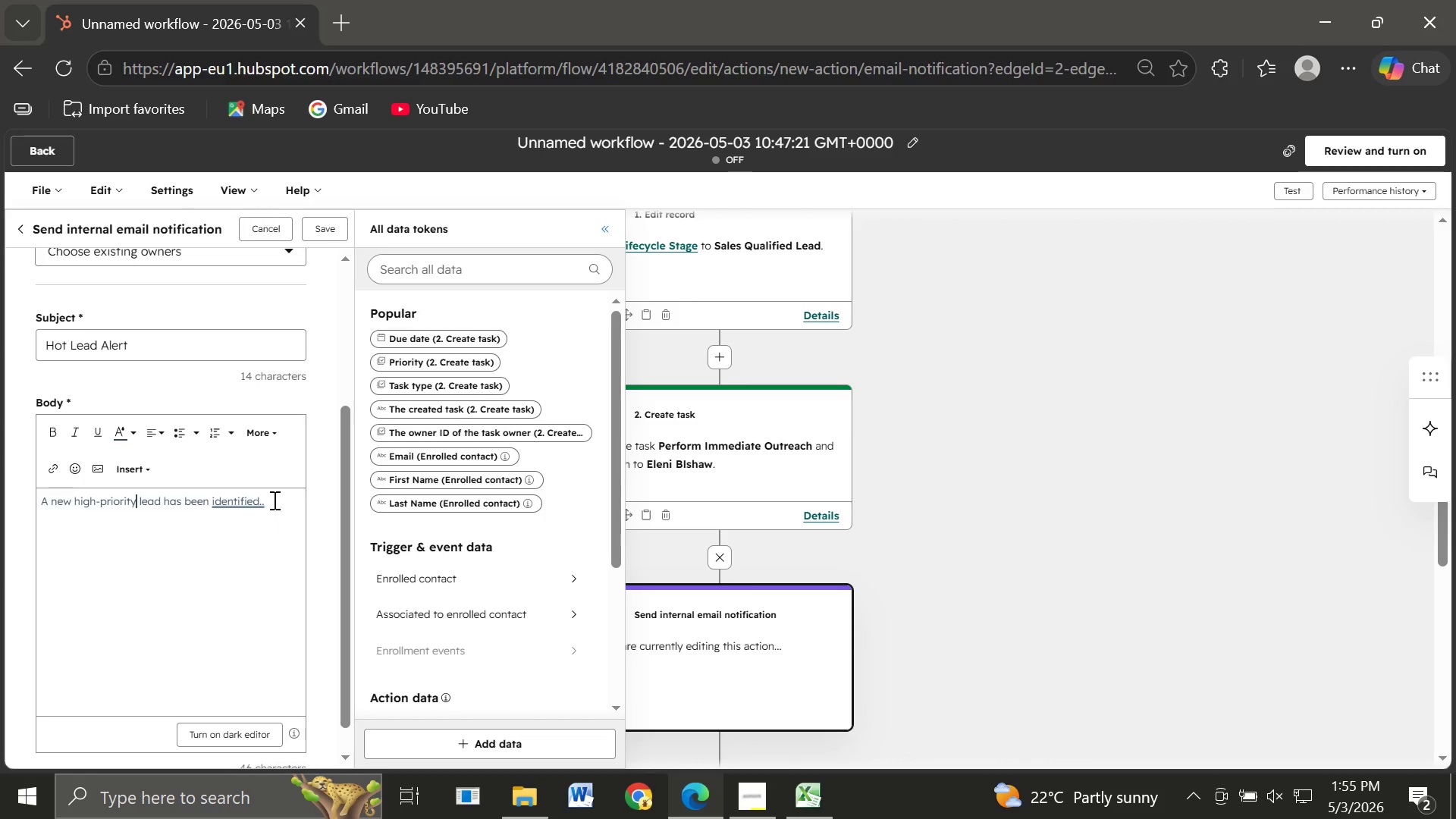 
left_click([273, 500])
 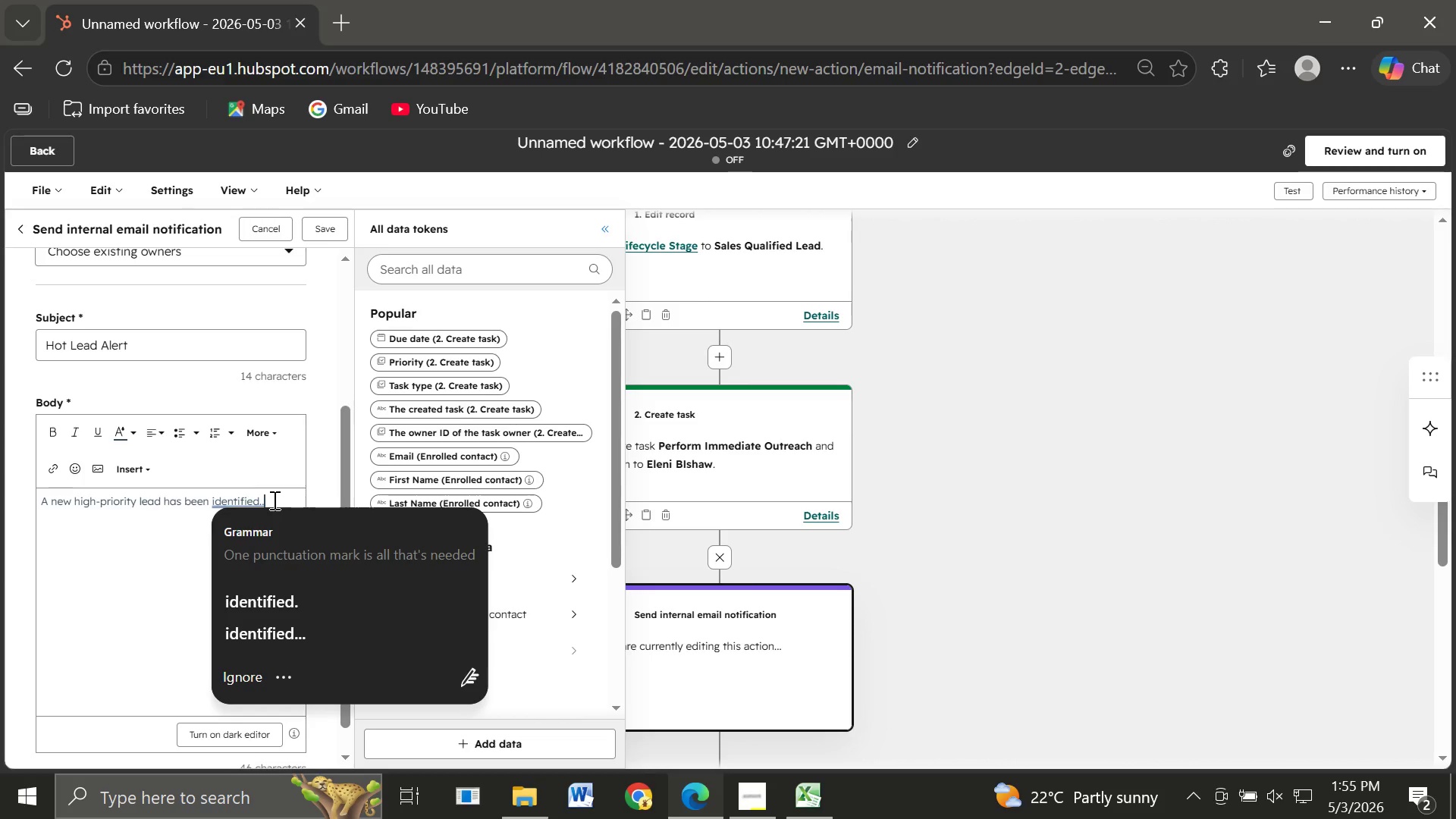 
key(Enter)
 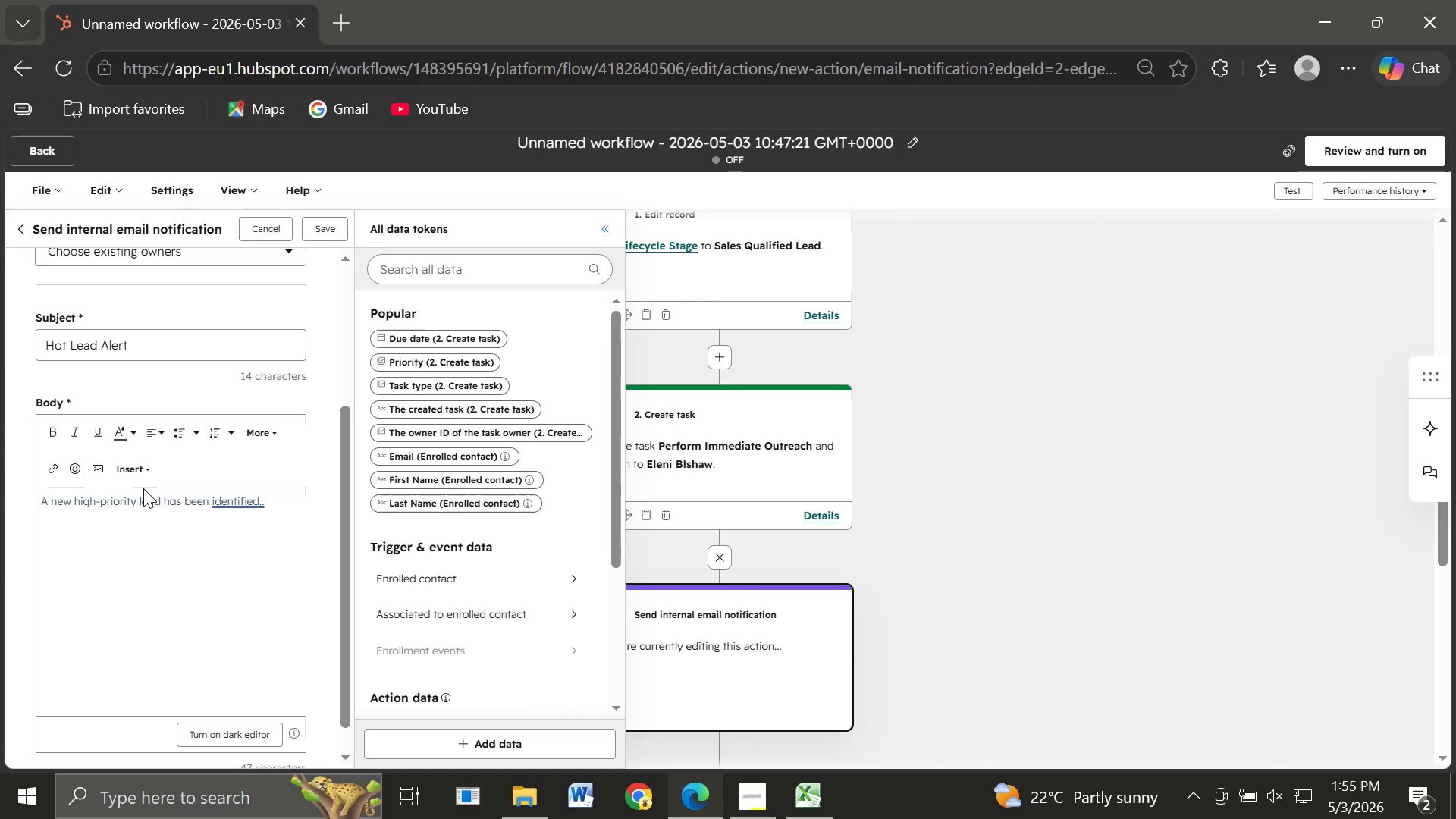 
left_click([136, 471])
 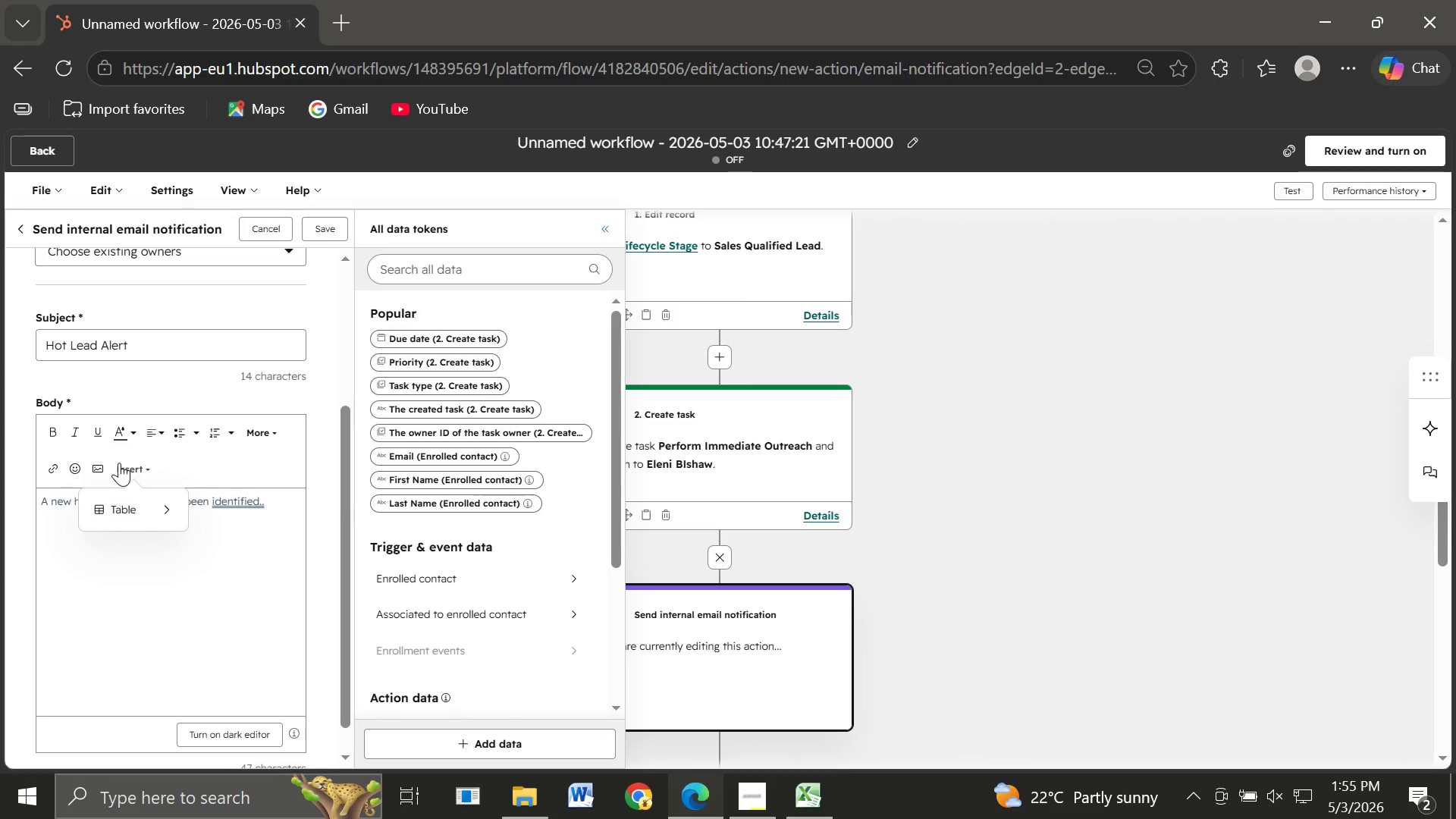 
wait(5.05)
 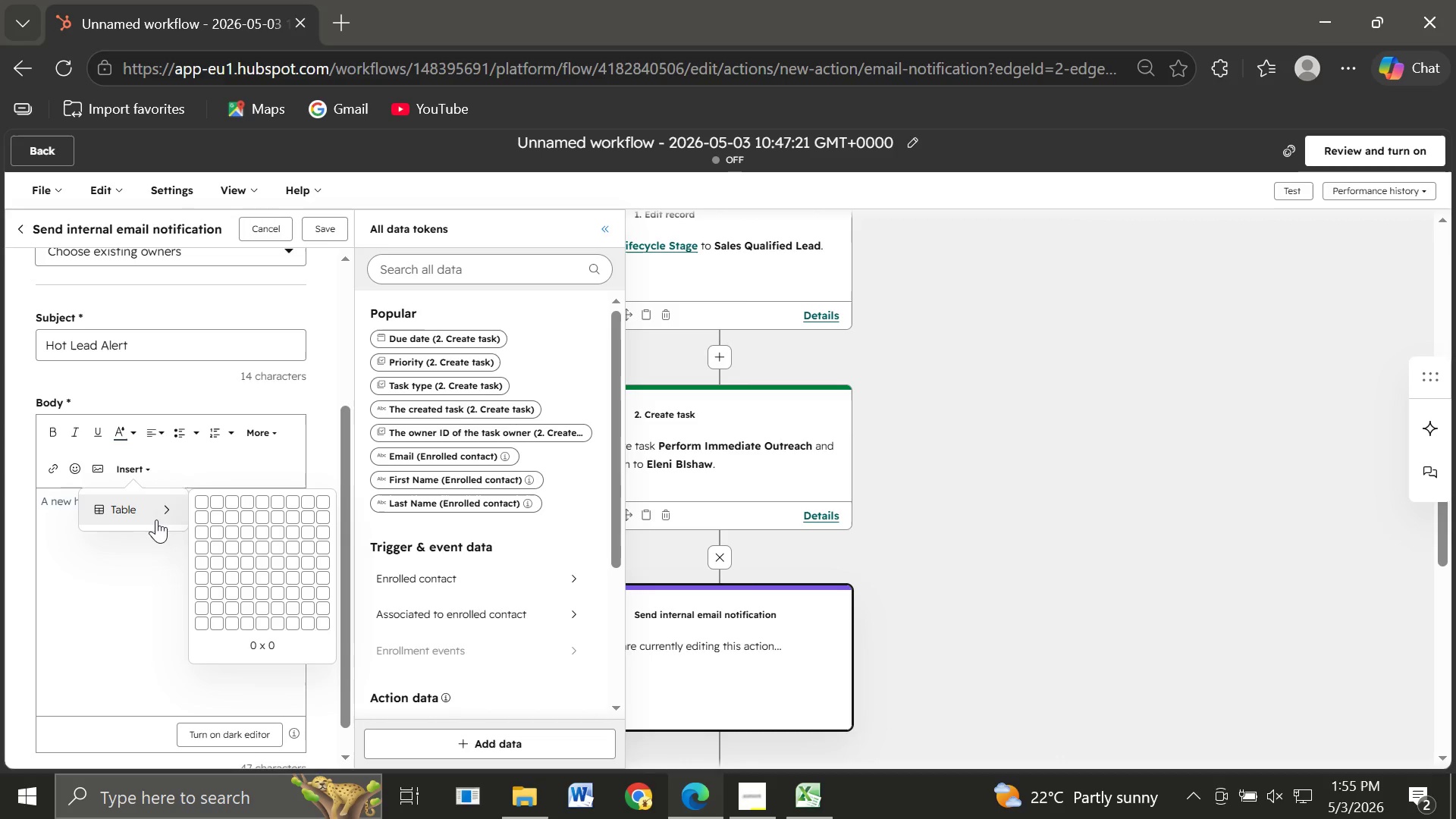 
left_click([128, 466])
 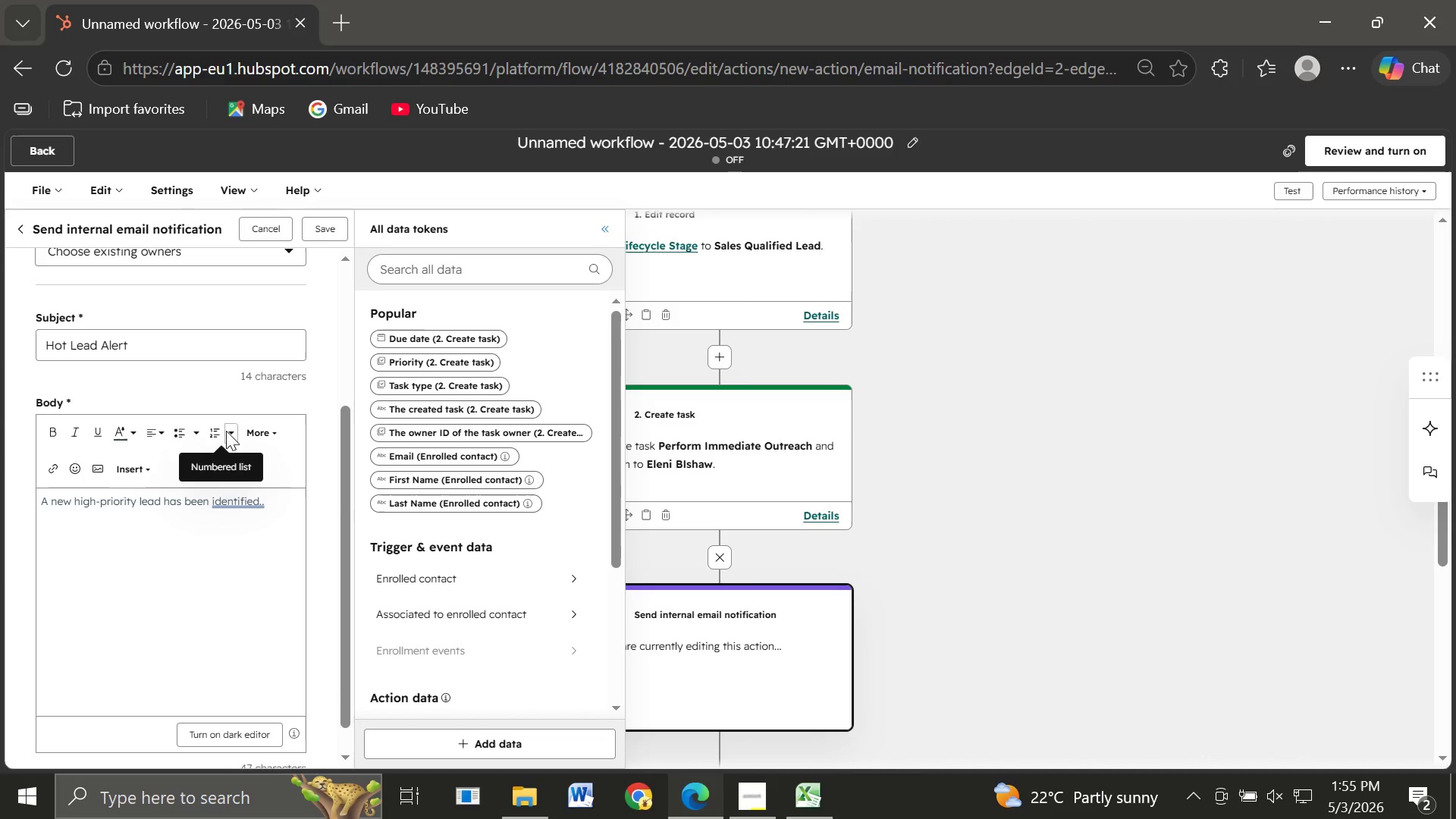 
wait(16.25)
 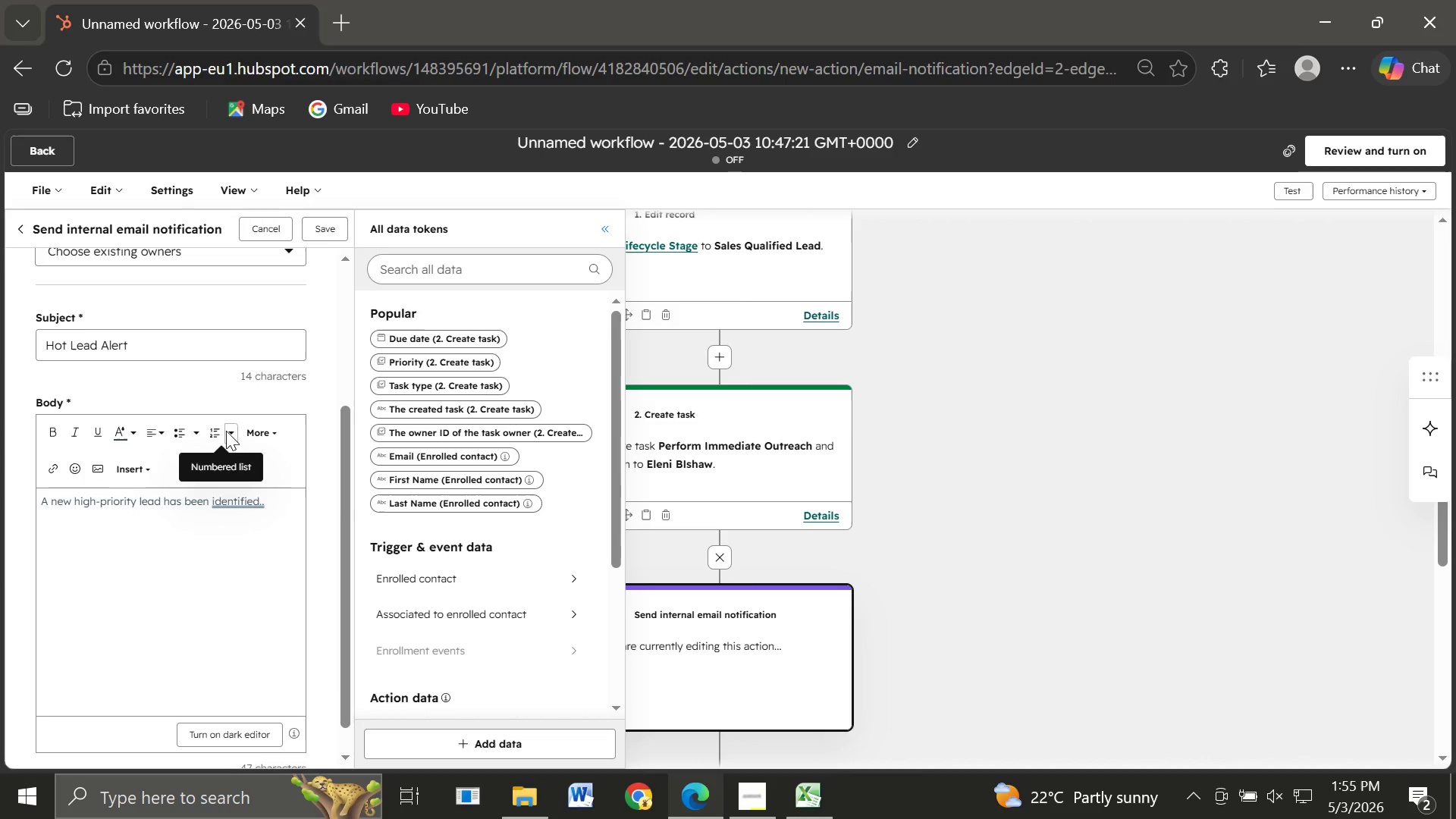 
left_click([235, 433])
 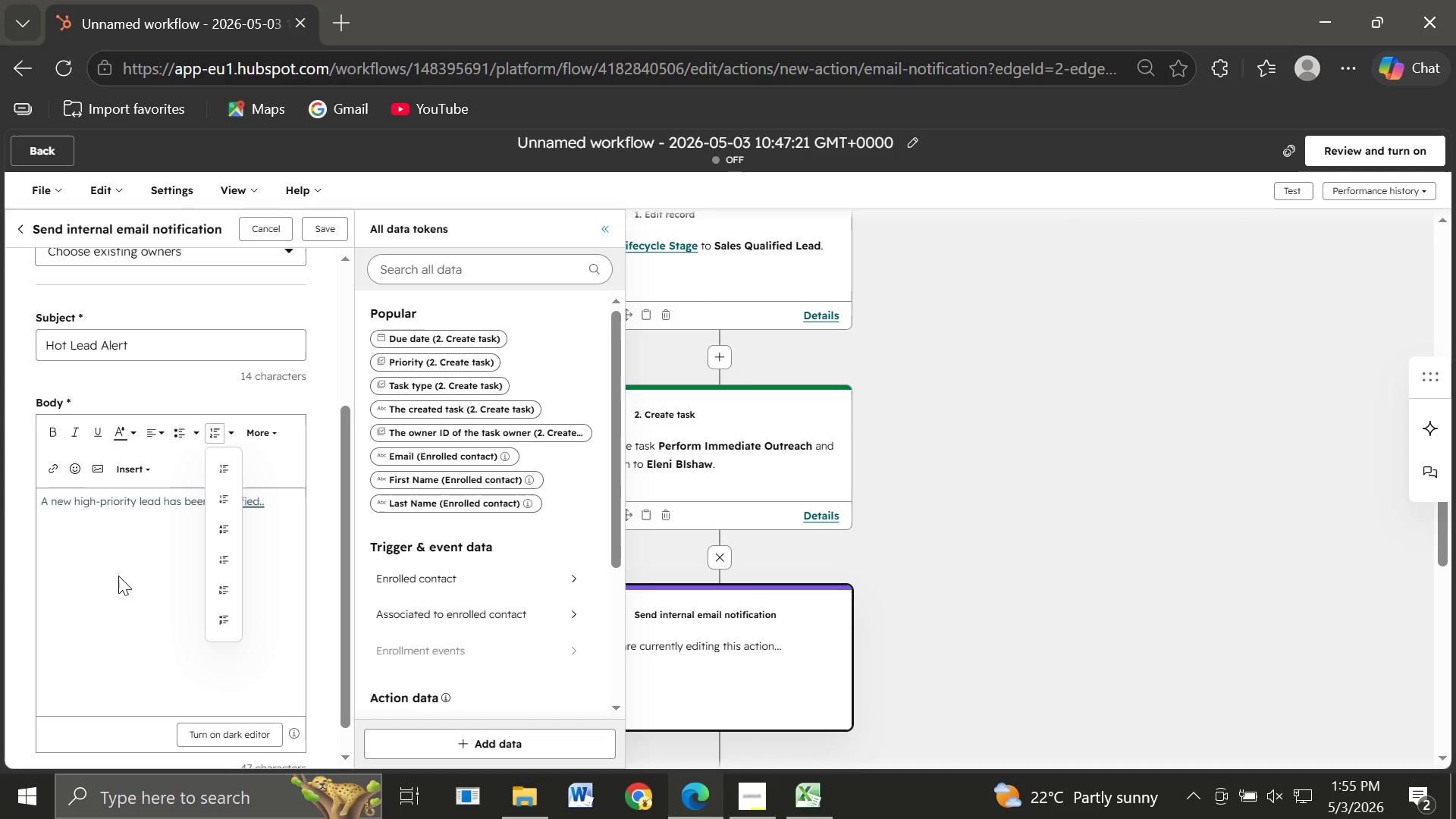 
left_click([118, 576])
 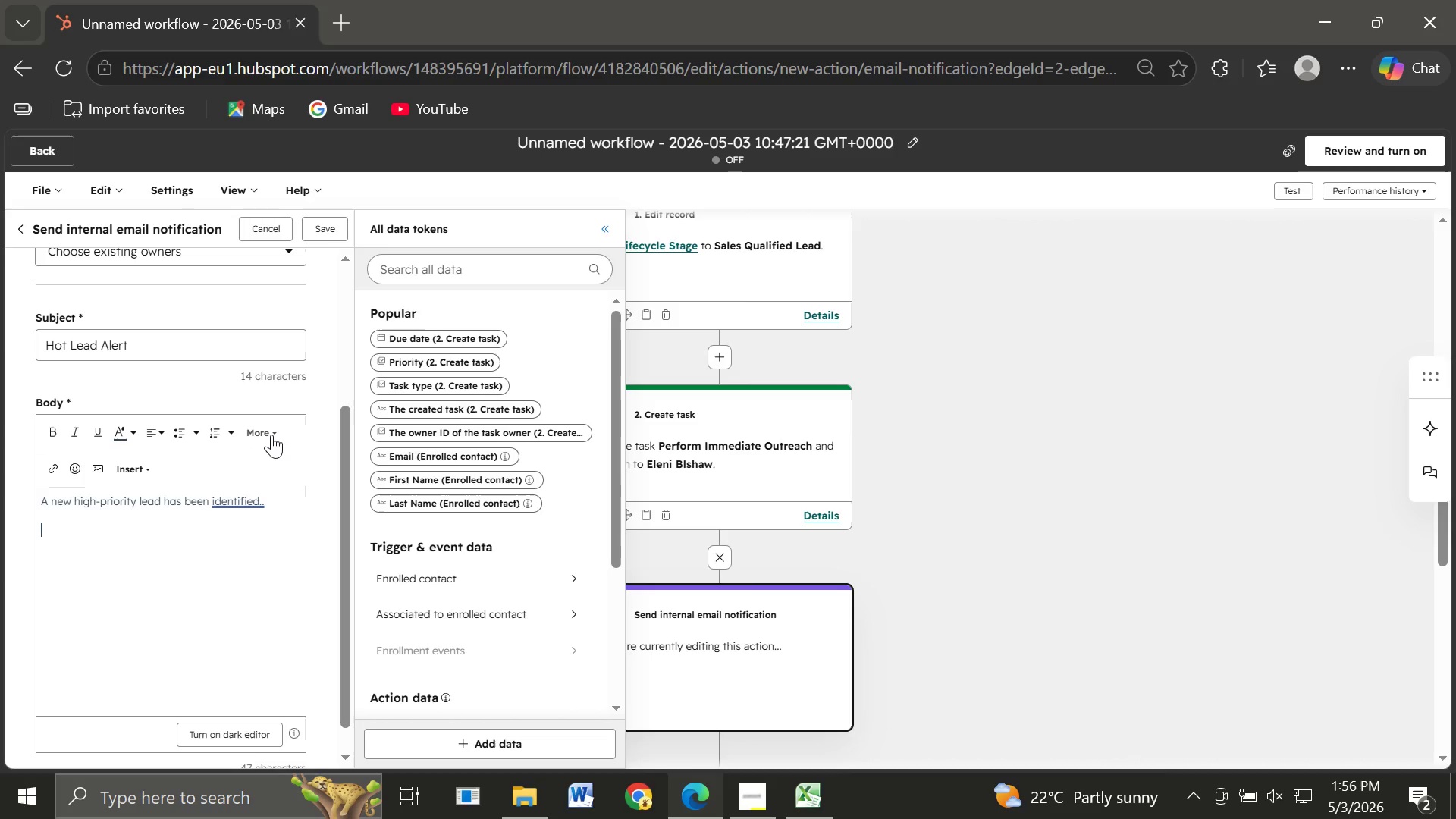 
wait(19.05)
 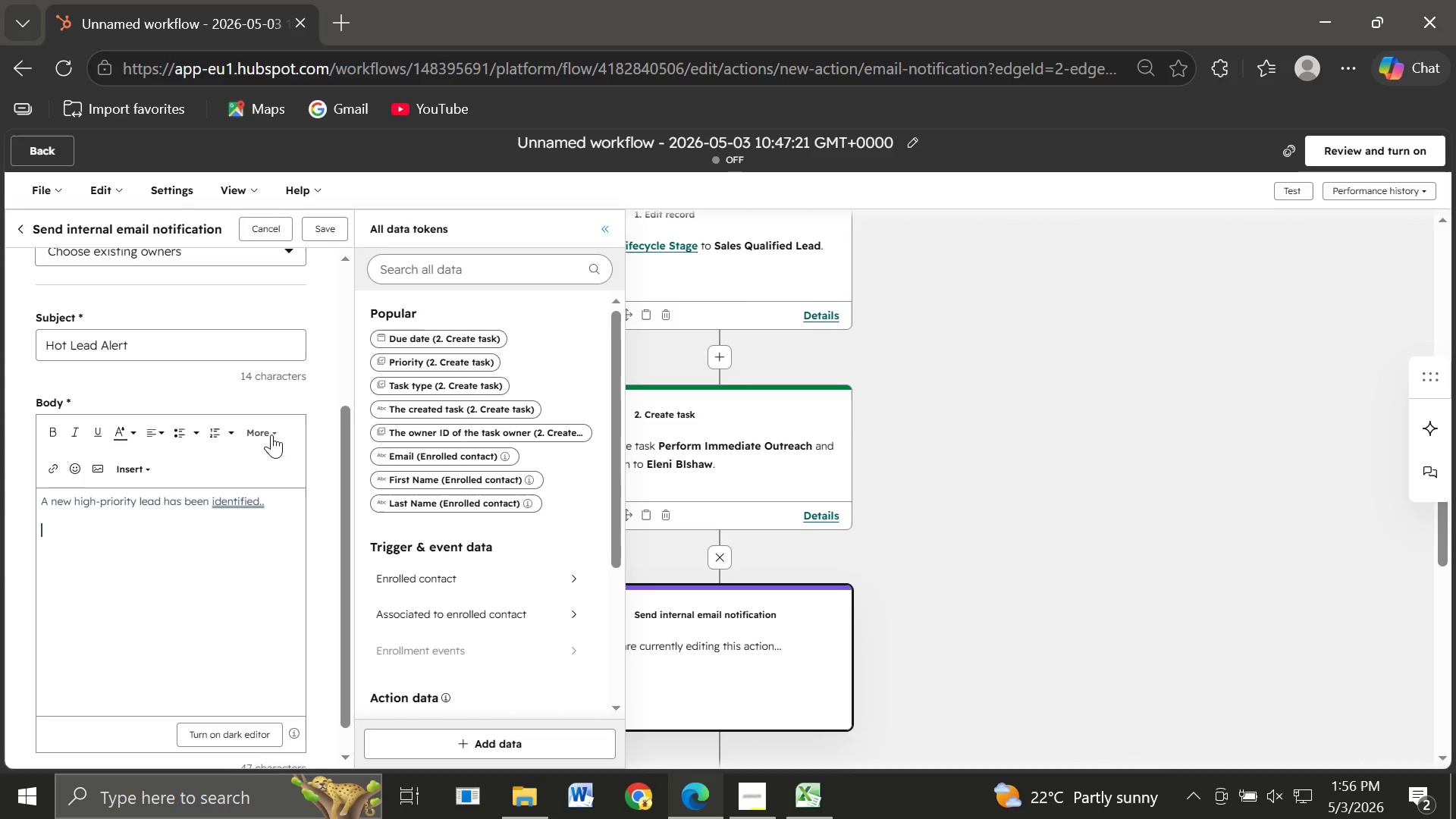 
left_click([274, 509])
 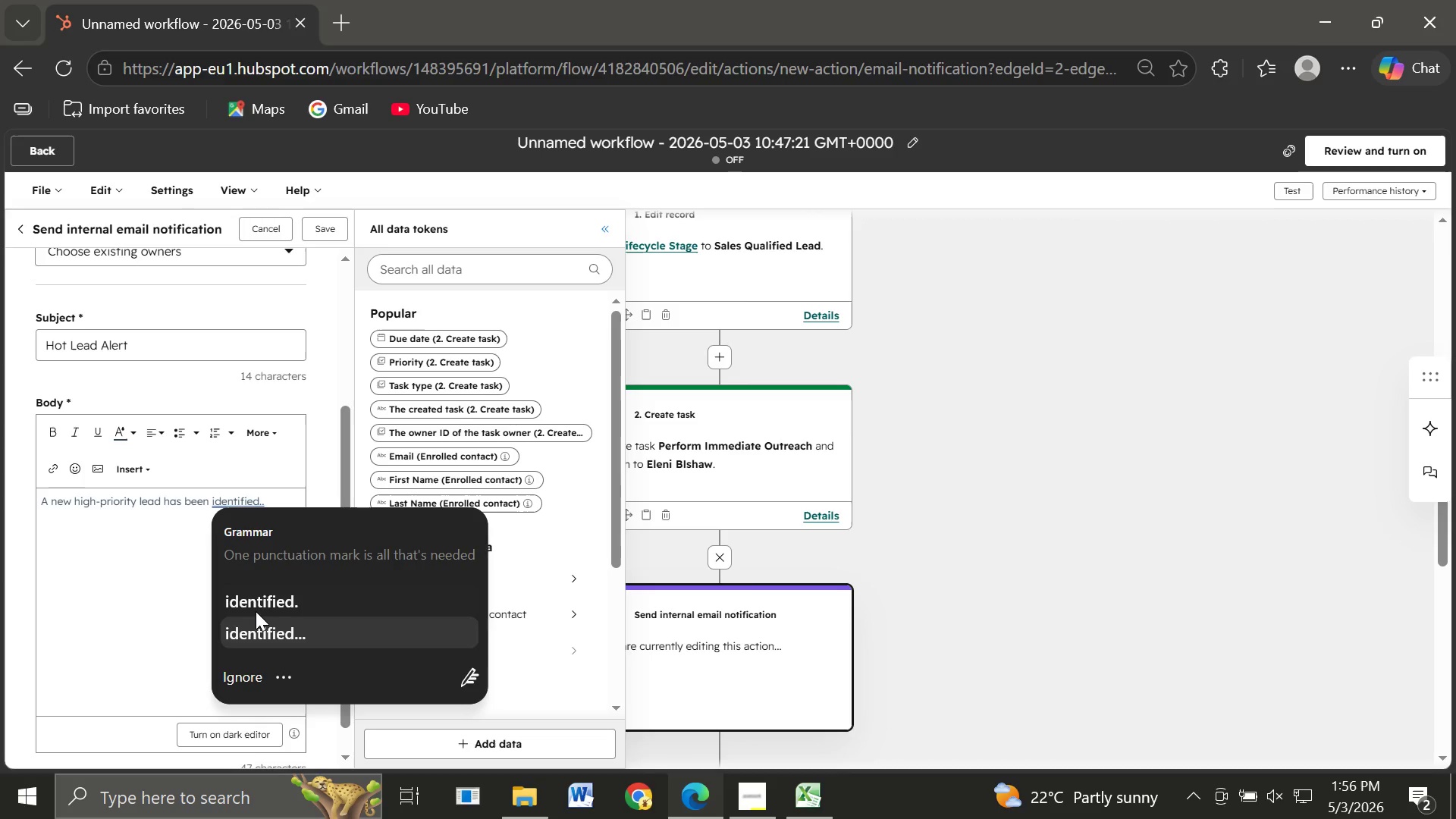 
left_click([251, 603])
 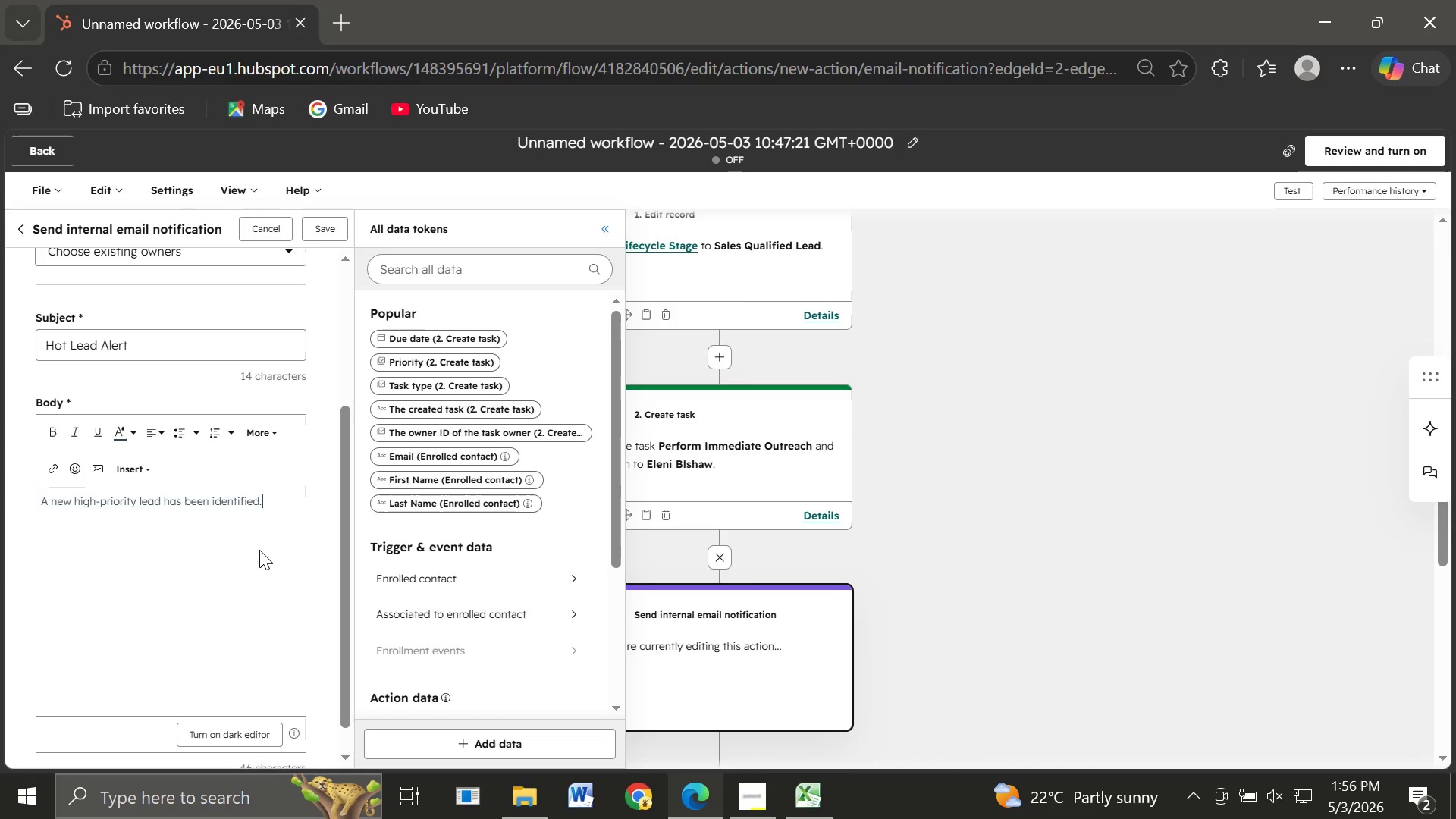 
key(Enter)
 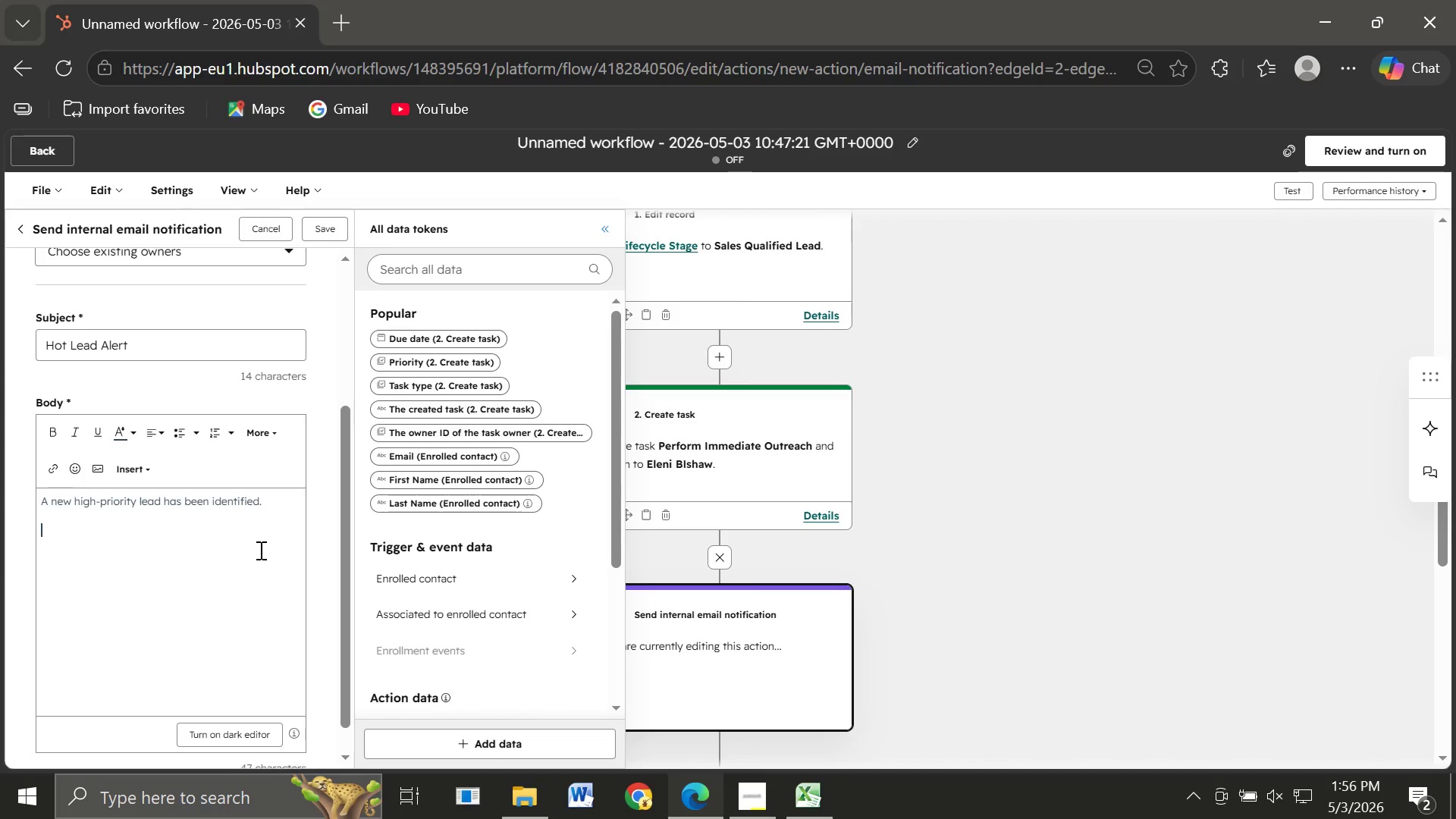 
wait(7.19)
 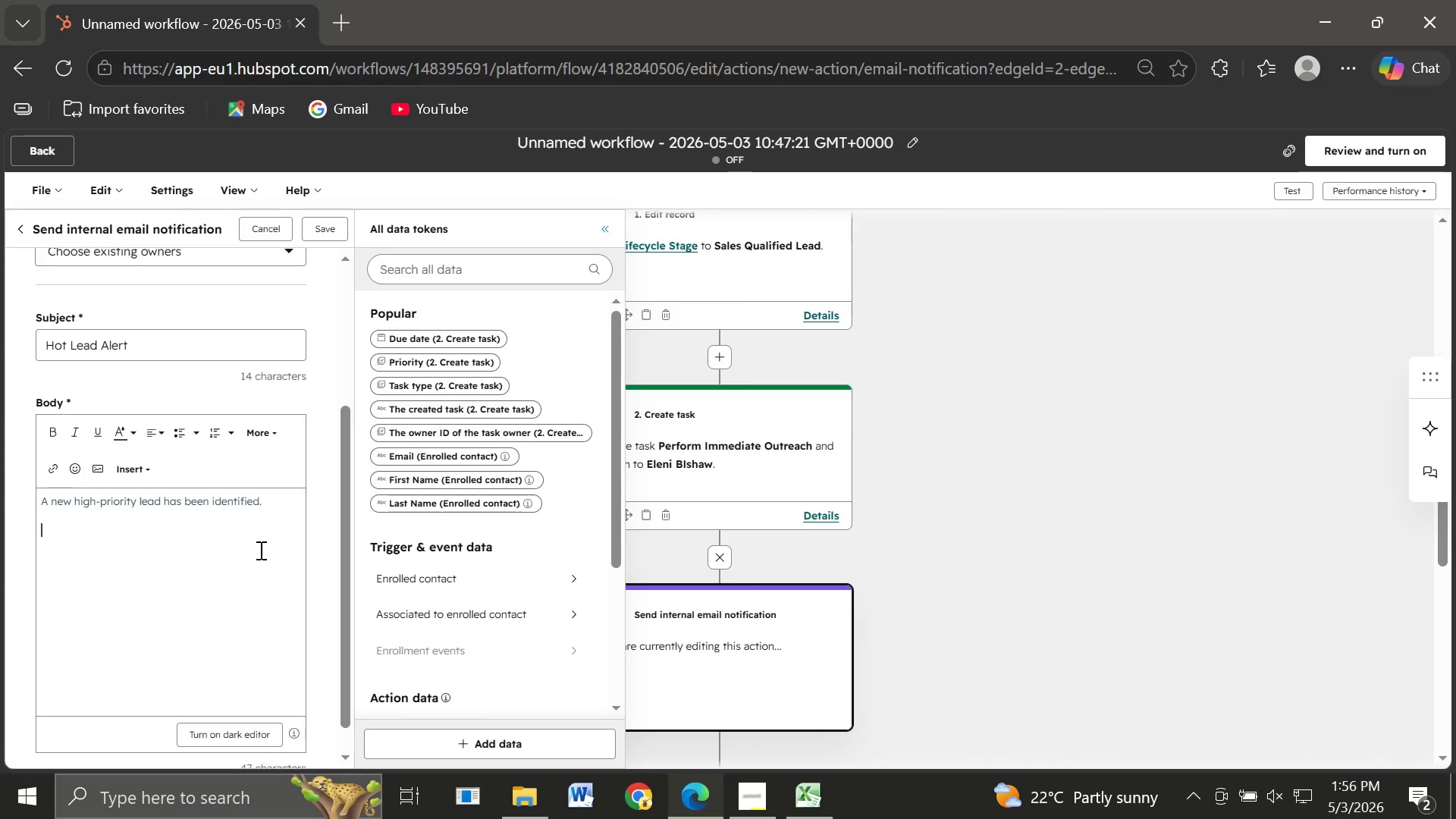 
left_click([144, 469])
 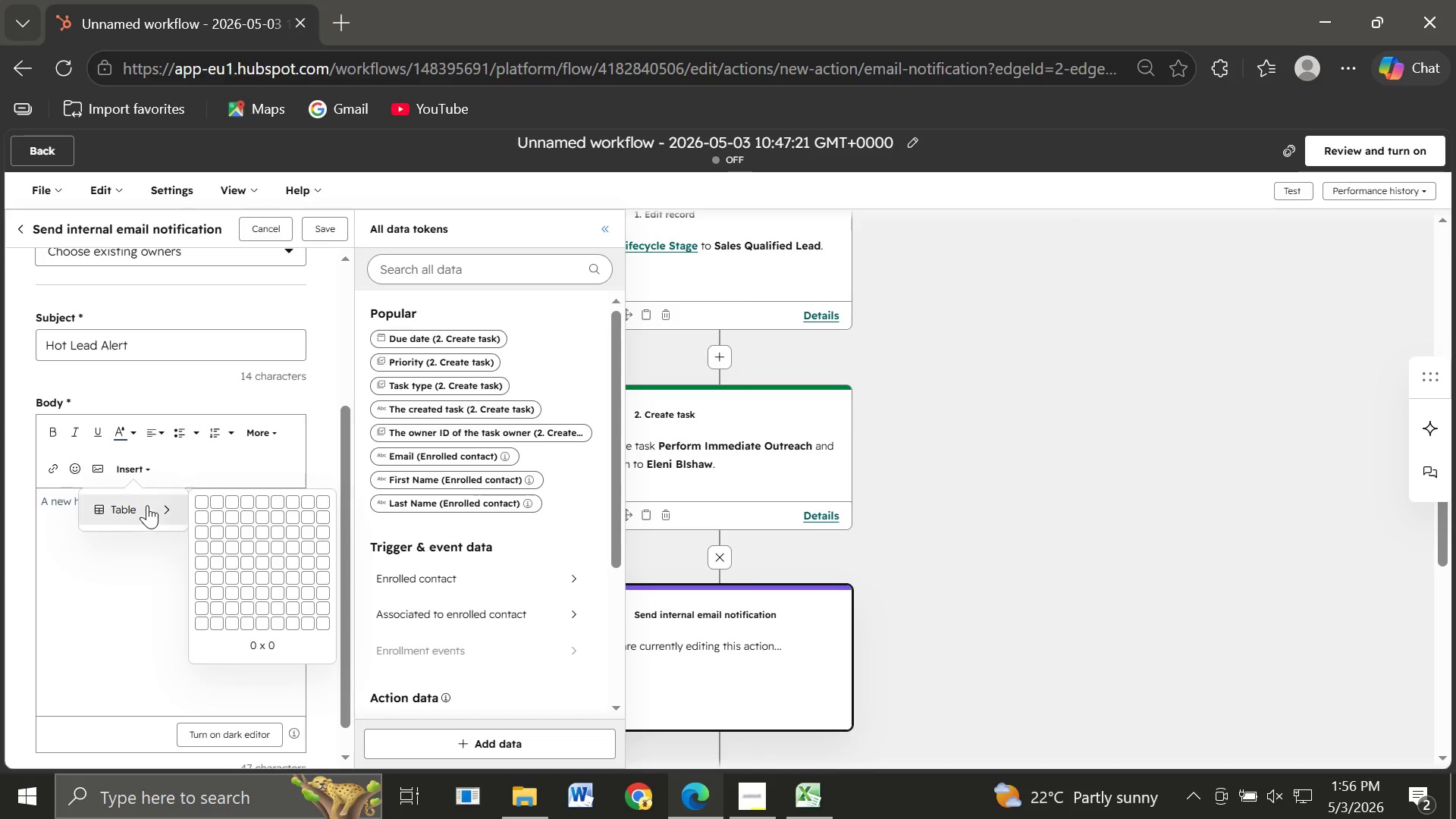 
left_click([147, 505])
 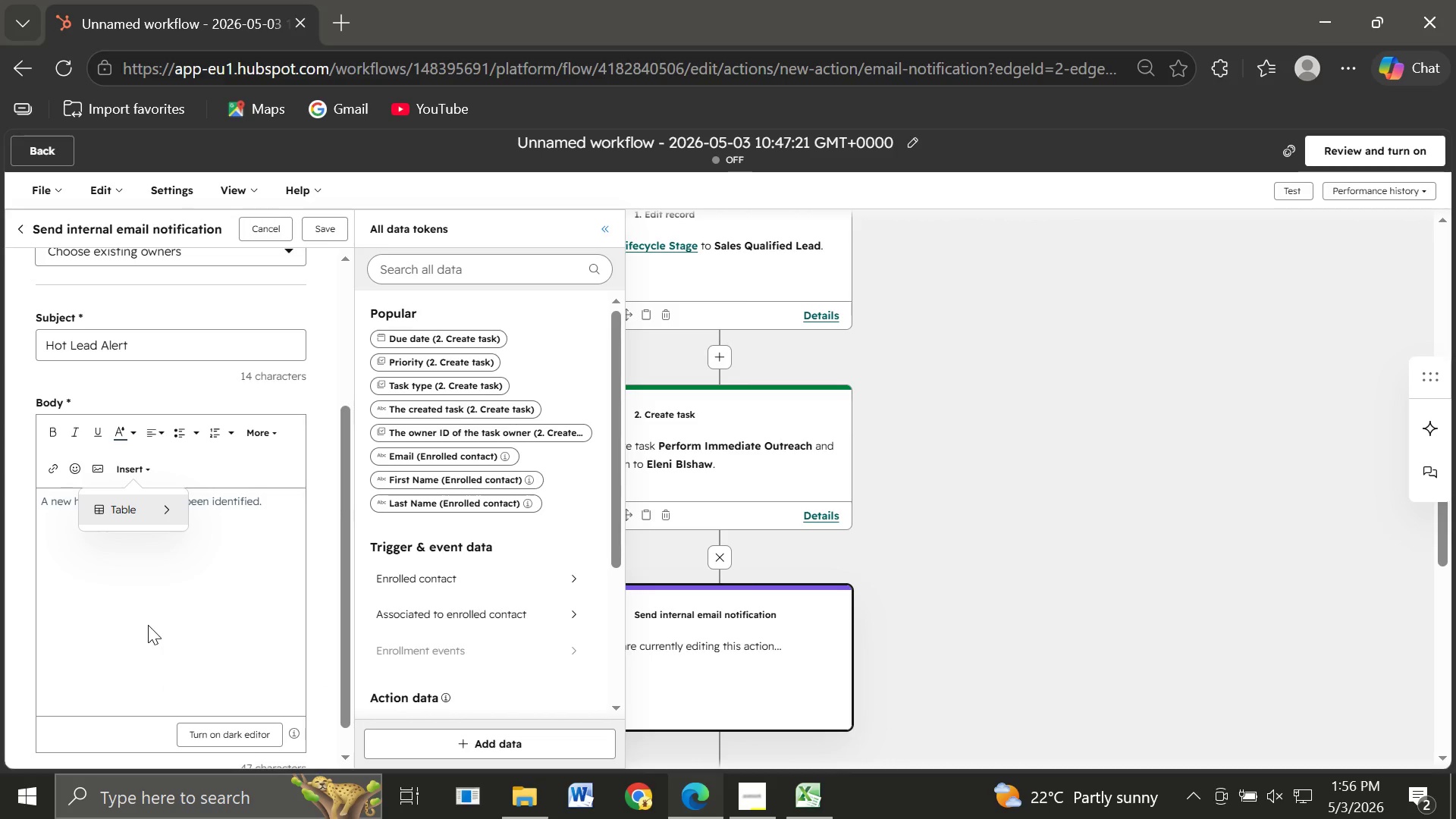 
wait(5.44)
 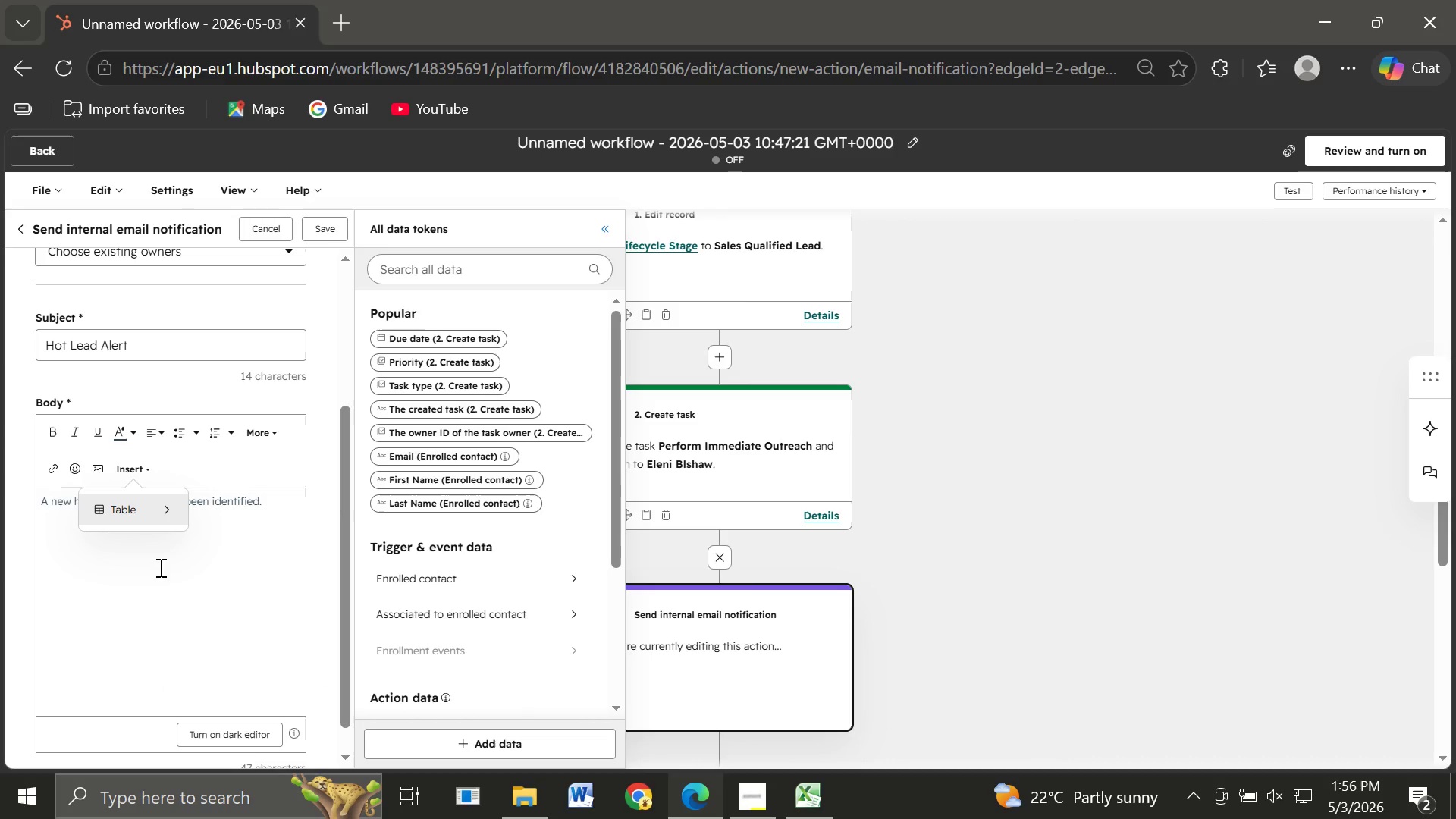 
left_click([241, 533])
 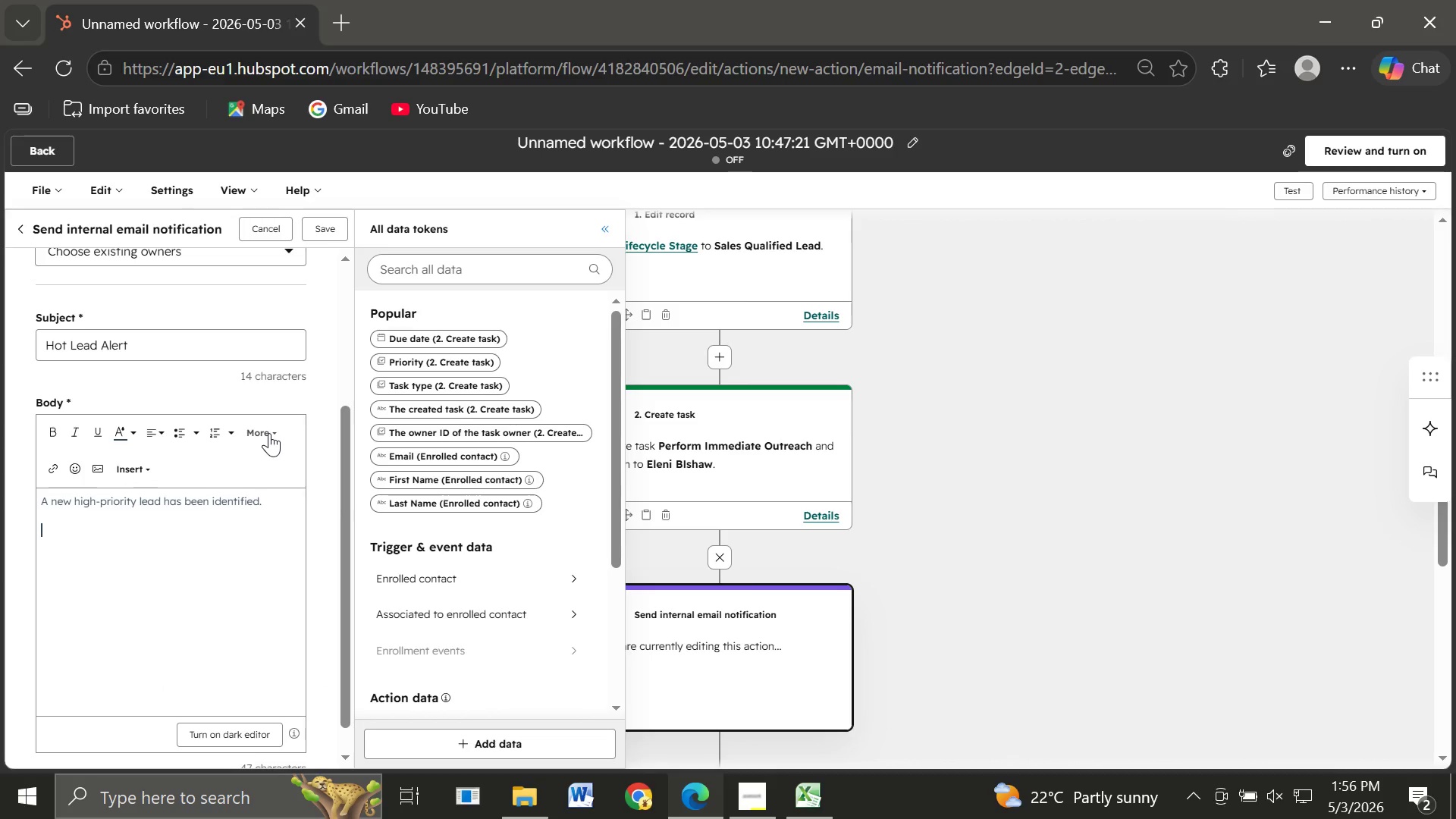 
left_click([269, 432])
 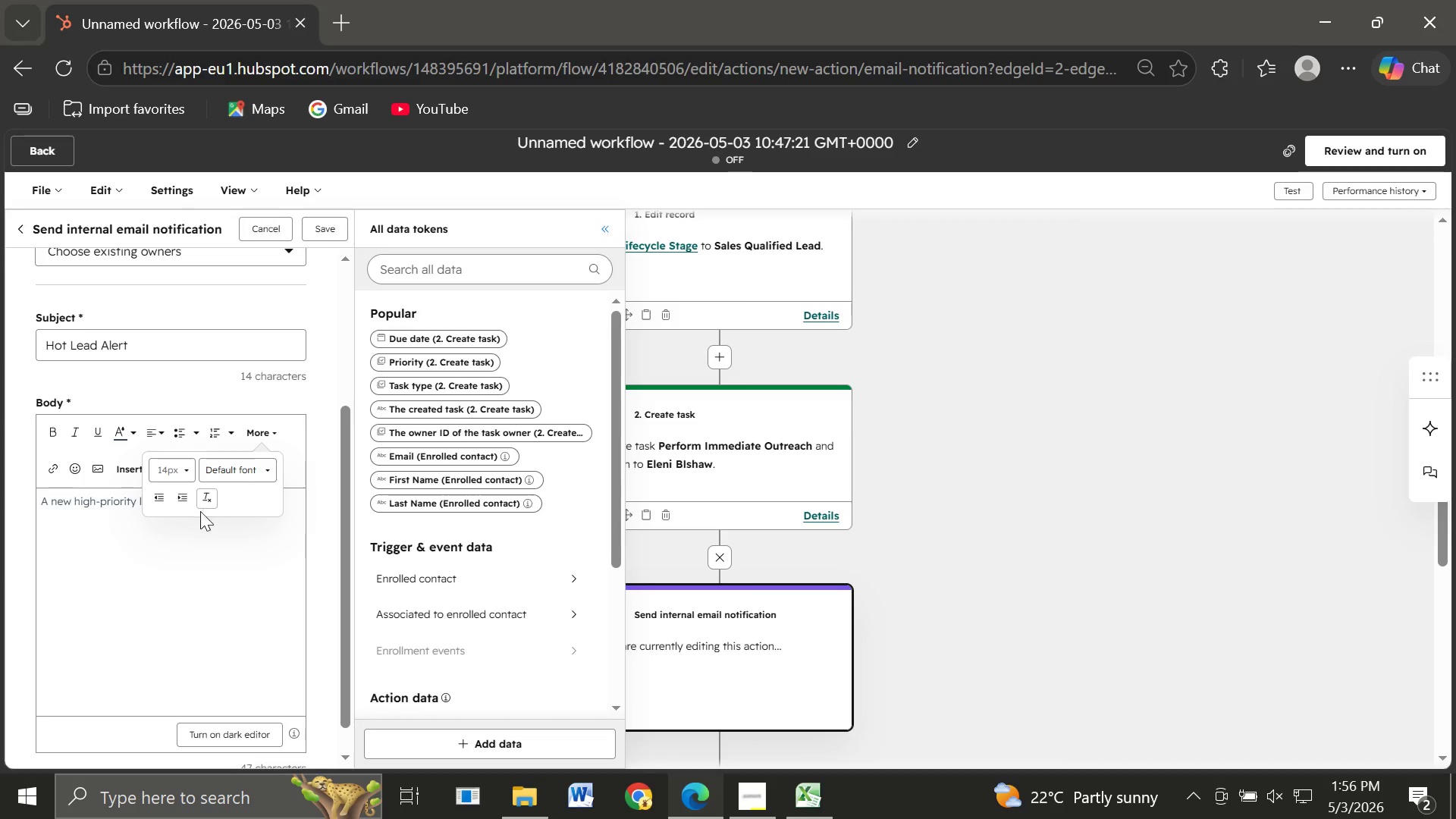 
left_click([161, 541])
 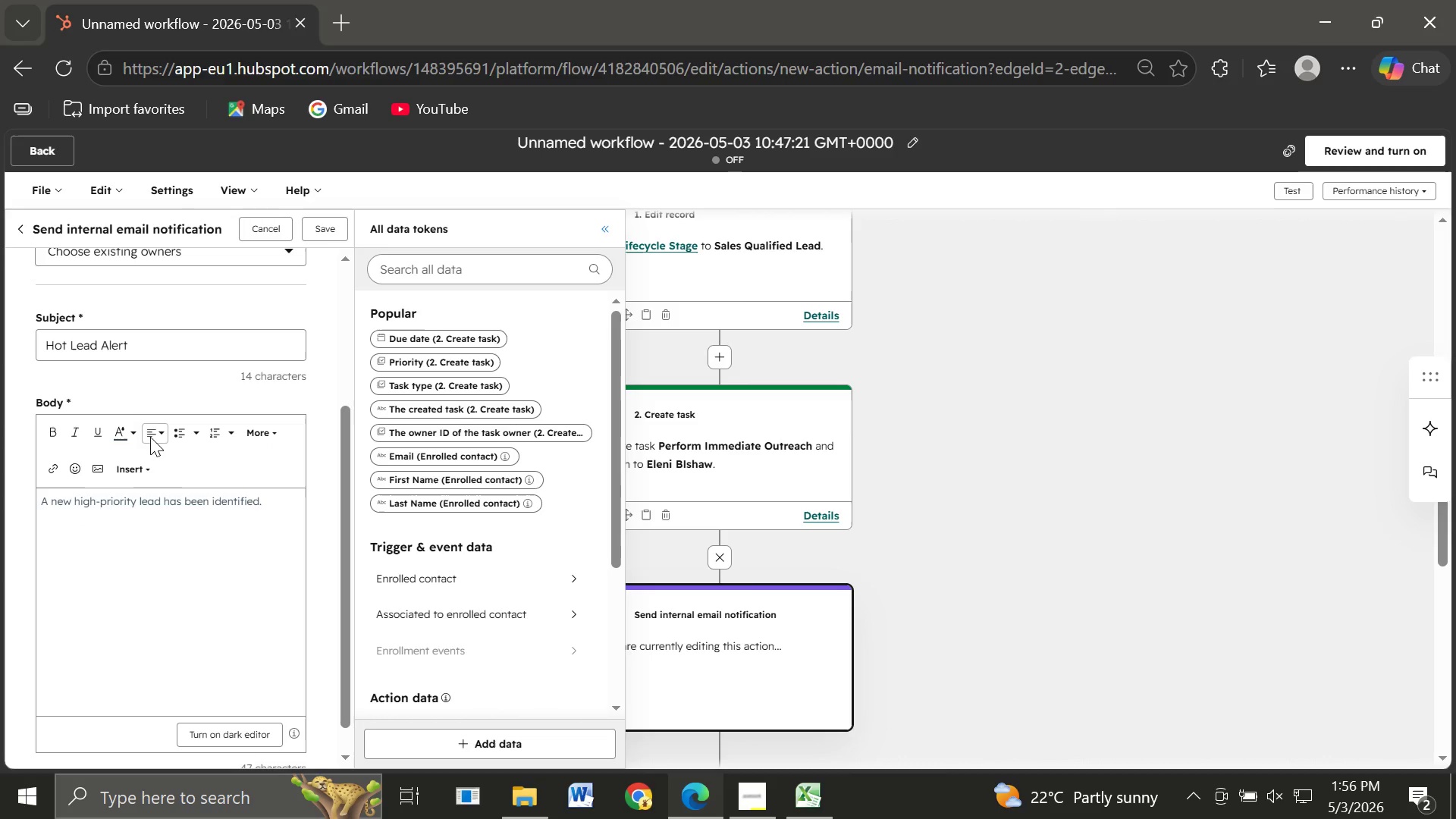 
wait(6.78)
 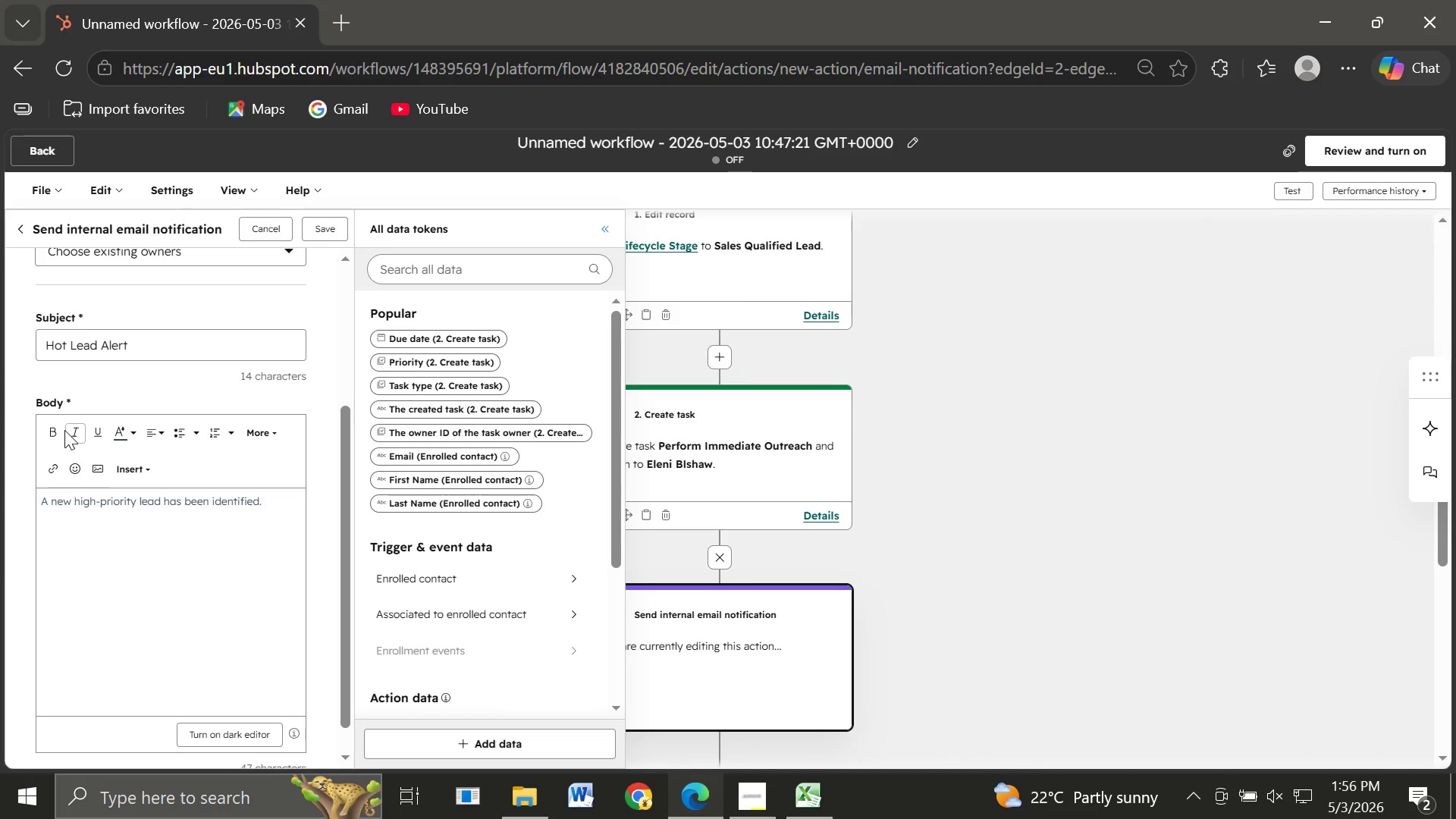 
mouse_move([91, 472])
 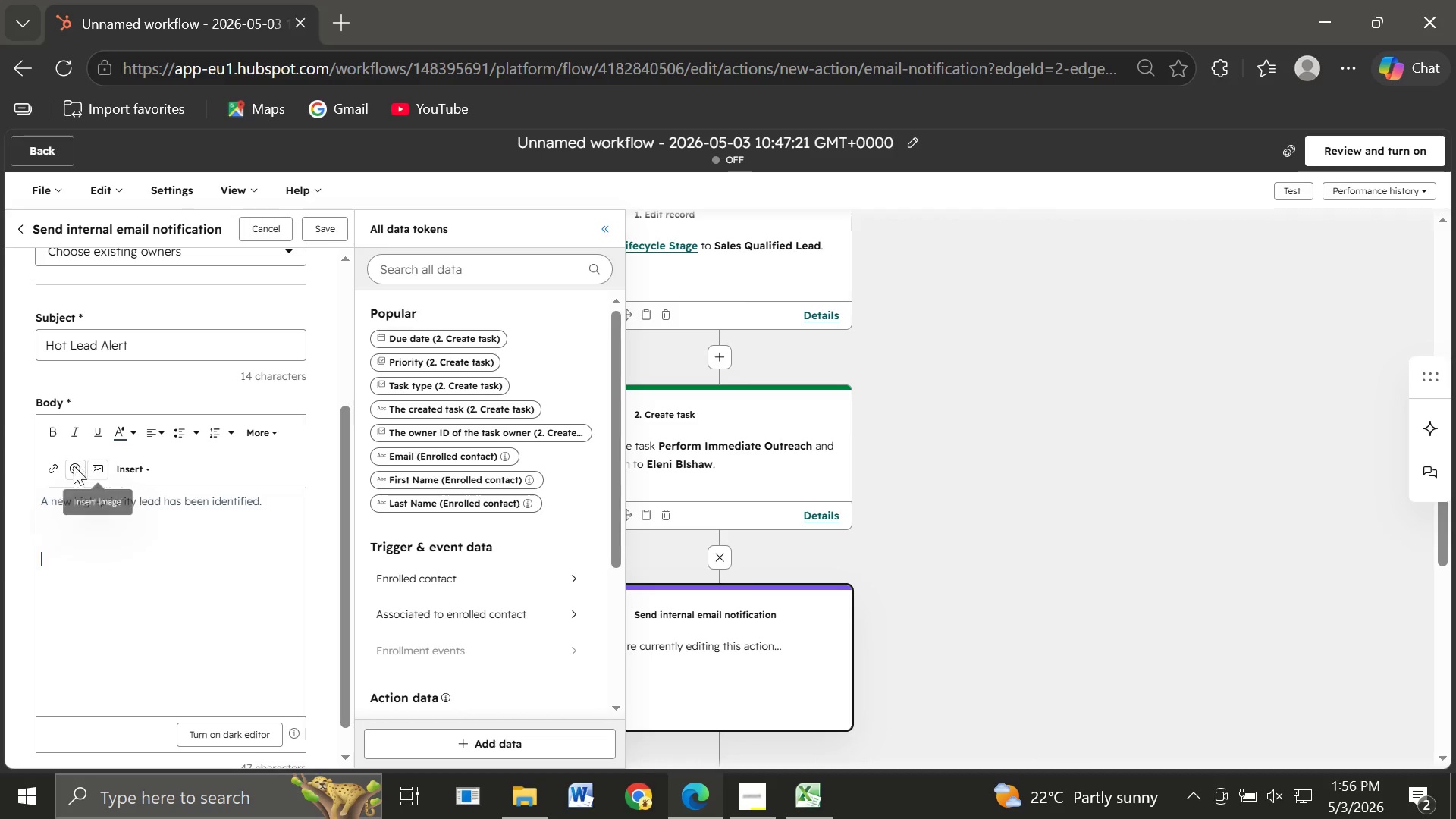 
wait(12.69)
 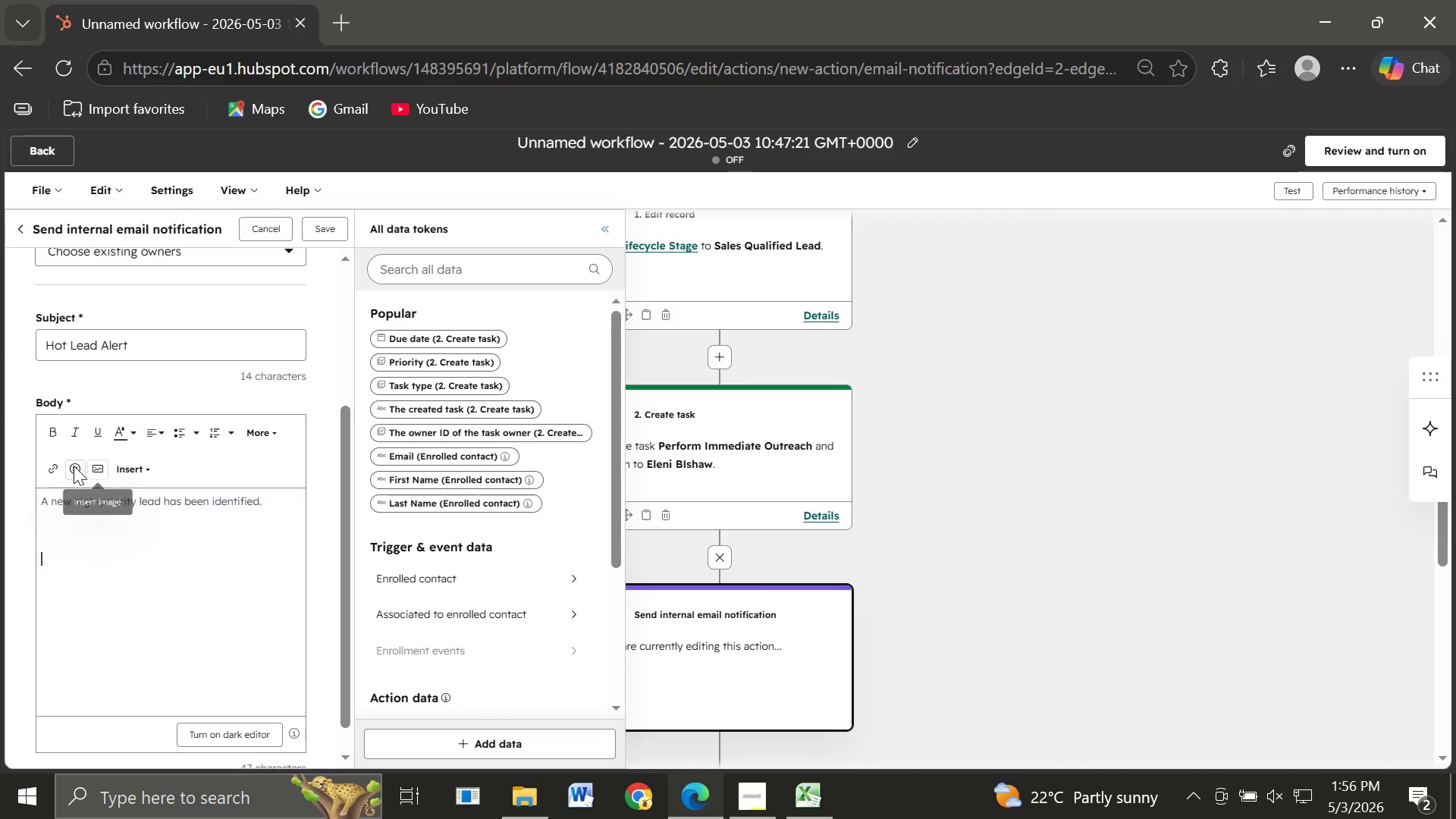 
left_click([84, 535])
 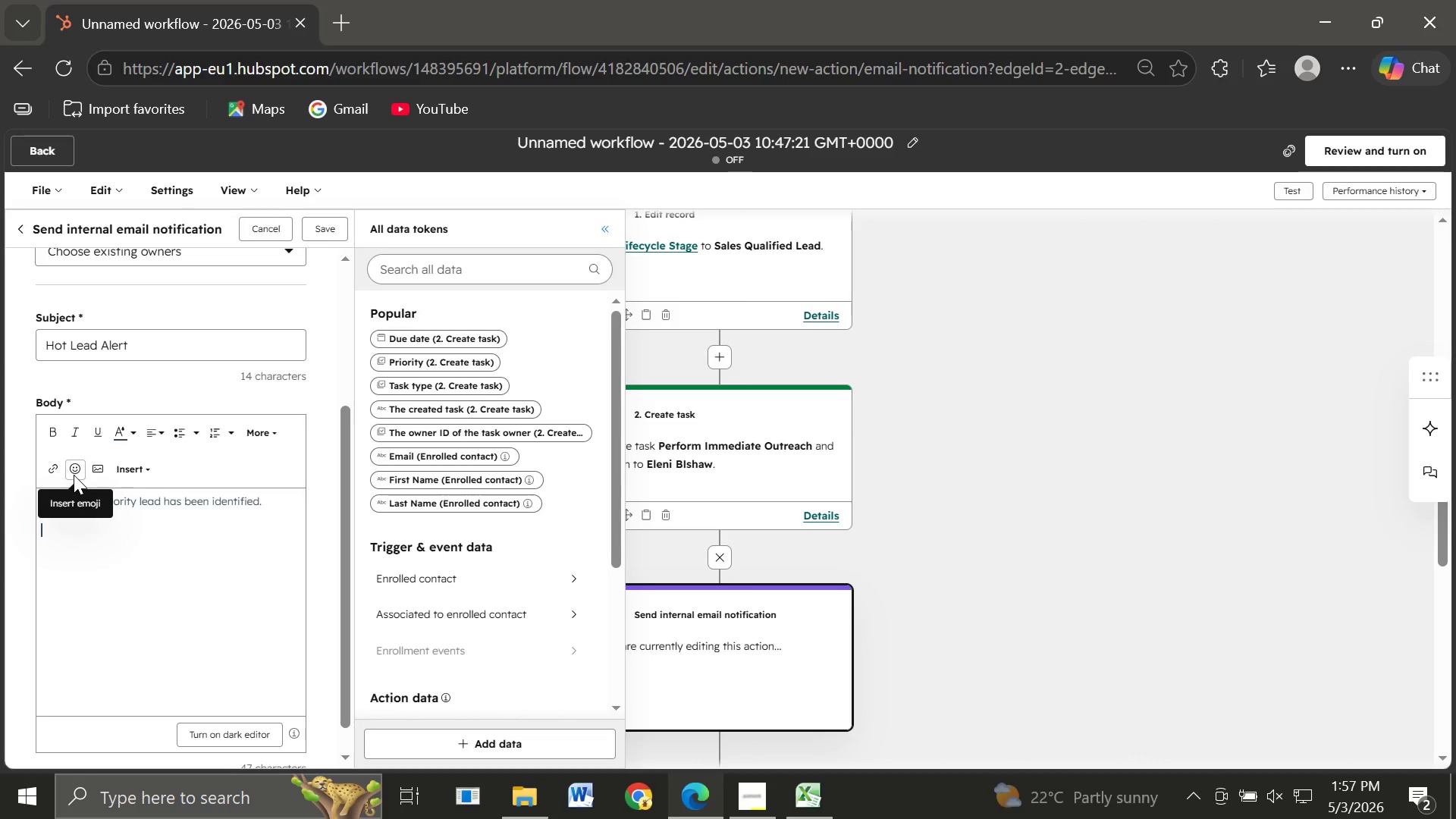 
wait(34.8)
 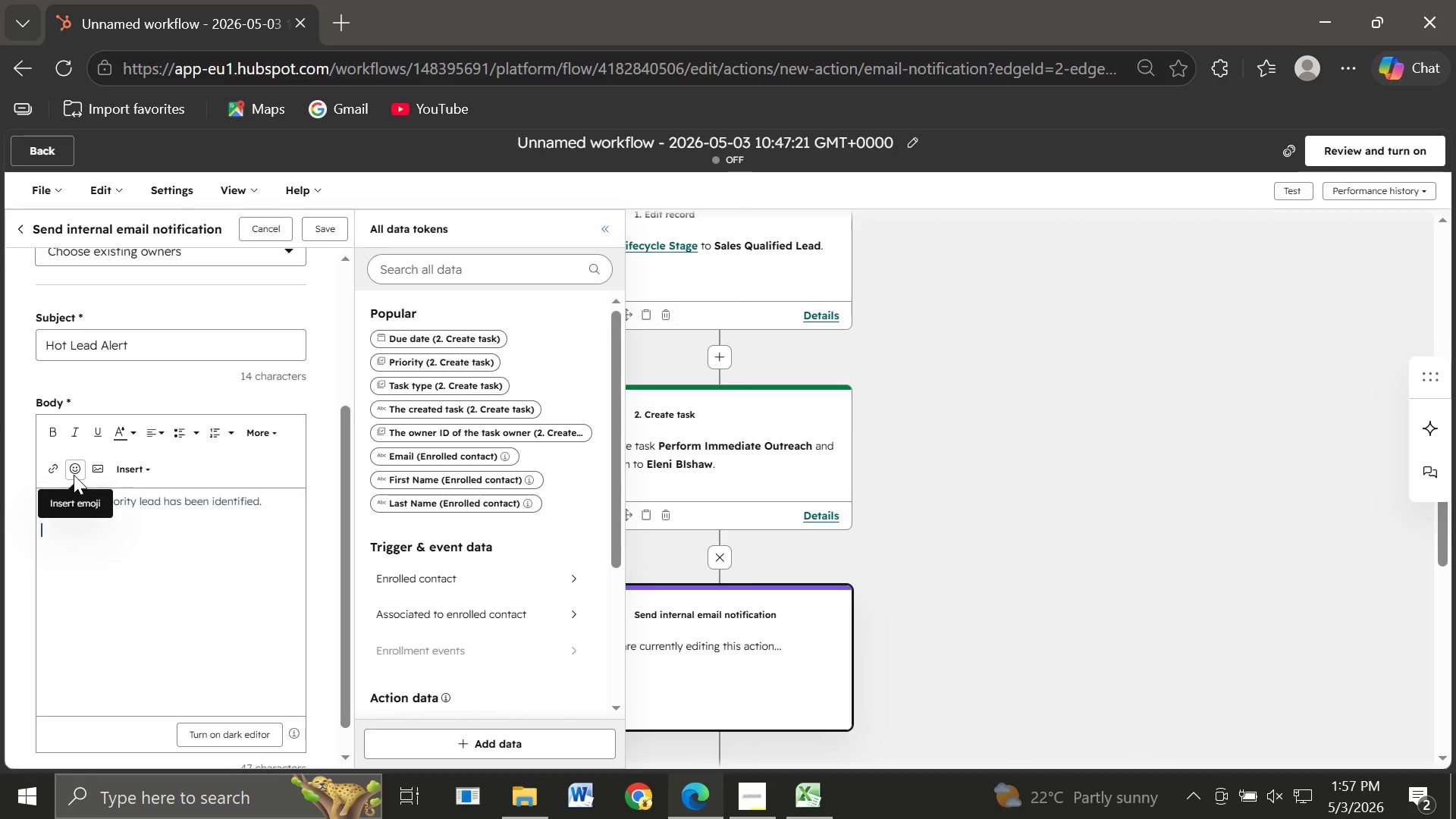 
mouse_move([93, 438])
 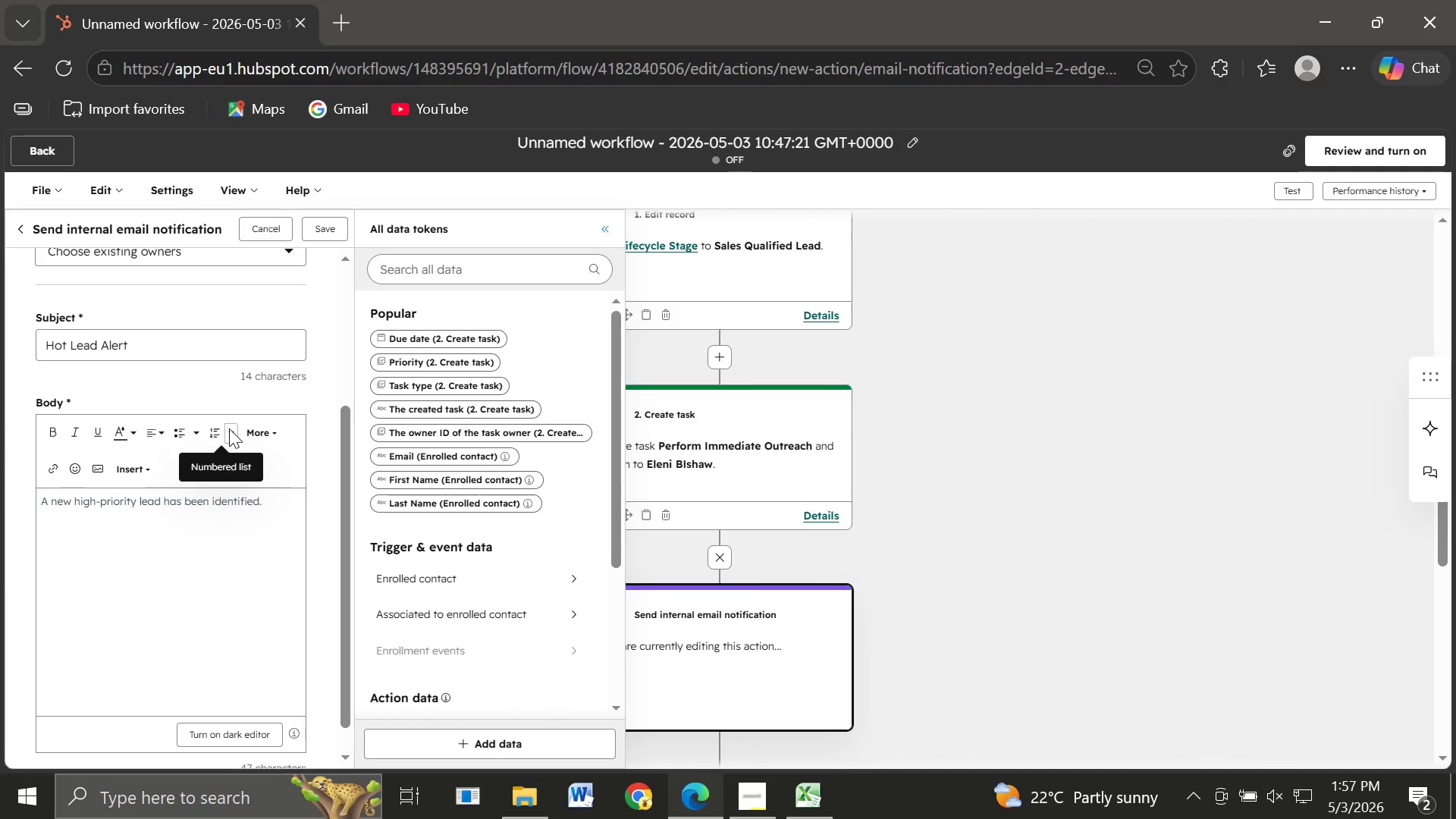 
wait(8.12)
 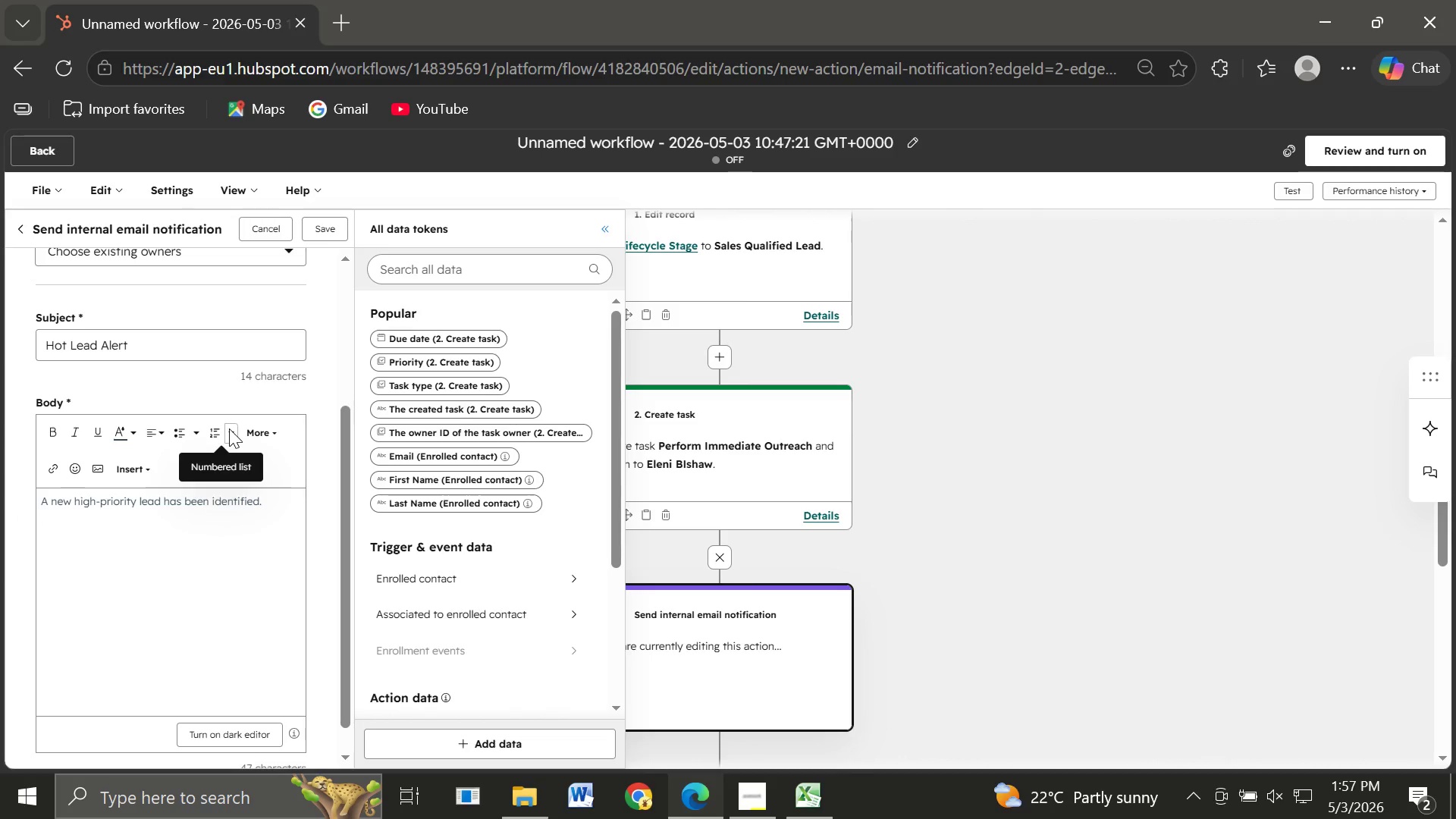 
left_click([229, 428])
 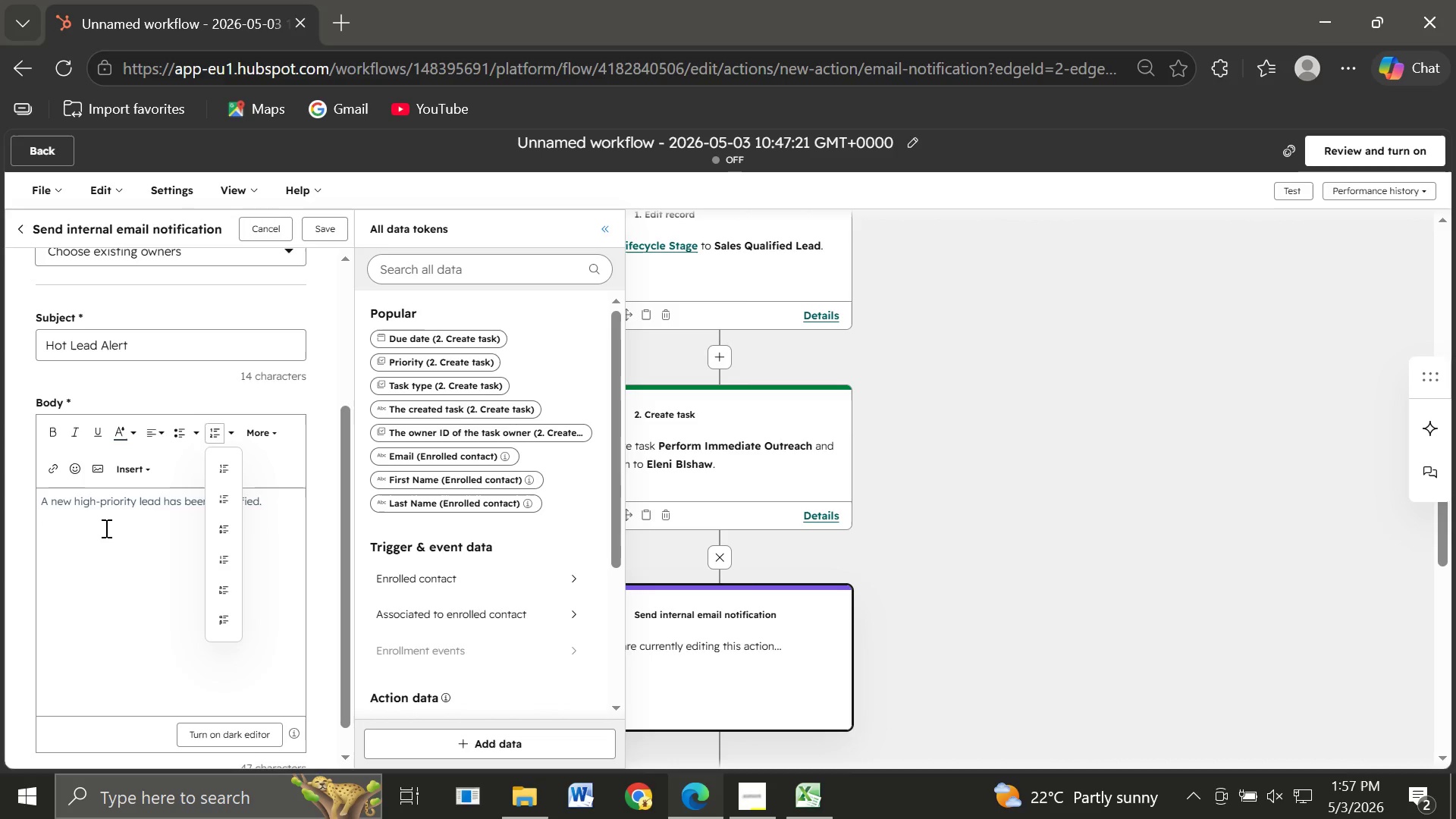 
left_click([105, 528])
 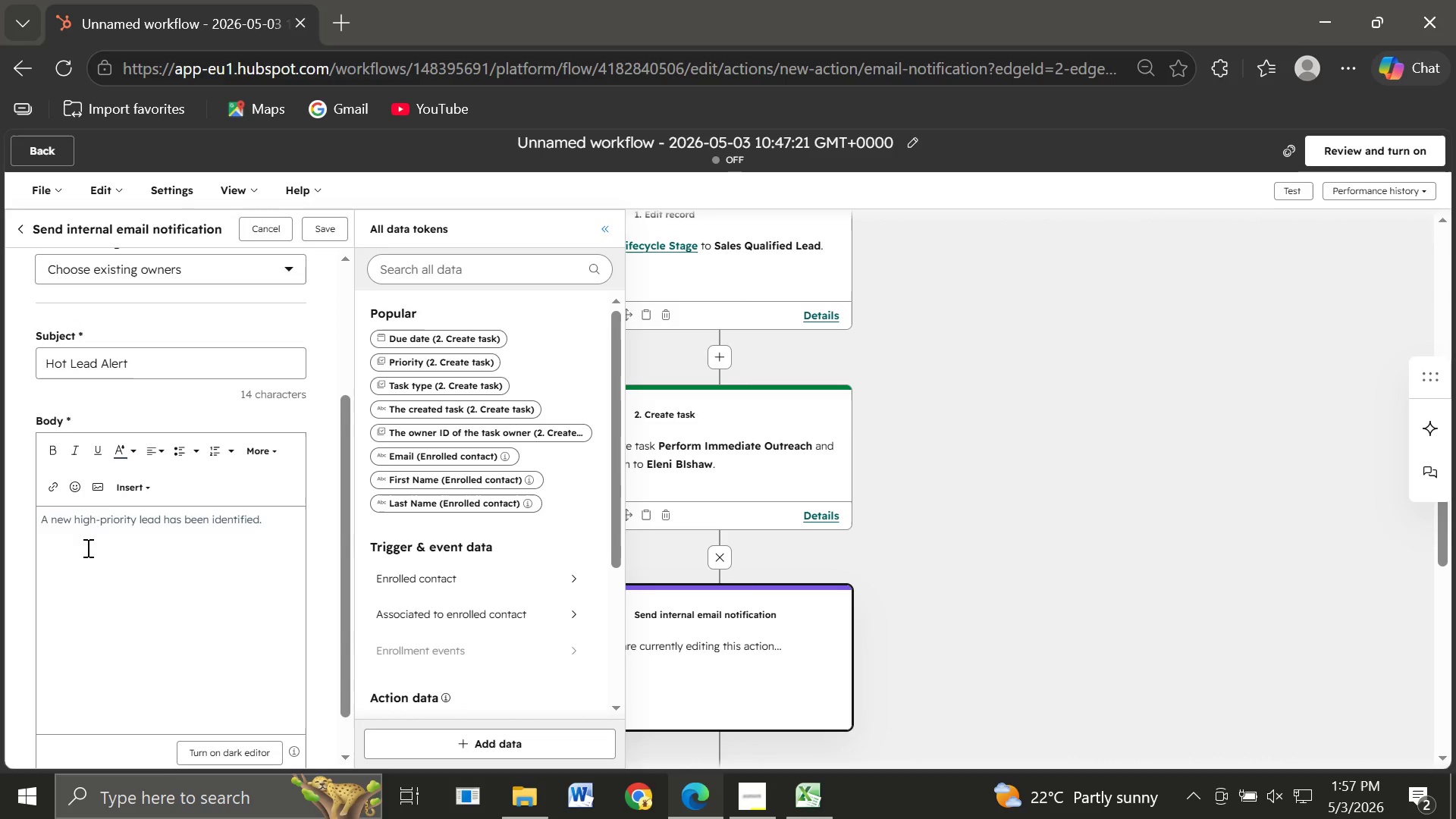 
mouse_move([127, 580])
 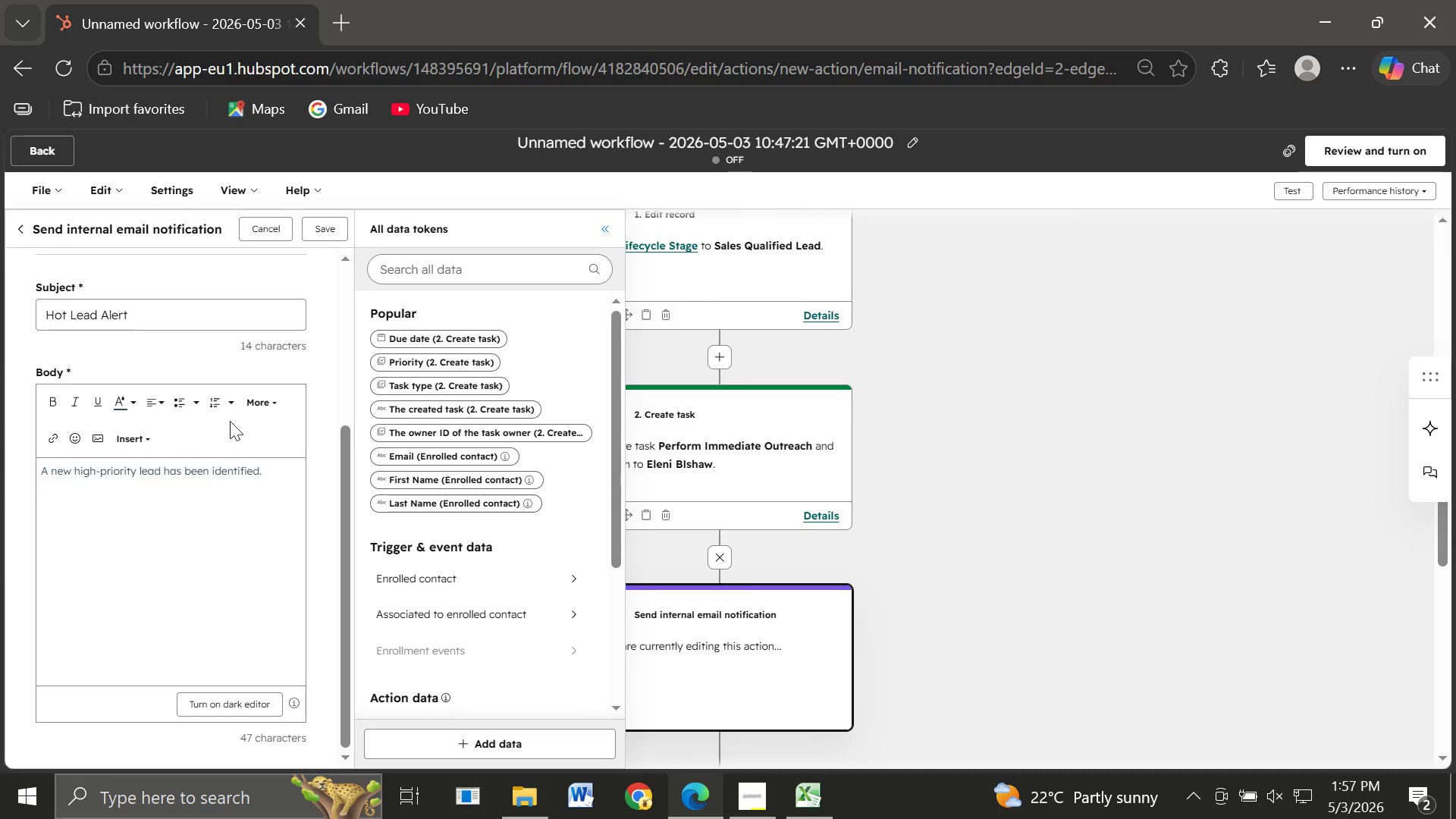 
left_click([265, 396])
 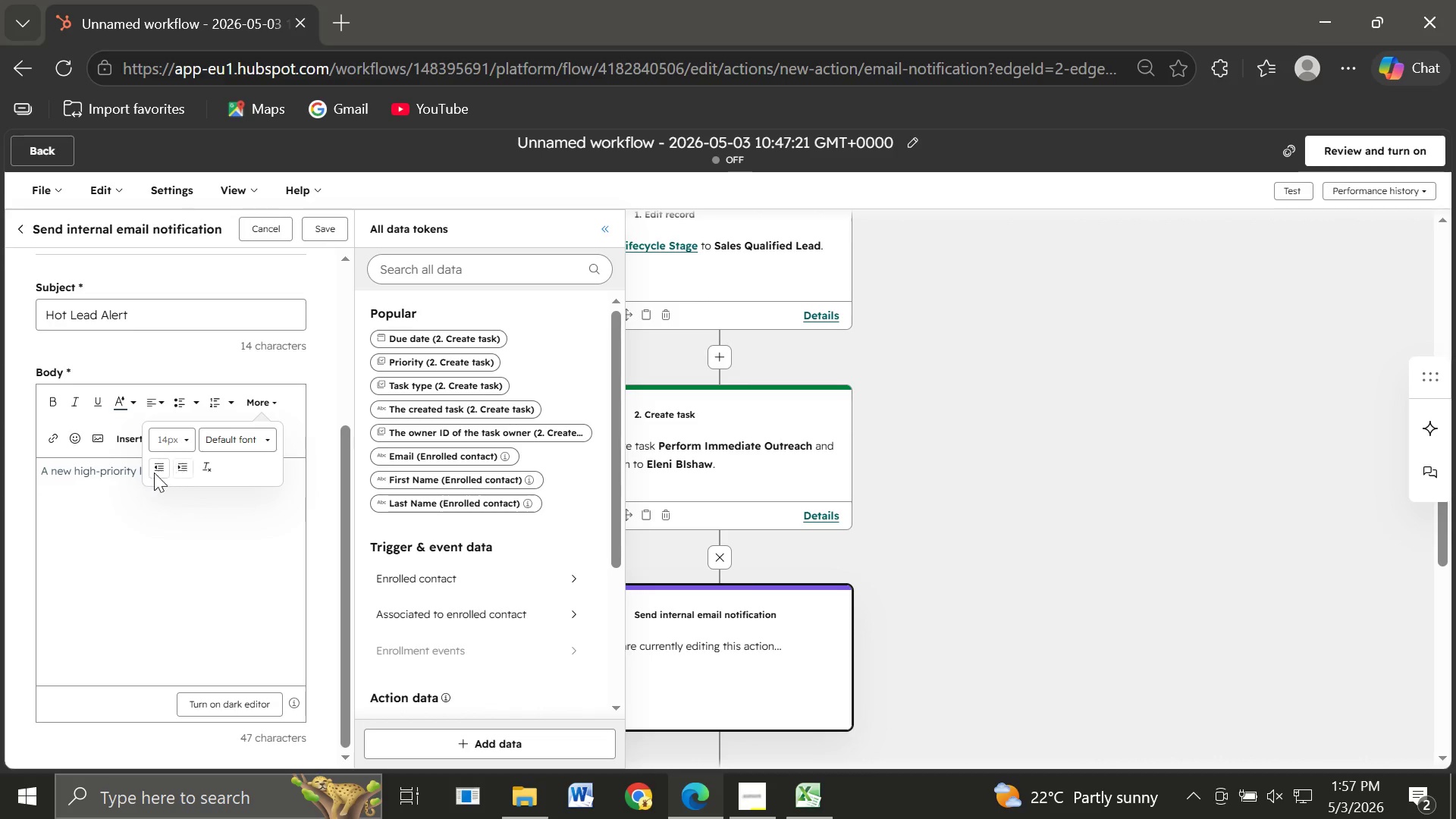 
left_click([84, 546])
 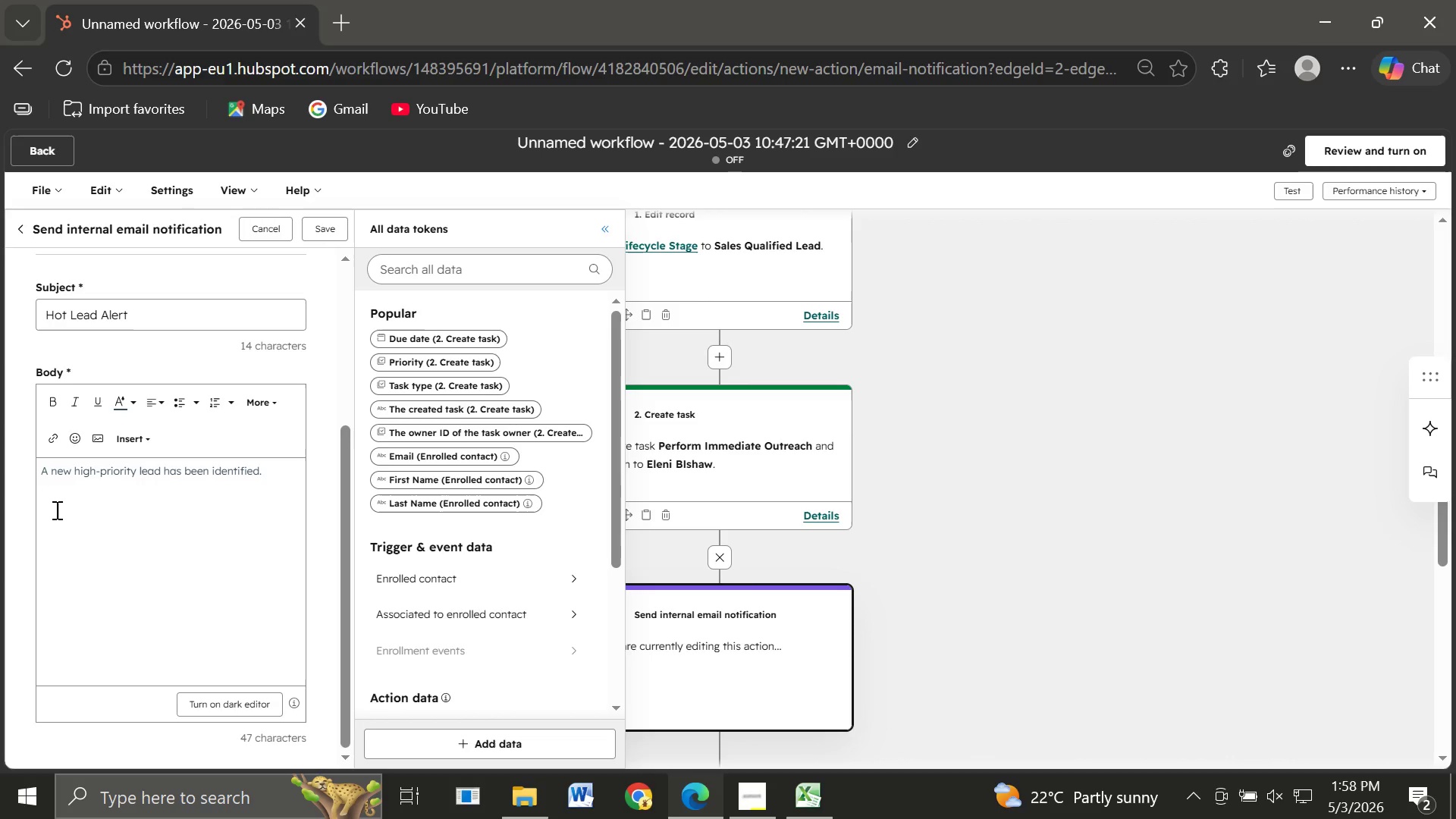 
key(Backspace)
 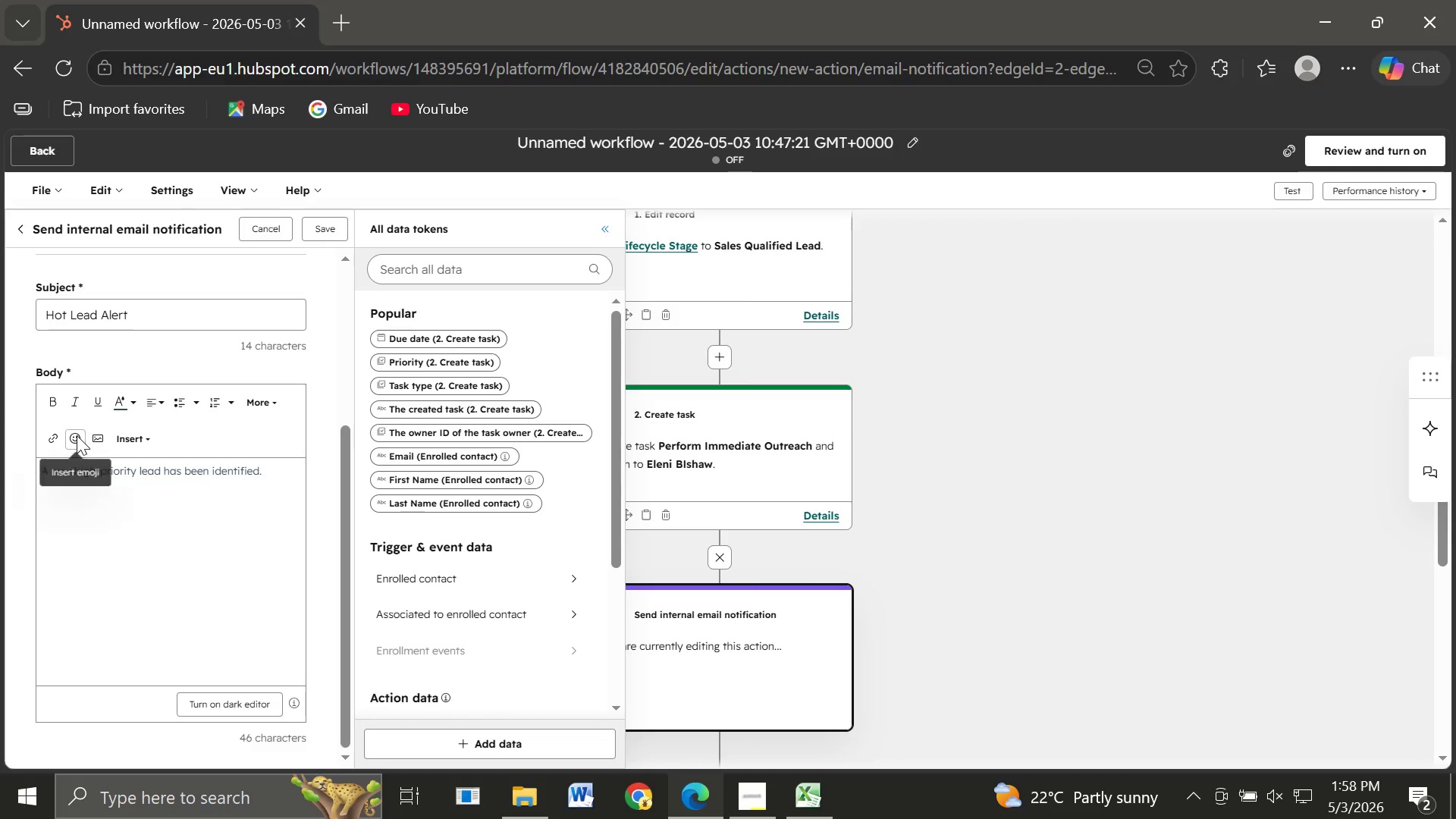 
mouse_move([93, 407])
 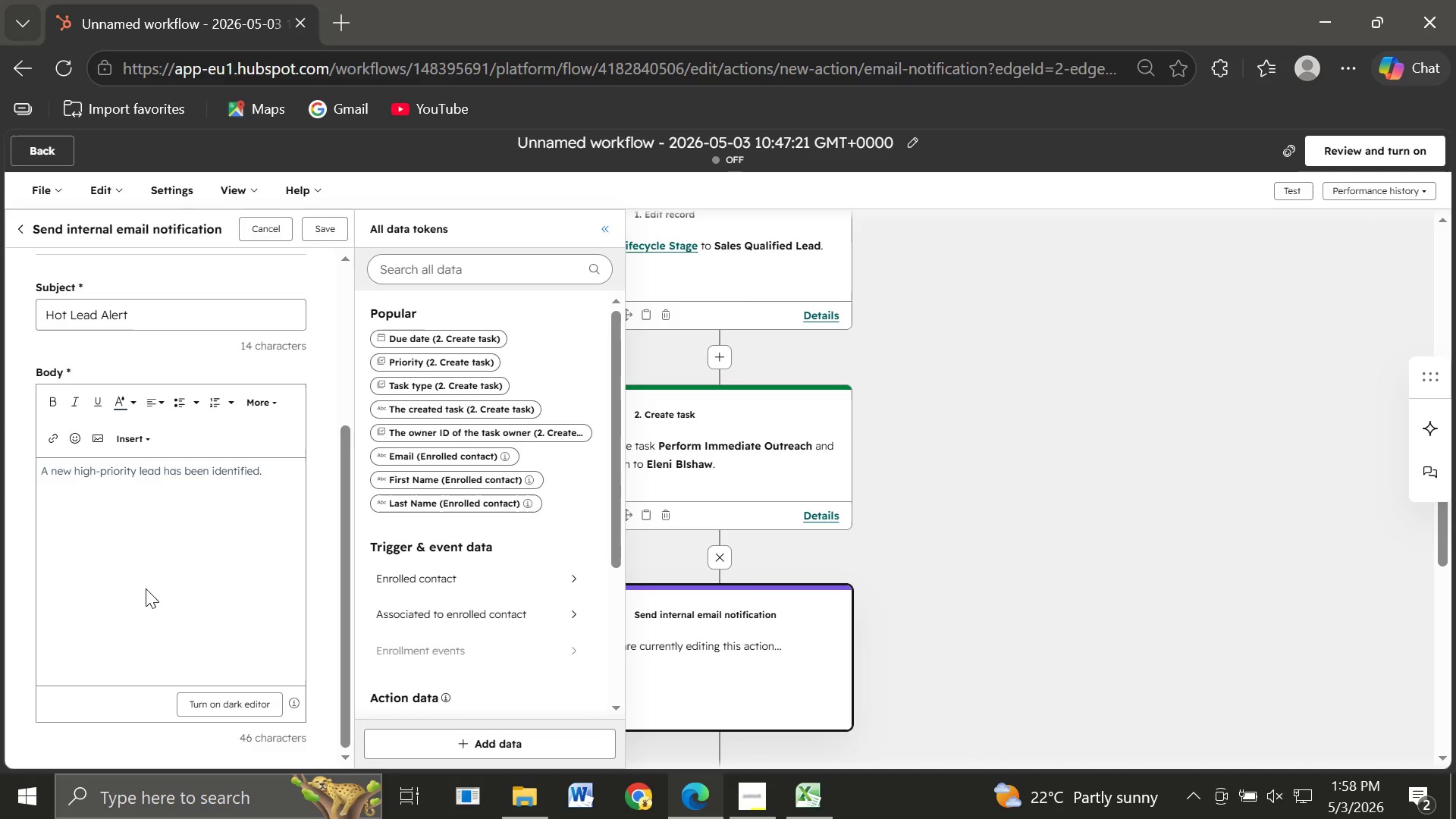 
wait(32.49)
 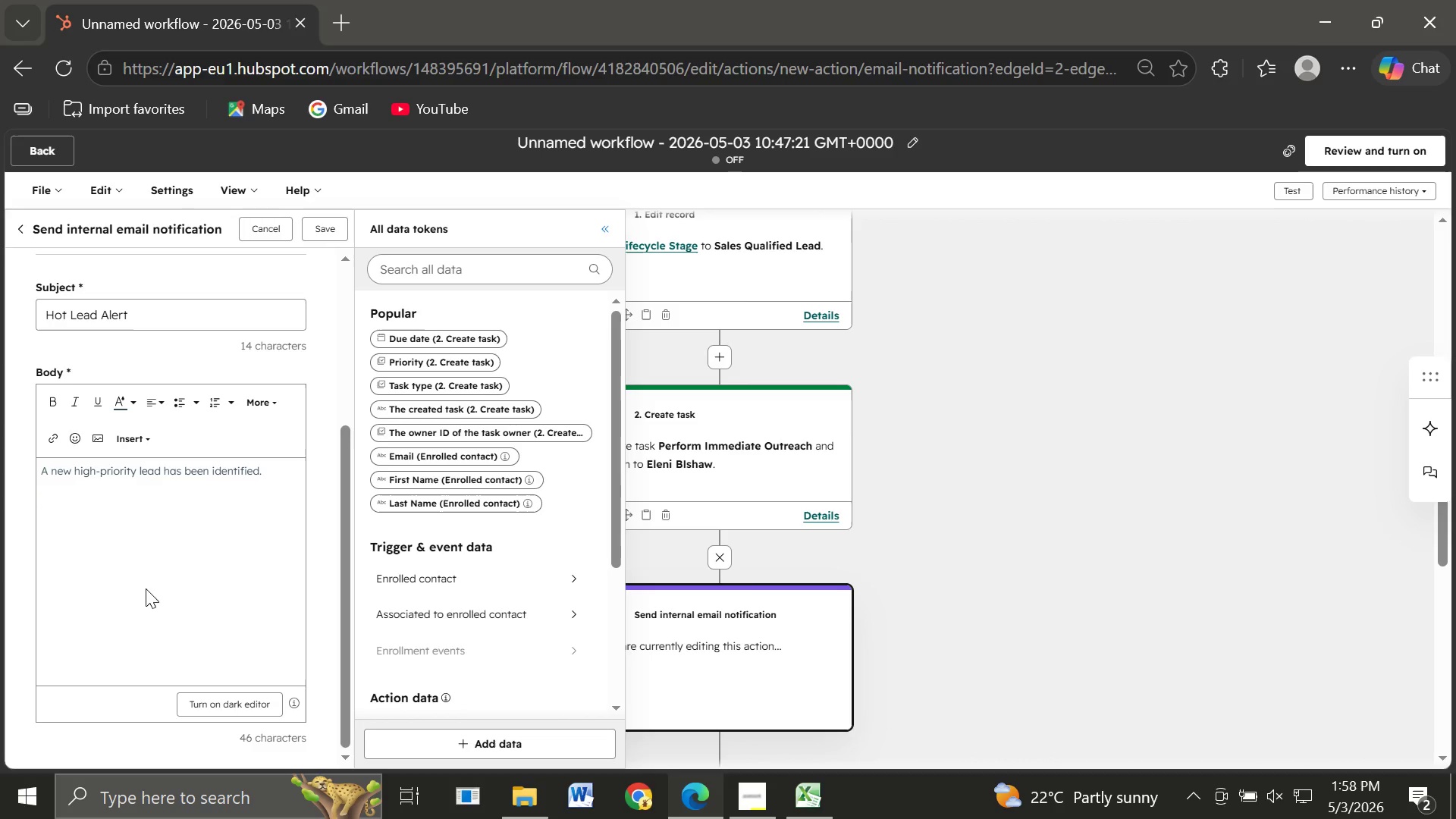 
left_click([267, 403])
 